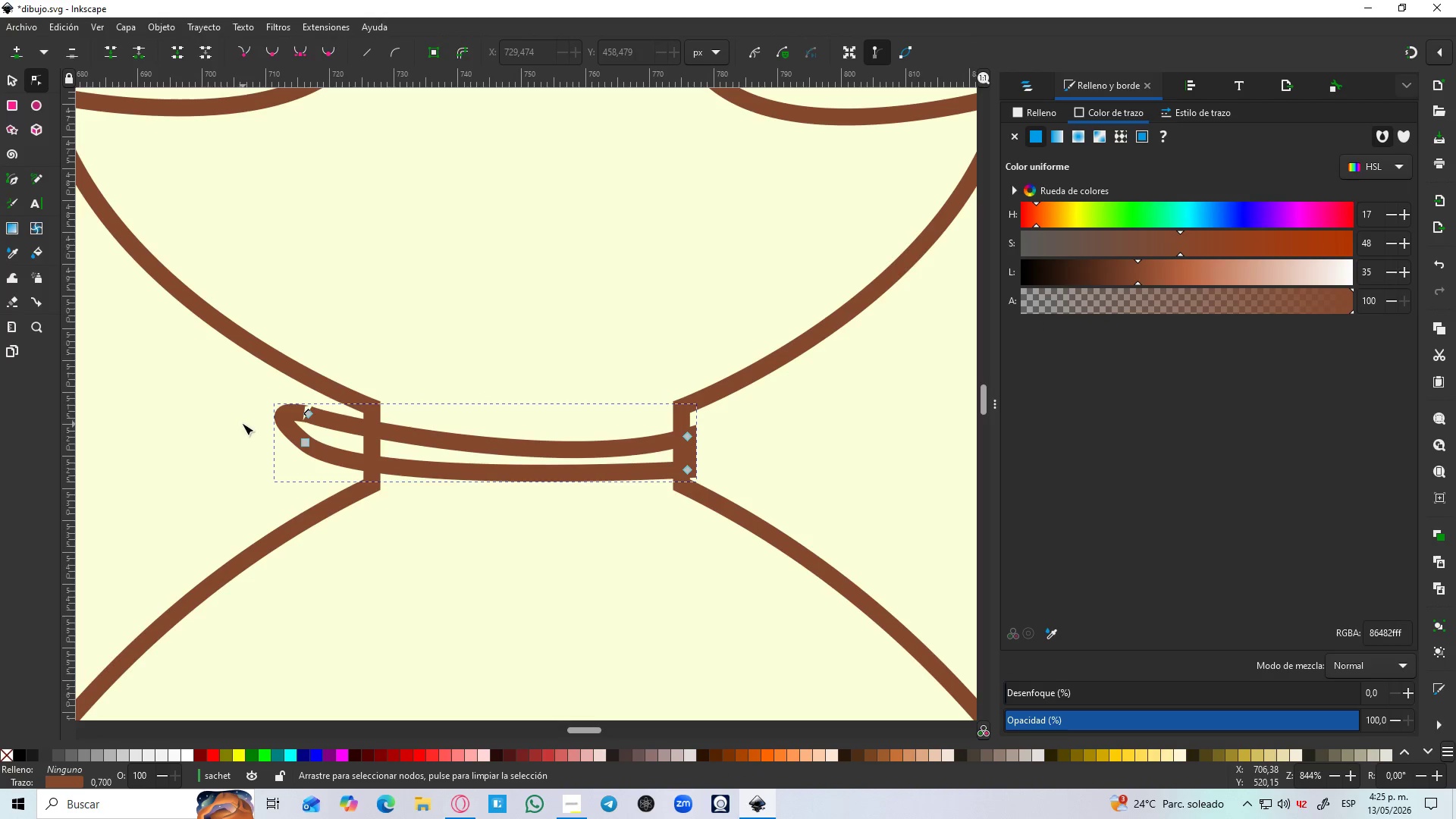 
hold_key(key=ControlLeft, duration=1.03)
scroll: coordinate [441, 437], scroll_direction: up, amount: 6.0
 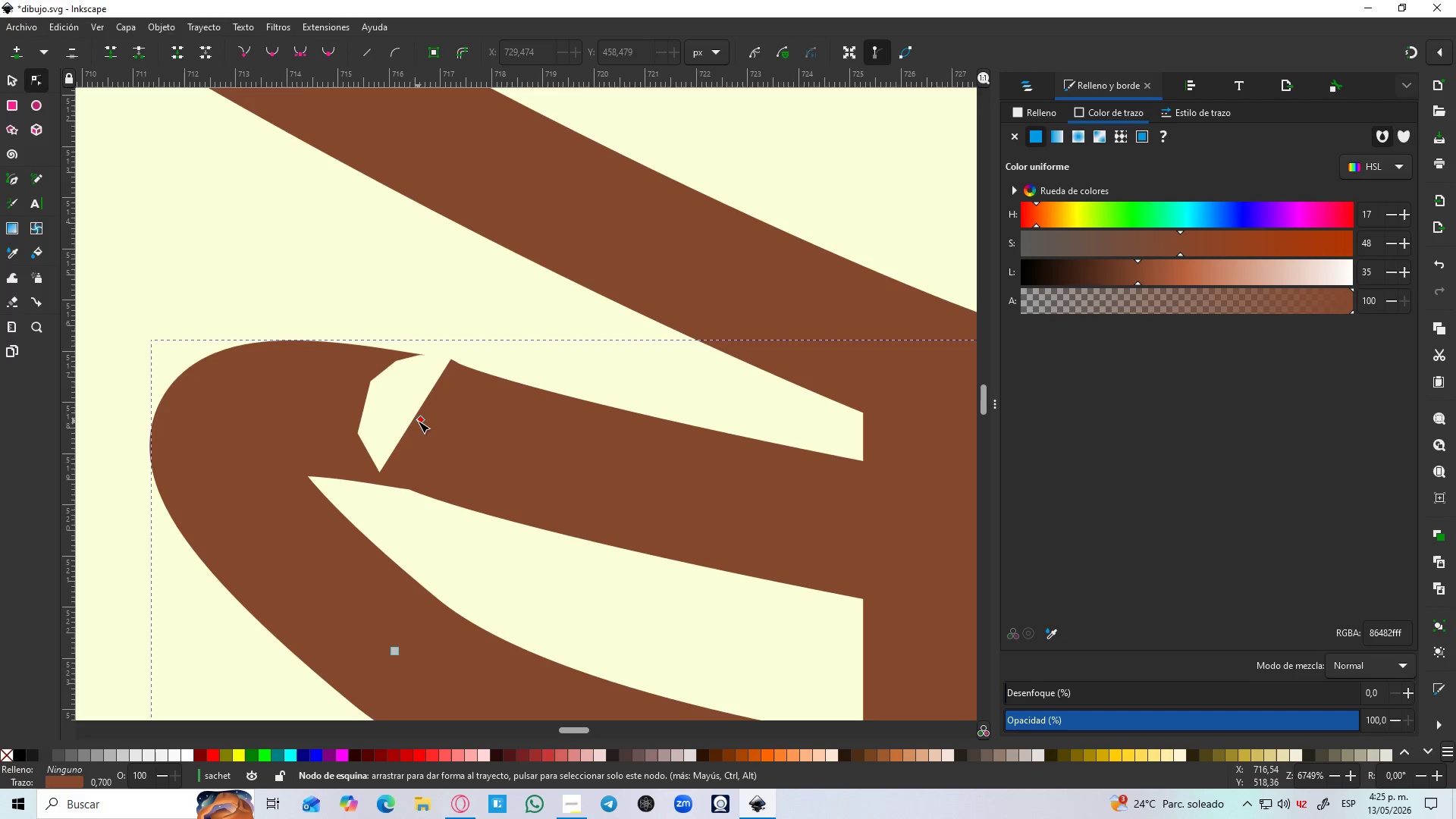 
left_click_drag(start_coordinate=[418, 421], to_coordinate=[447, 402])
 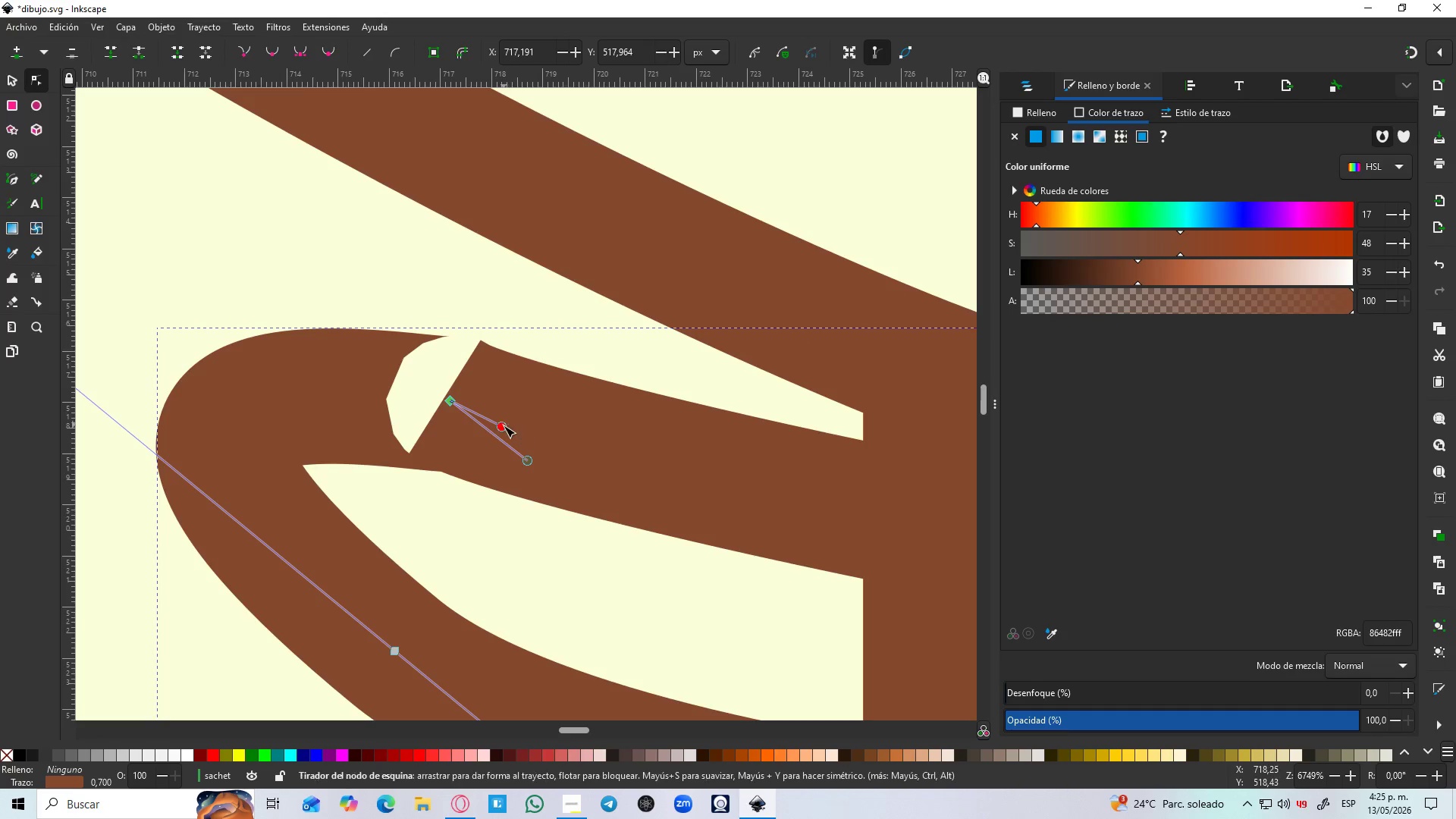 
left_click_drag(start_coordinate=[503, 426], to_coordinate=[321, 377])
 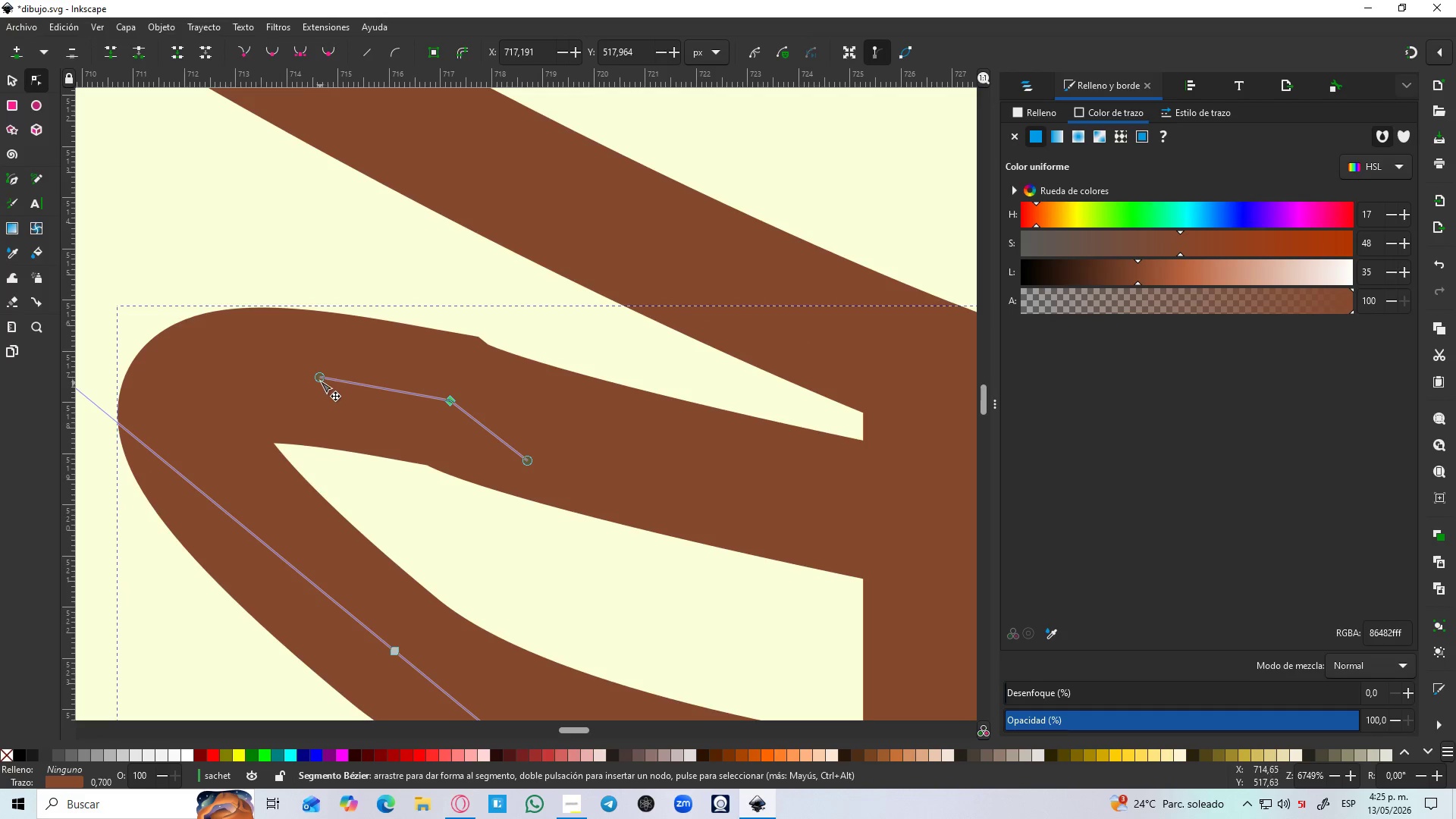 
left_click_drag(start_coordinate=[319, 379], to_coordinate=[345, 339])
 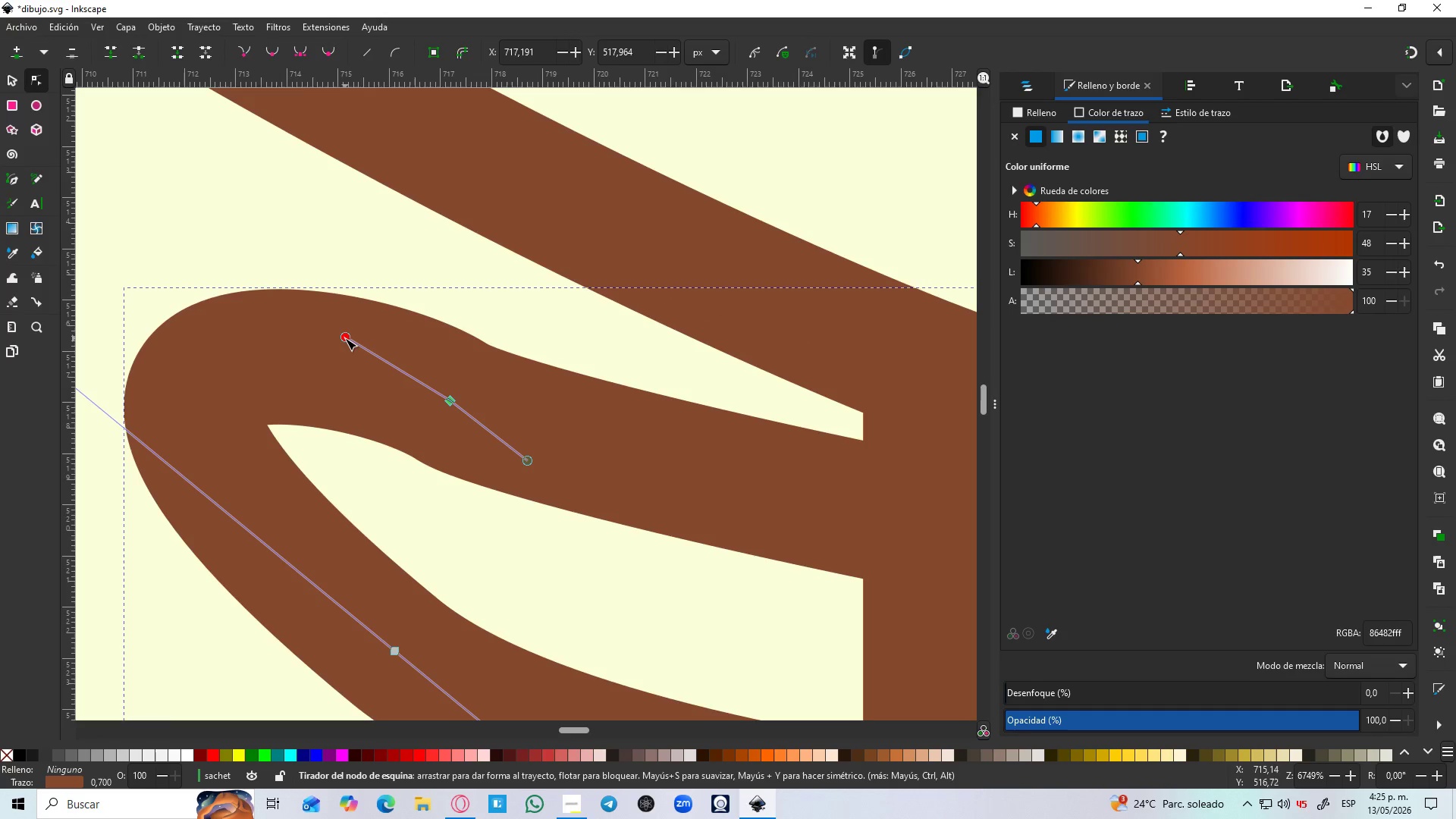 
hold_key(key=ControlLeft, duration=0.69)
scroll: coordinate [344, 337], scroll_direction: down, amount: 5.0
 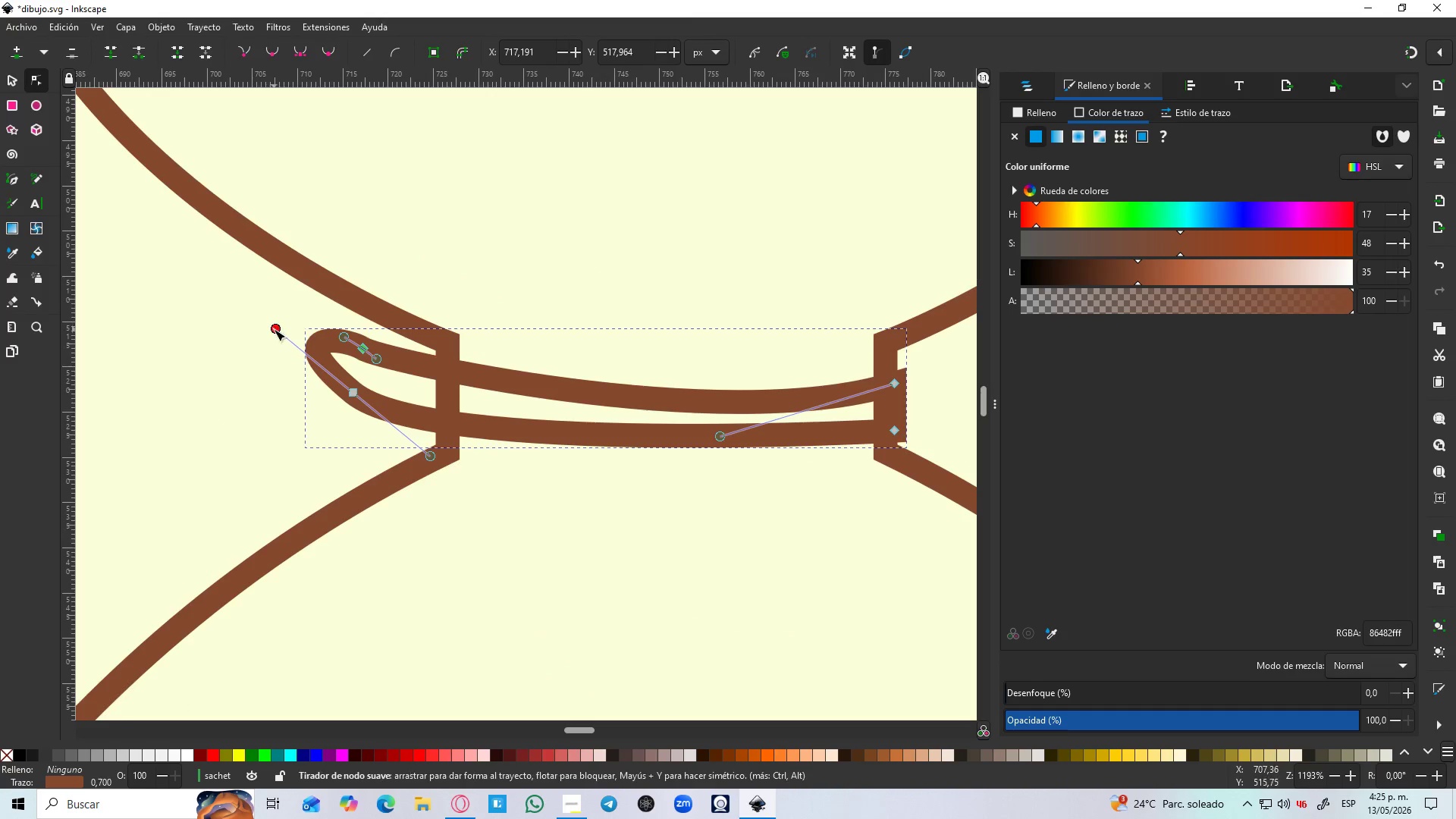 
left_click_drag(start_coordinate=[274, 331], to_coordinate=[306, 362])
 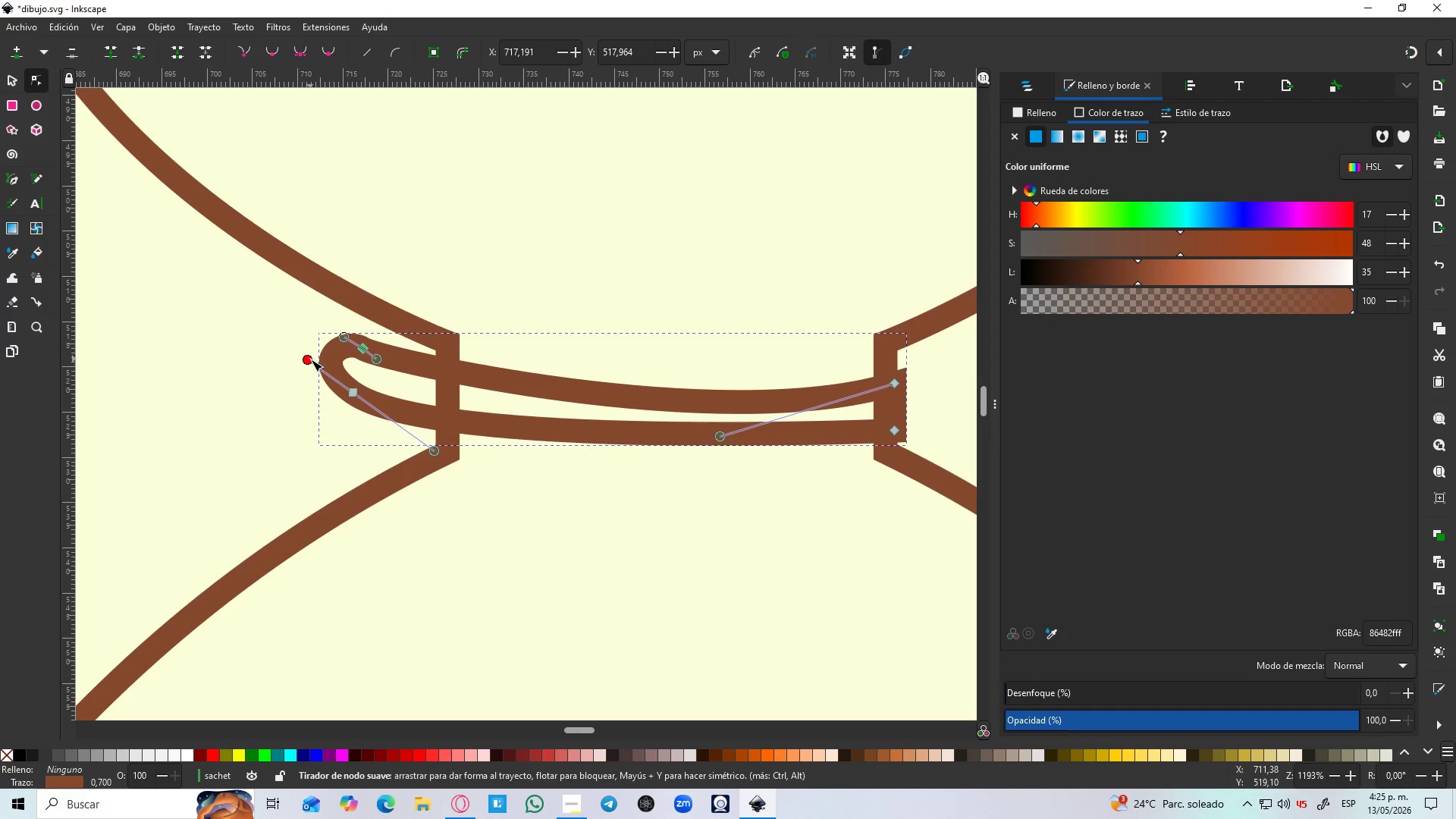 
hold_key(key=ControlLeft, duration=0.61)
 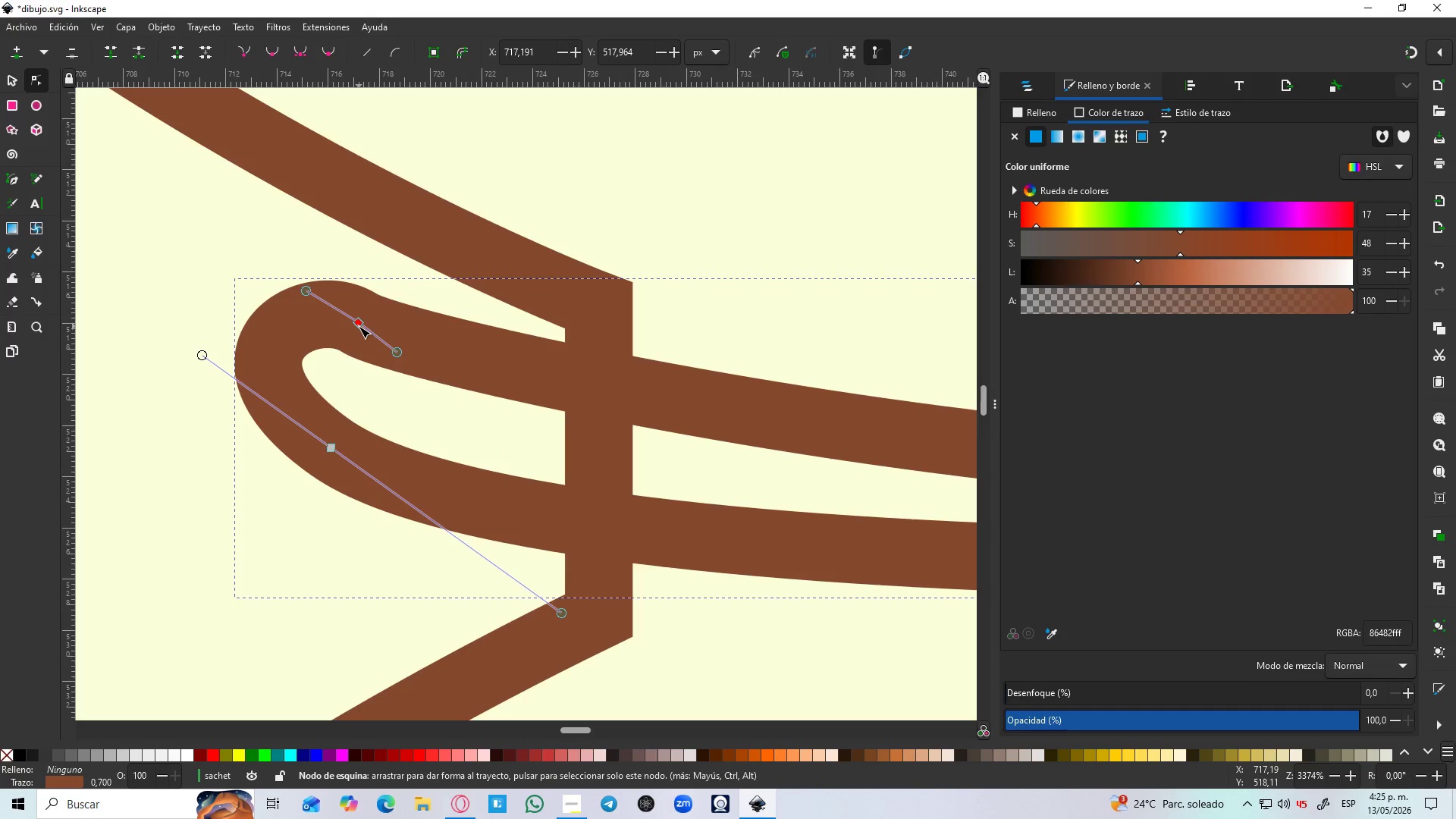 
hold_key(key=ControlLeft, duration=10.78)
 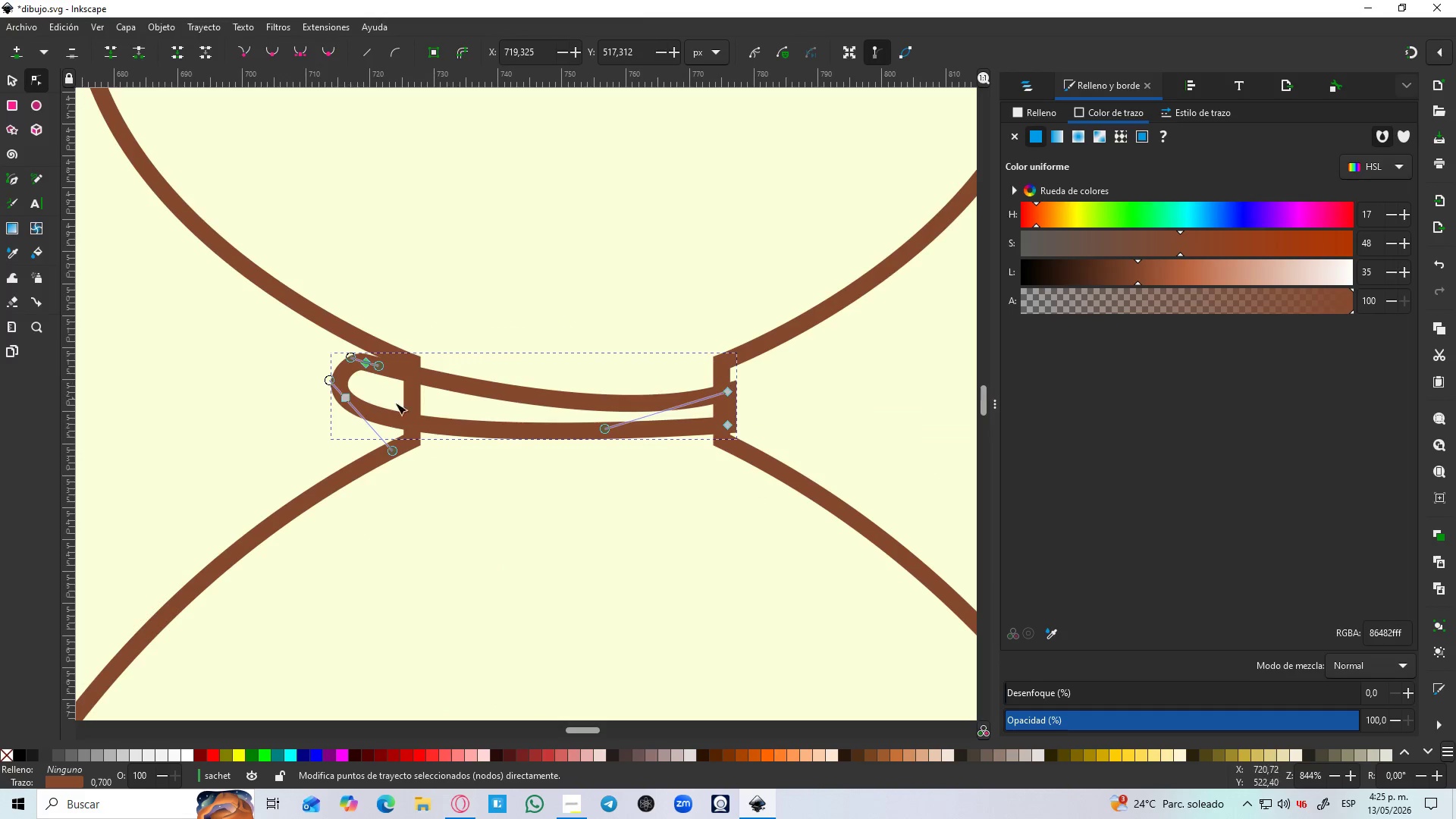 
scroll: coordinate [366, 359], scroll_direction: up, amount: 3.0
 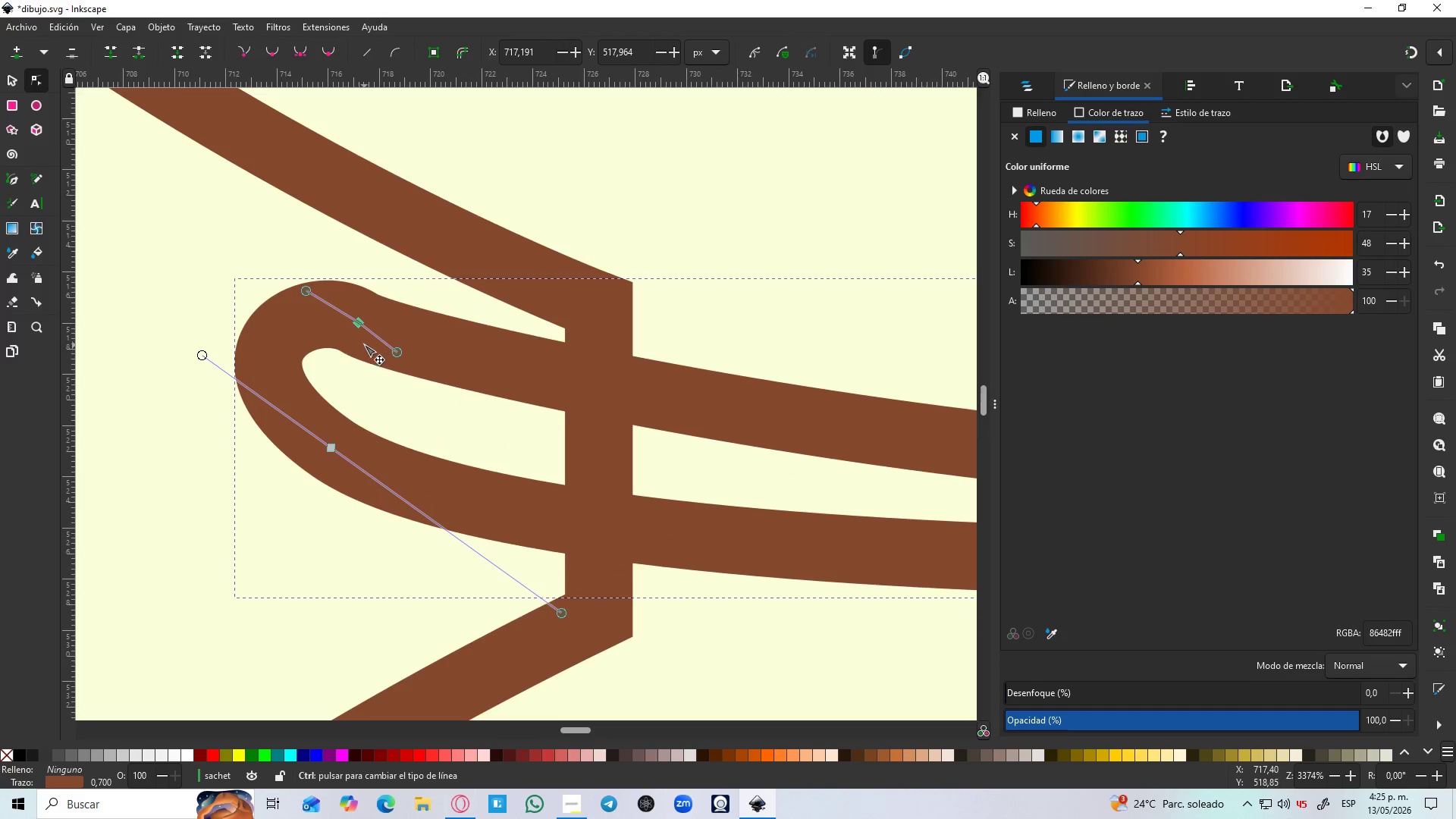 
left_click_drag(start_coordinate=[359, 325], to_coordinate=[413, 308])
 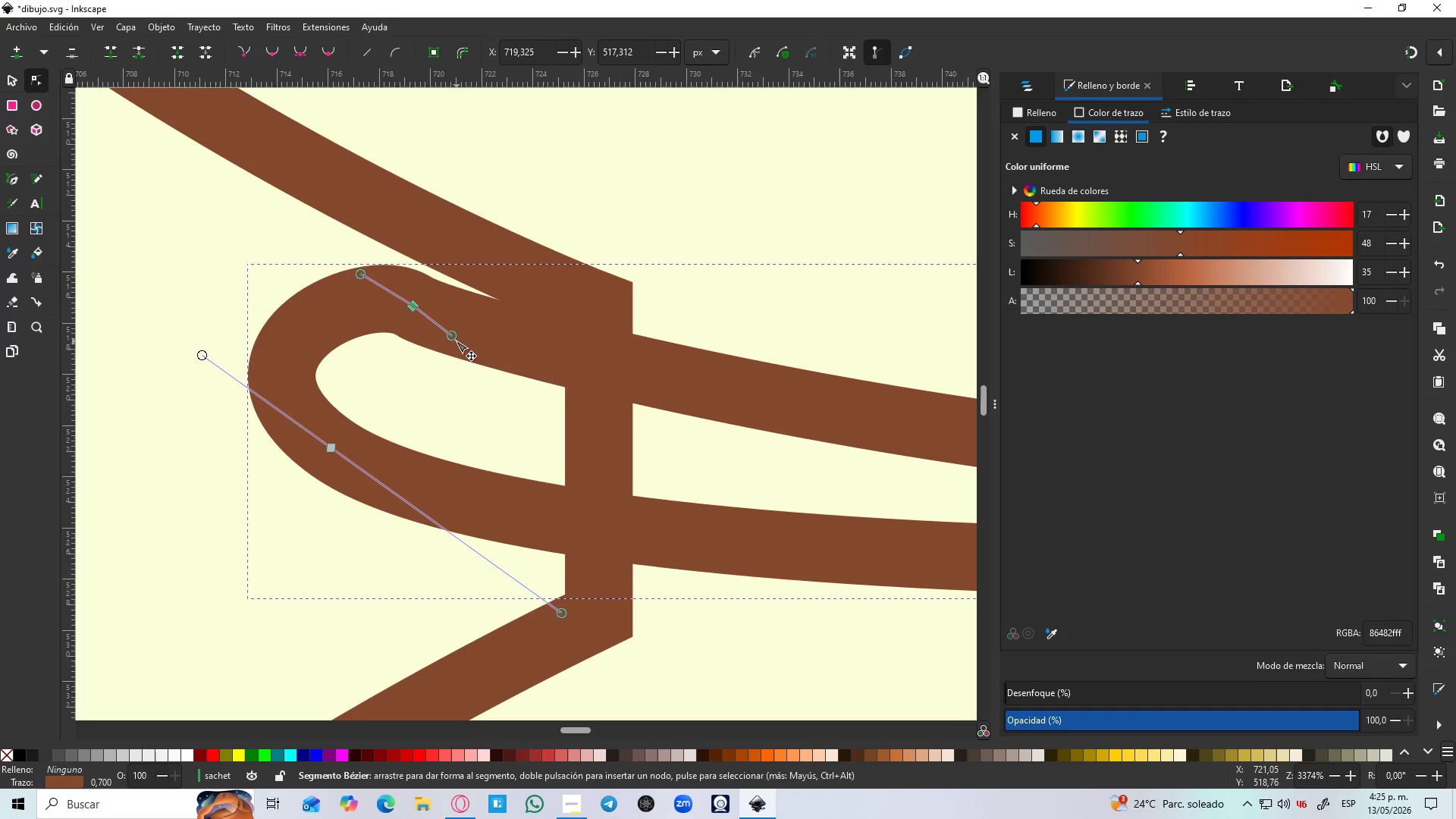 
left_click_drag(start_coordinate=[456, 340], to_coordinate=[469, 323])
 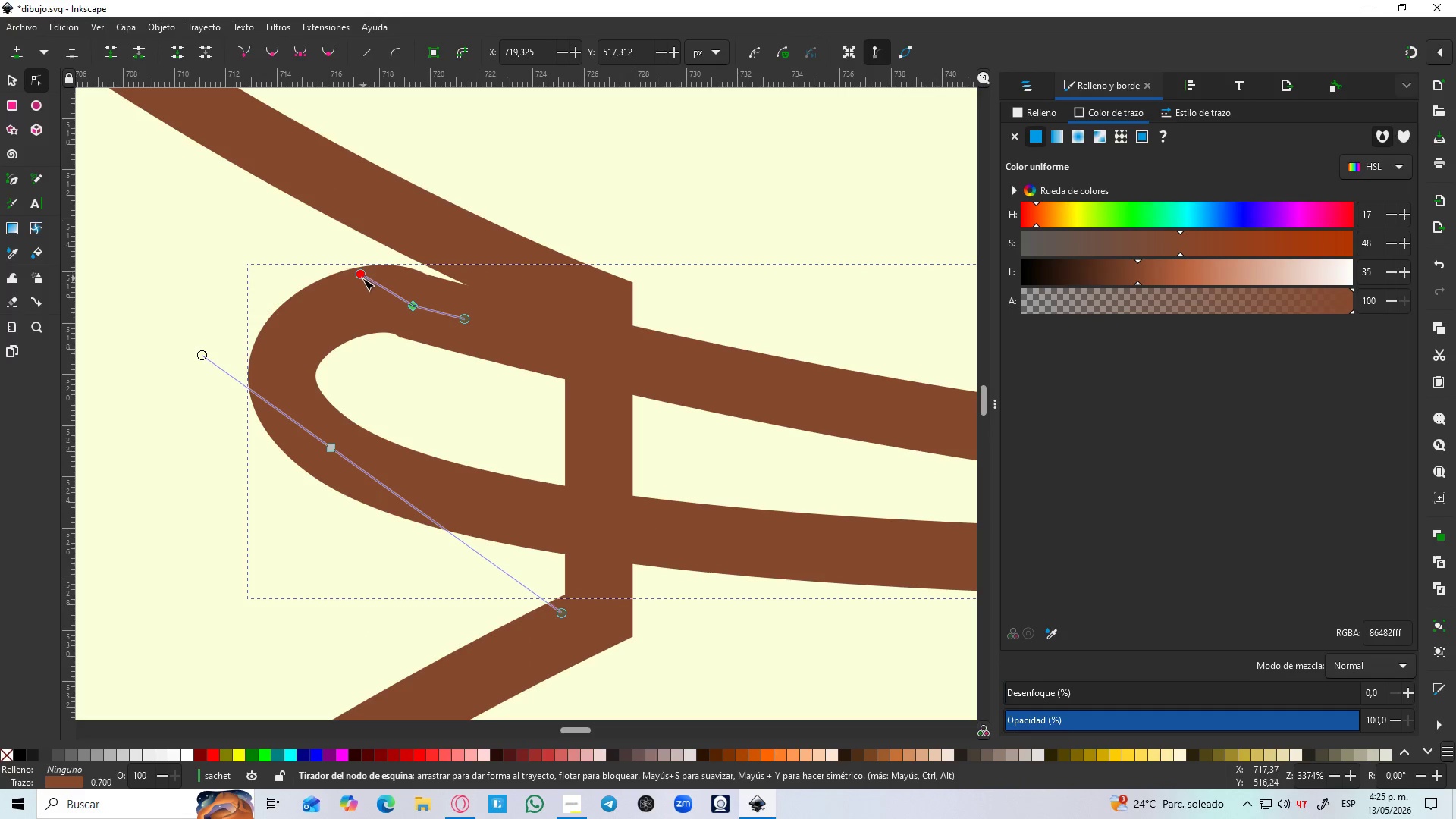 
left_click_drag(start_coordinate=[361, 278], to_coordinate=[353, 290])
 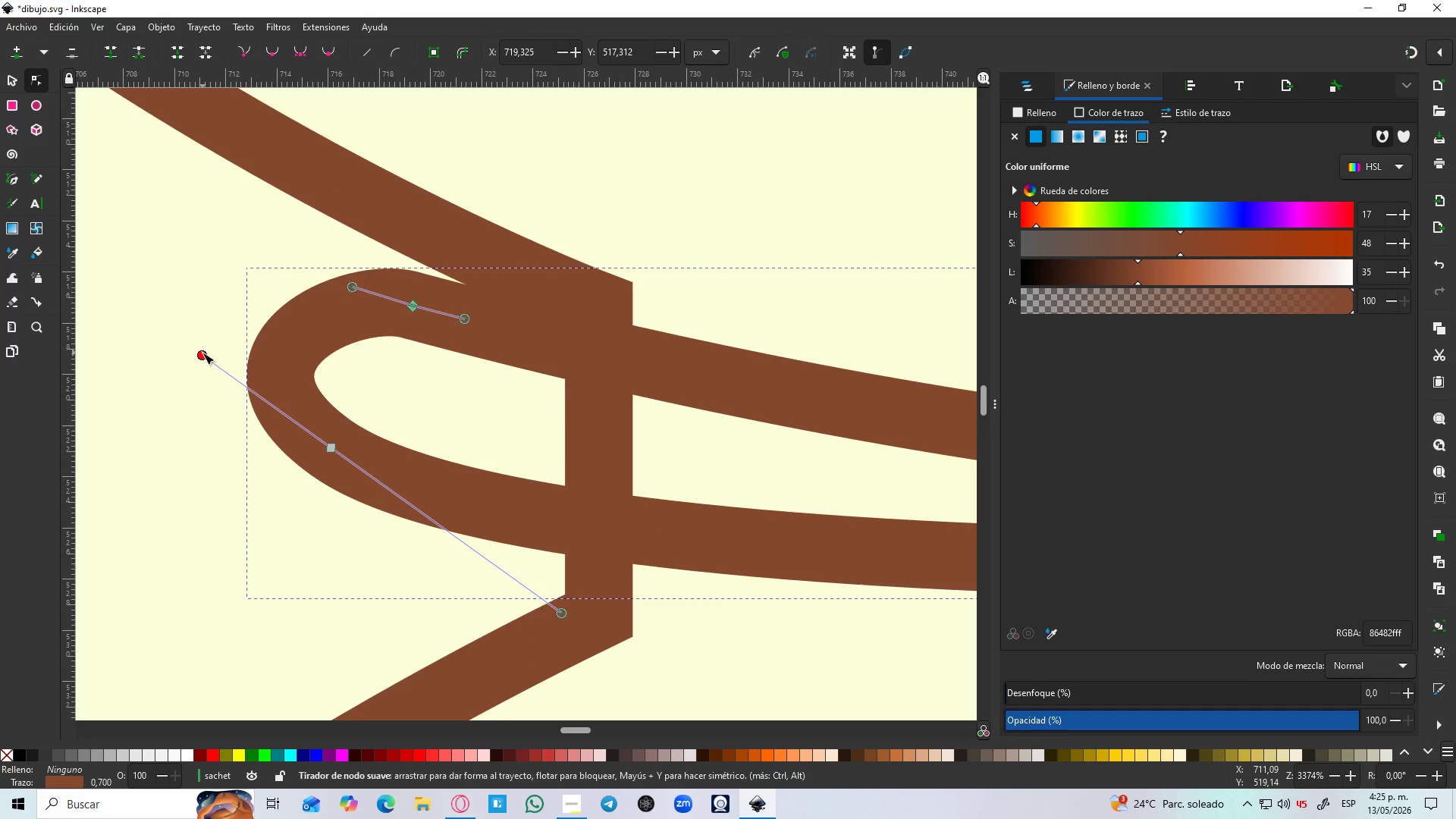 
left_click_drag(start_coordinate=[198, 355], to_coordinate=[263, 376])
 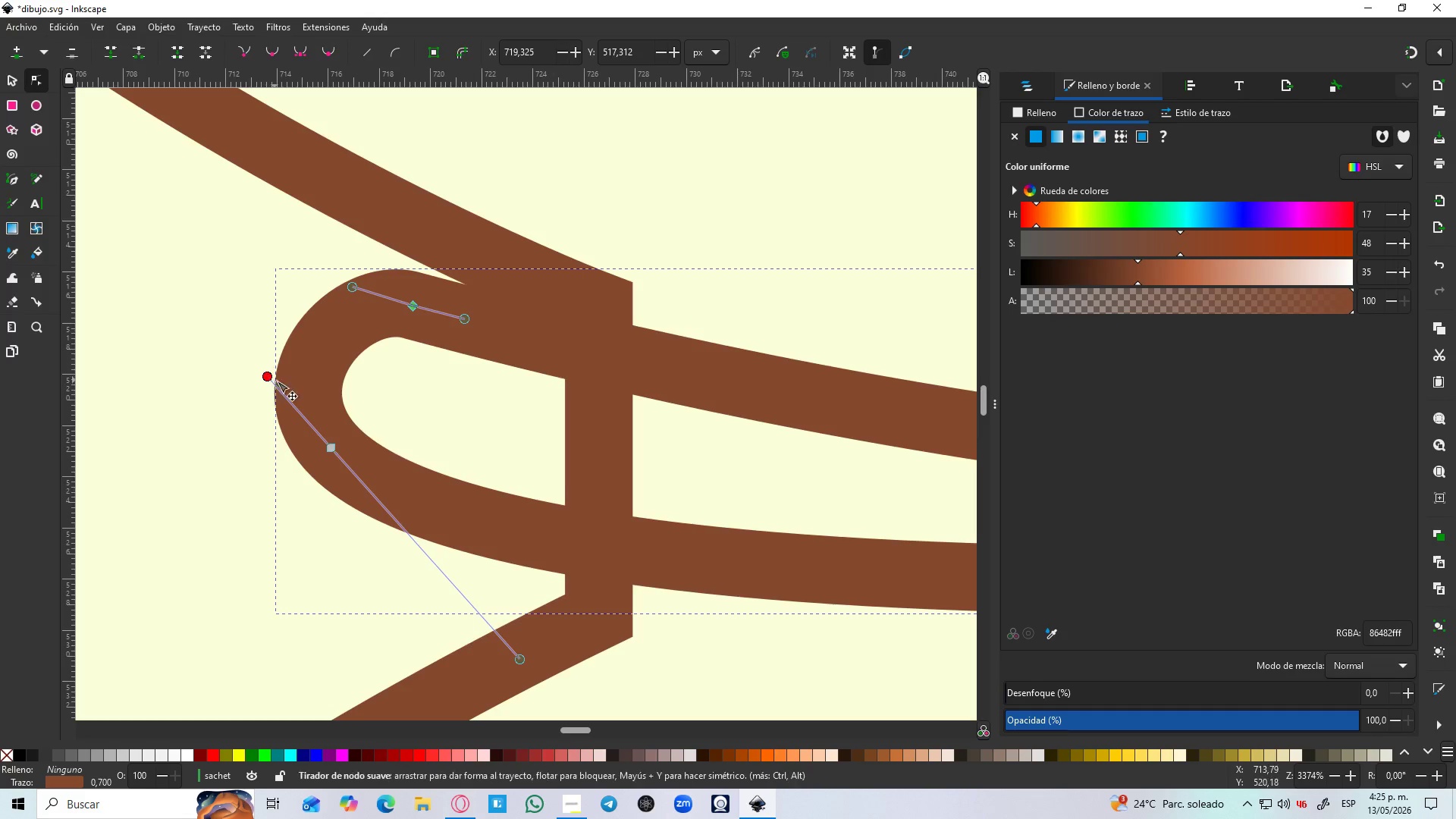 
hold_key(key=ControlLeft, duration=0.59)
scroll: coordinate [351, 381], scroll_direction: down, amount: 4.0
 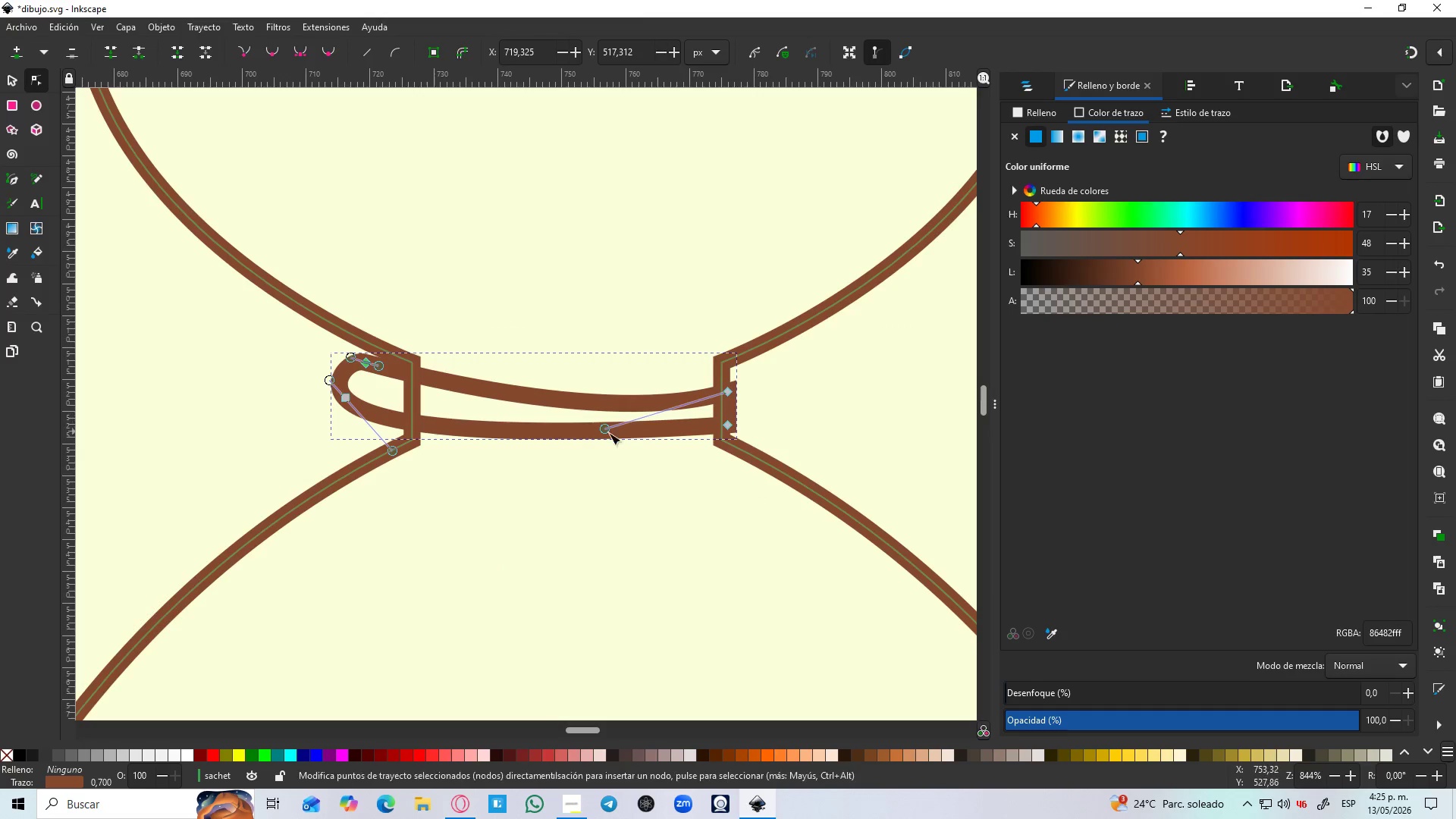 
key(Control+ControlLeft)
 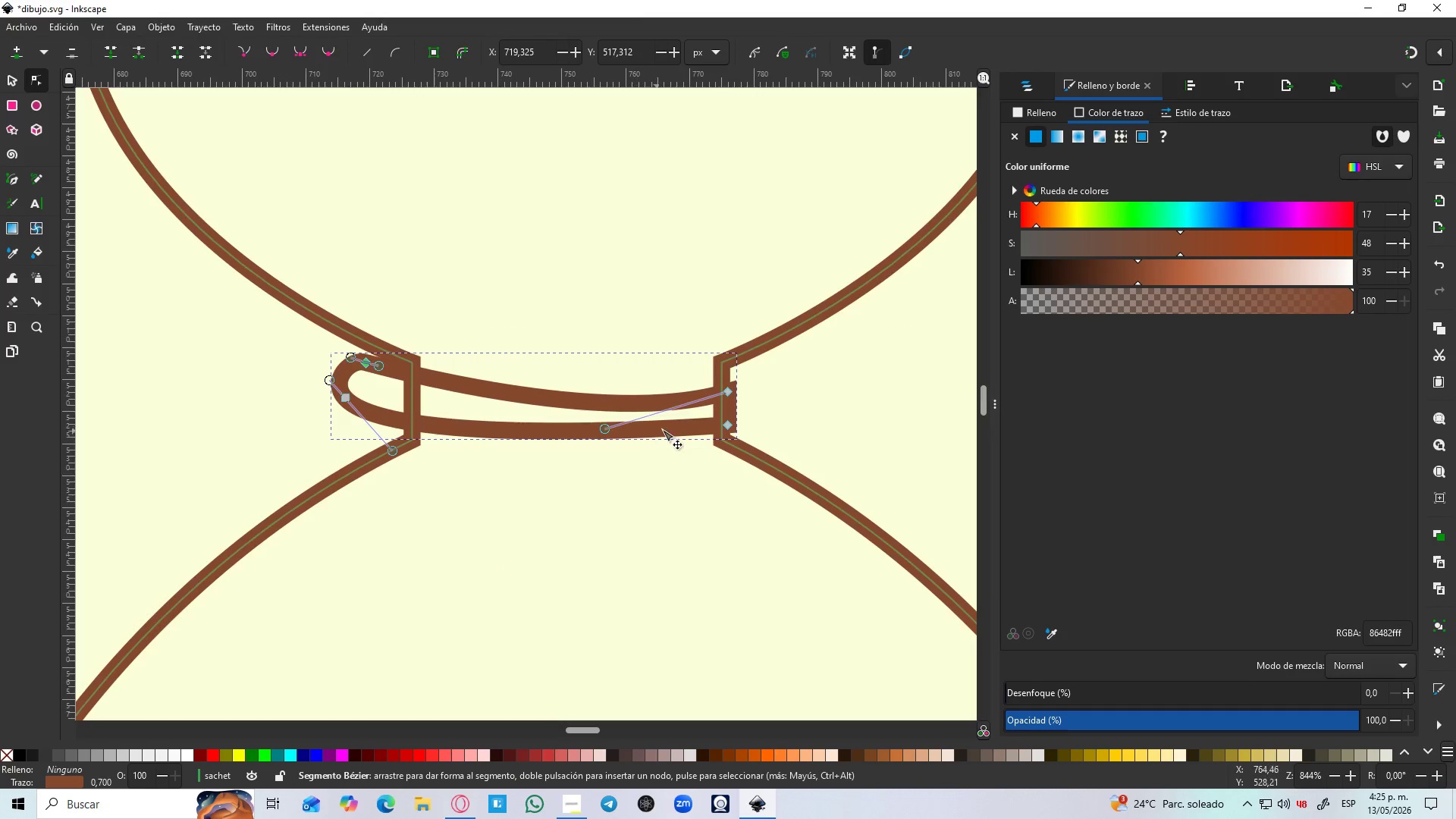 
scroll: coordinate [672, 425], scroll_direction: up, amount: 1.0
 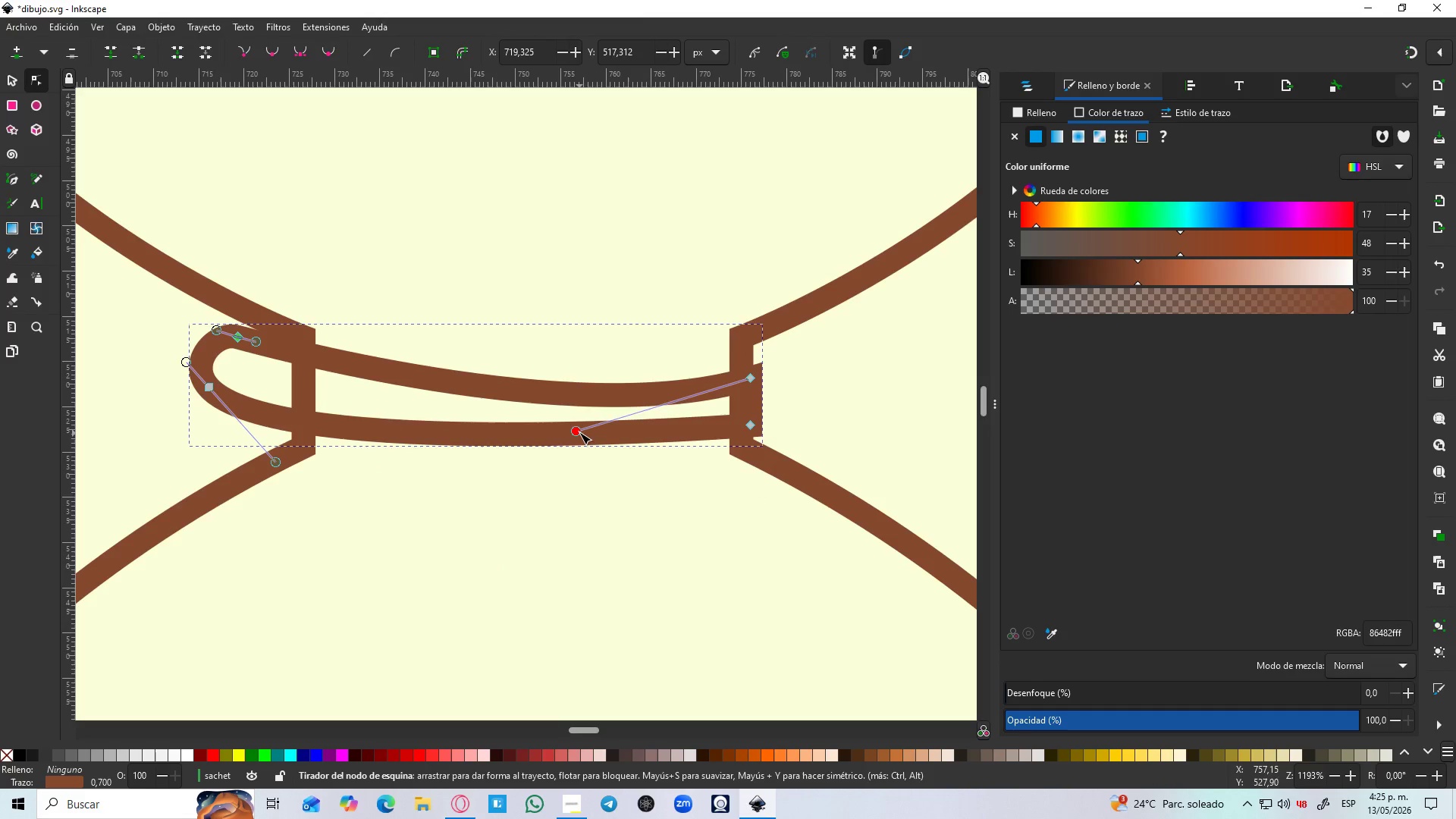 
left_click_drag(start_coordinate=[579, 432], to_coordinate=[570, 398])
 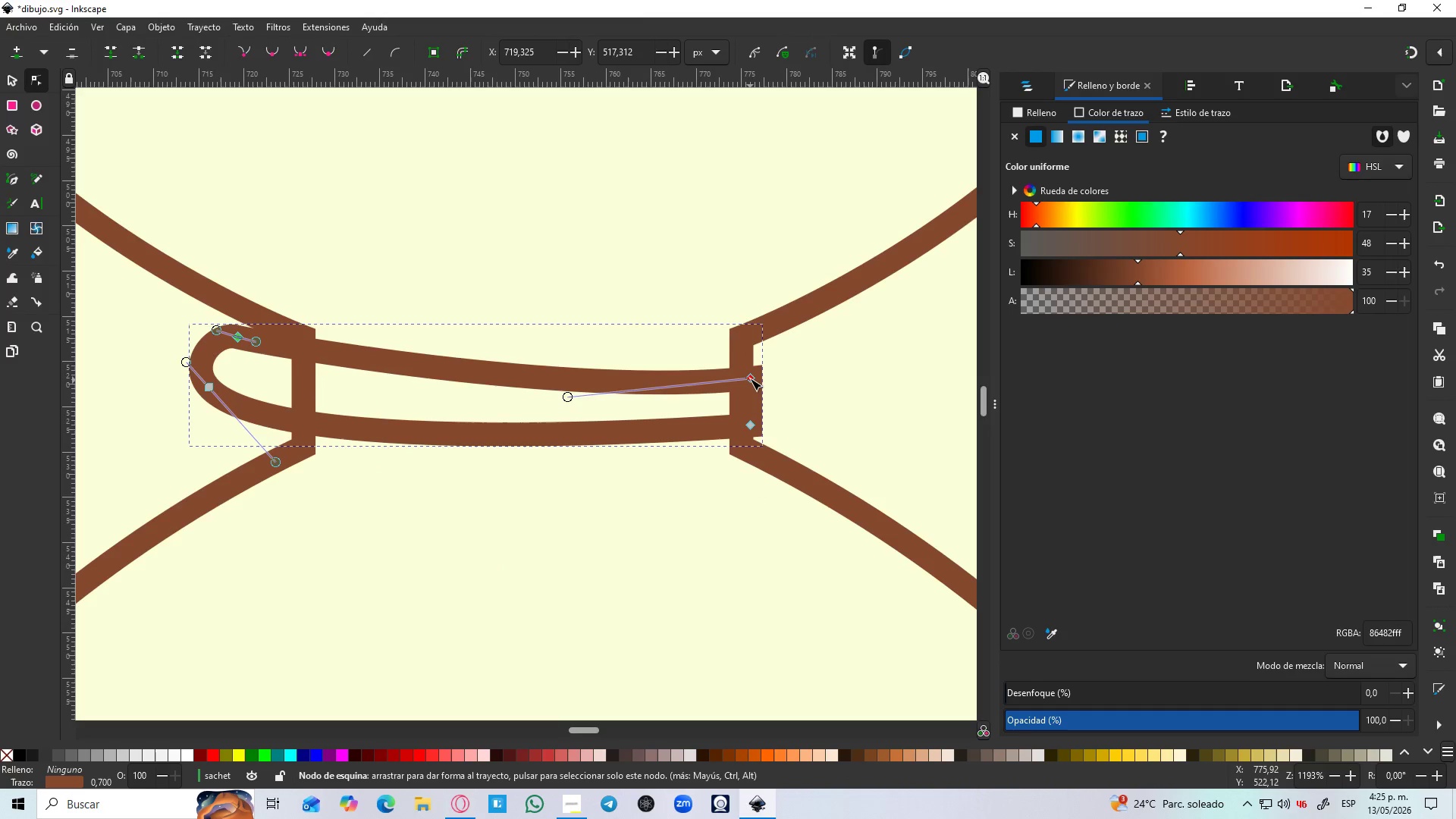 
left_click_drag(start_coordinate=[750, 377], to_coordinate=[748, 352])
 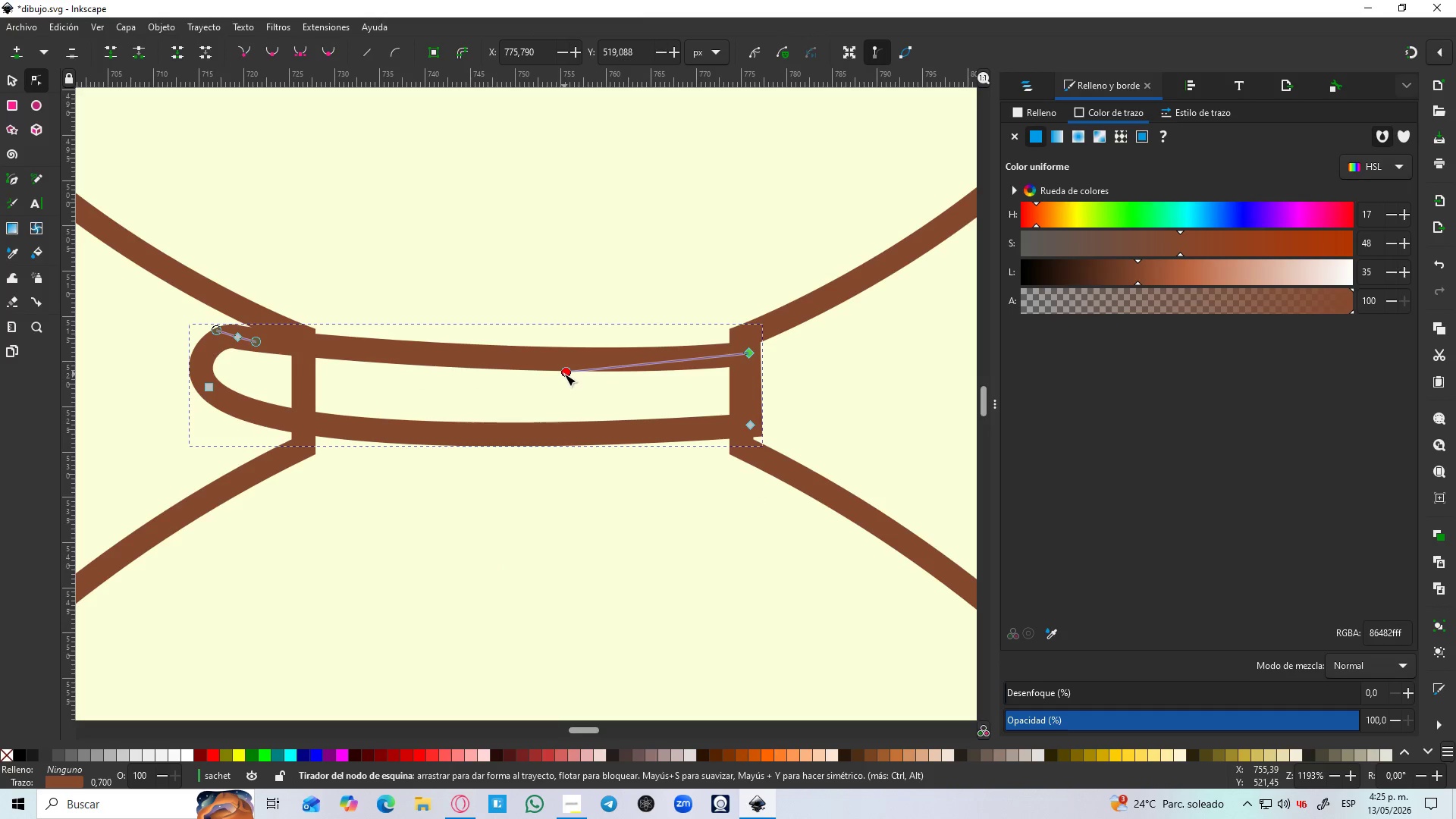 
left_click_drag(start_coordinate=[564, 374], to_coordinate=[482, 414])
 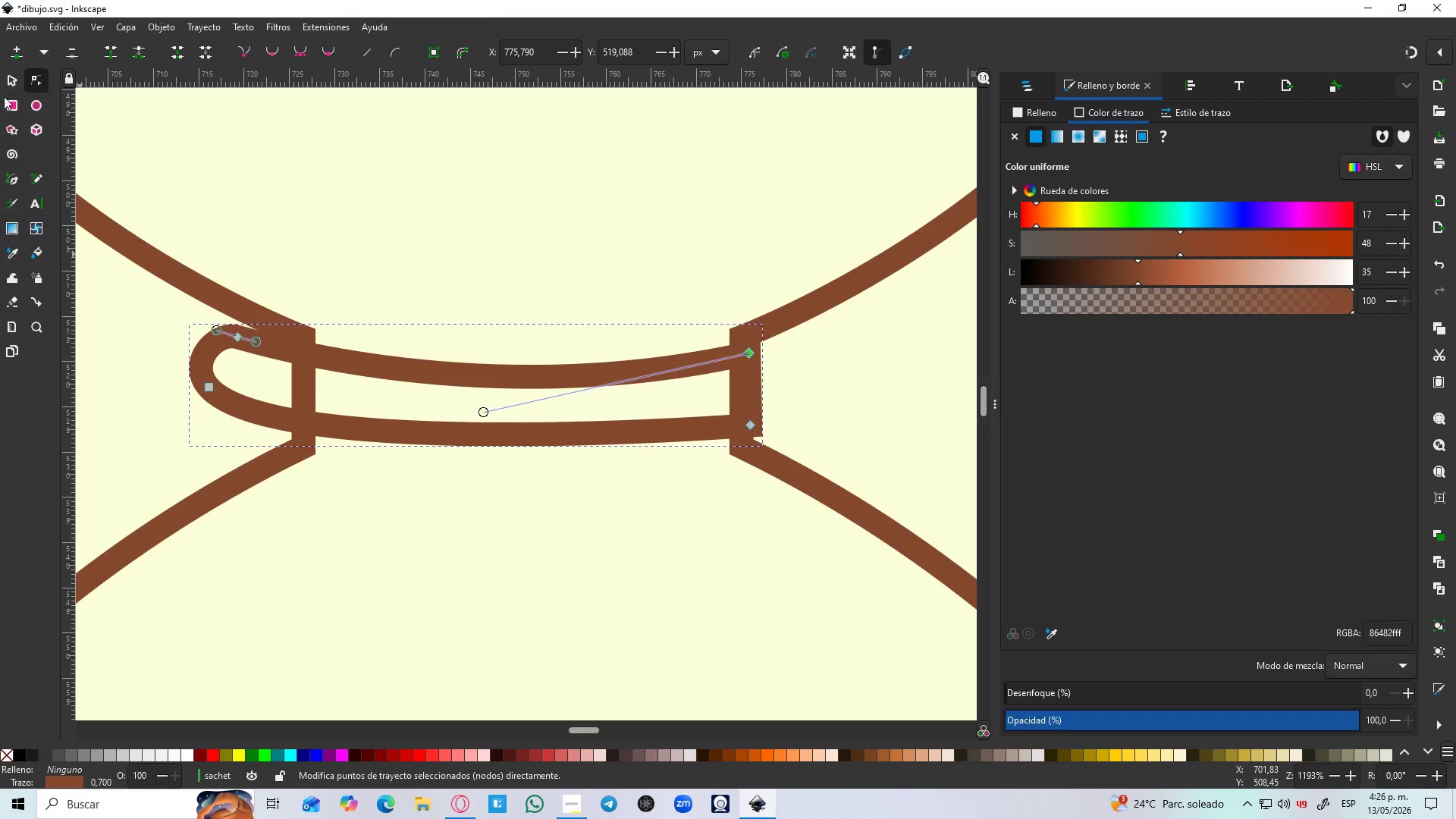 
left_click([6, 82])
 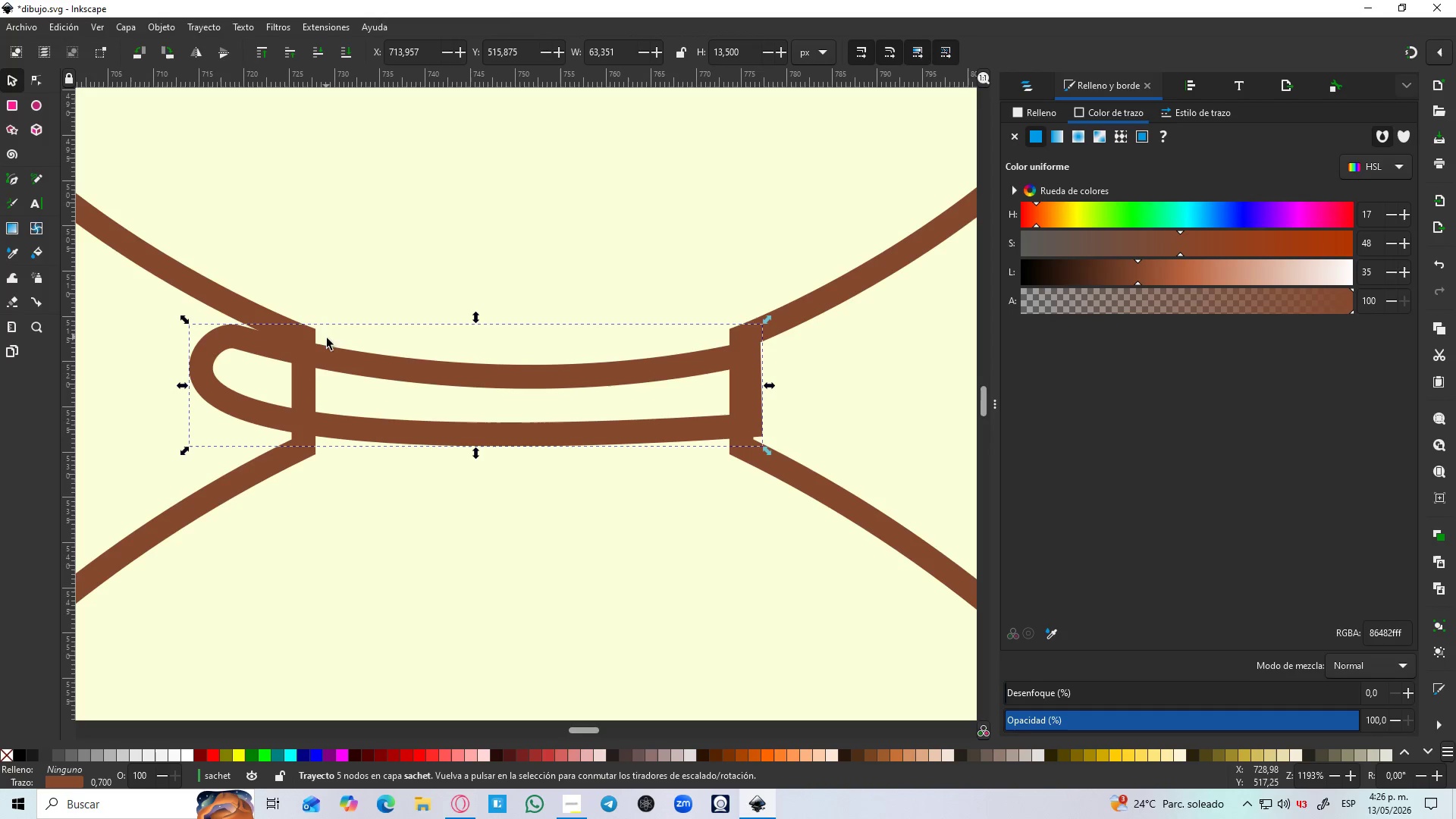 
left_click_drag(start_coordinate=[333, 359], to_coordinate=[334, 319])
 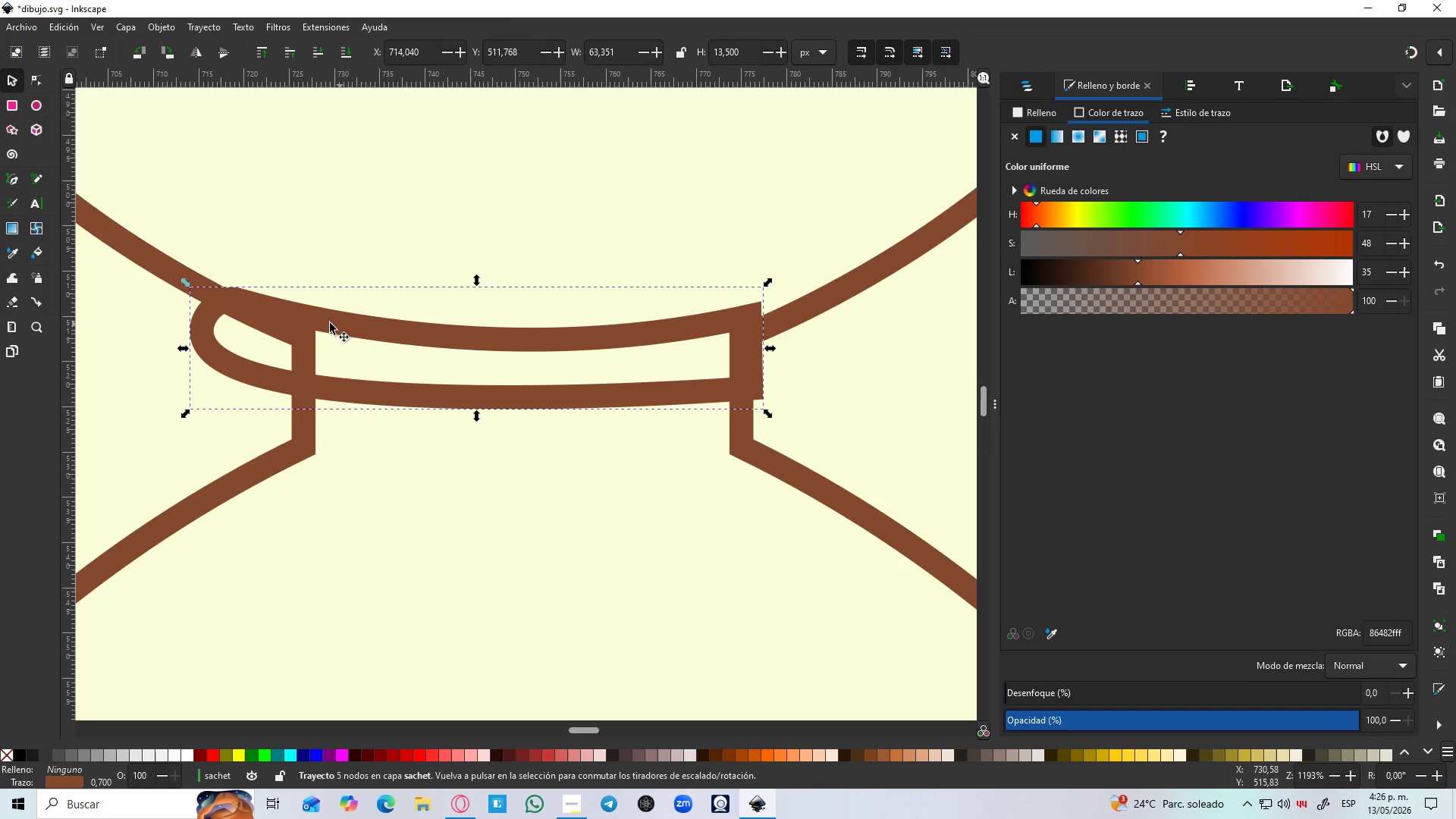 
key(Control+D)
 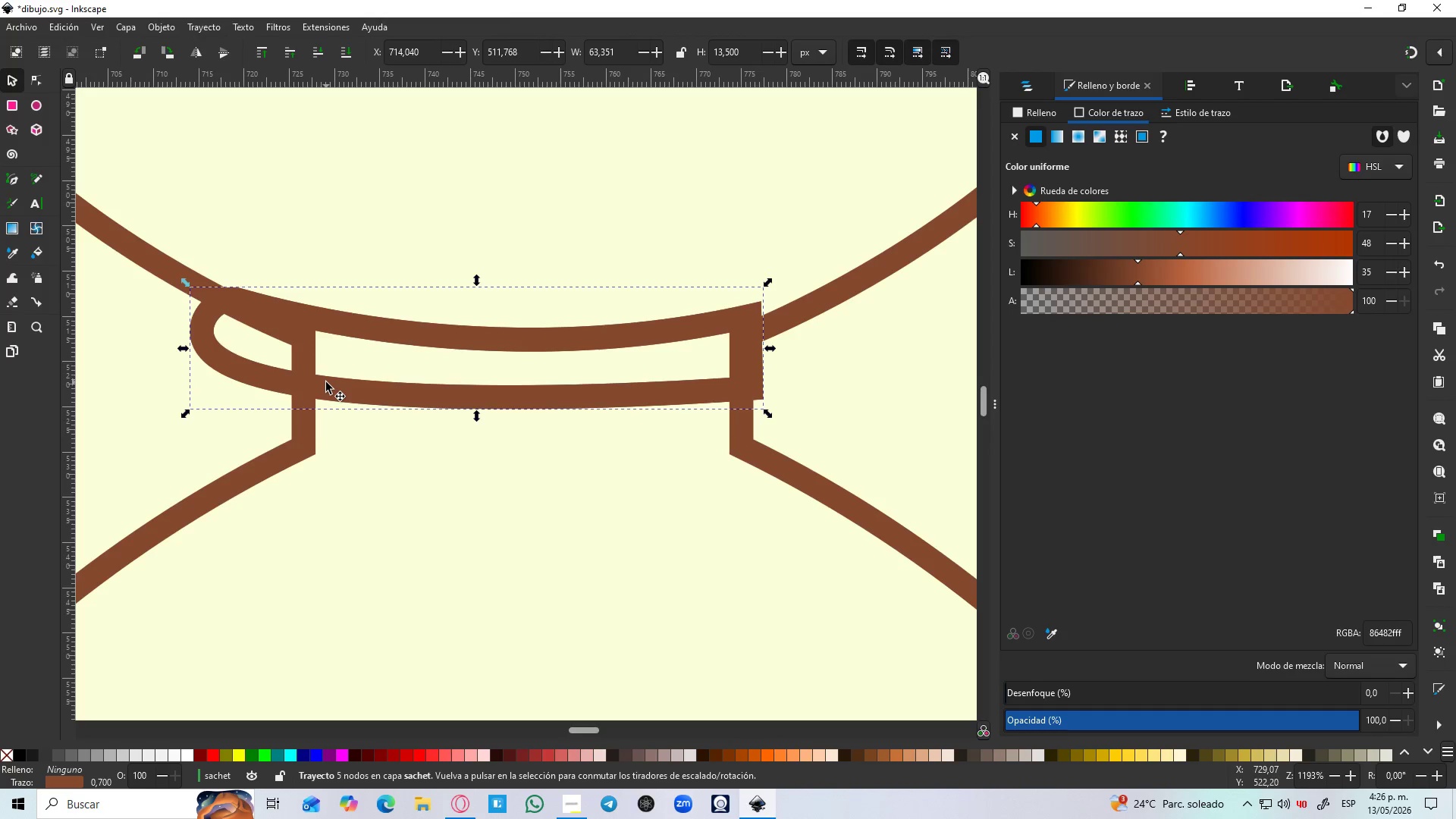 
left_click_drag(start_coordinate=[325, 383], to_coordinate=[328, 462])
 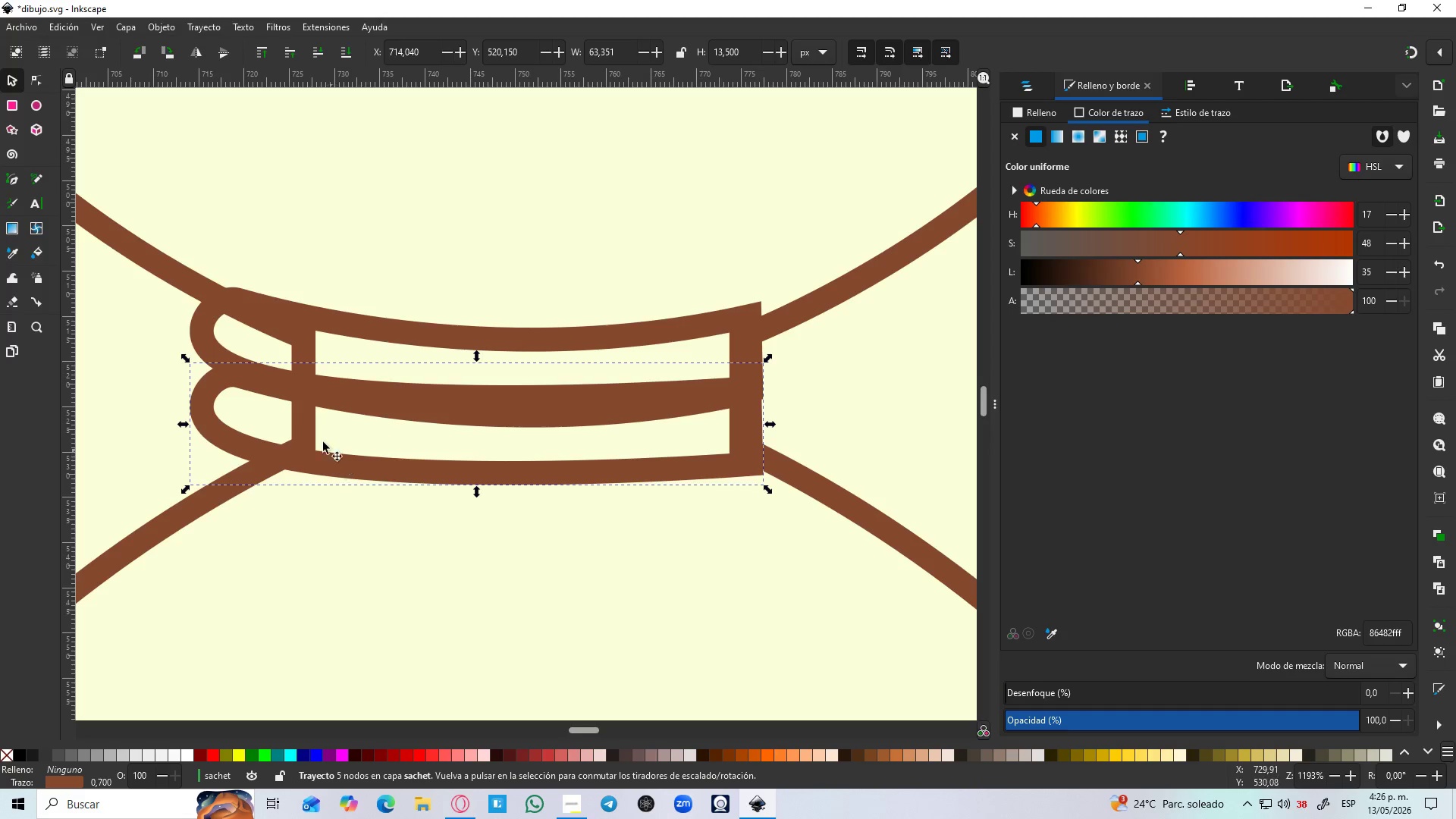 
hold_key(key=ControlLeft, duration=1.5)
 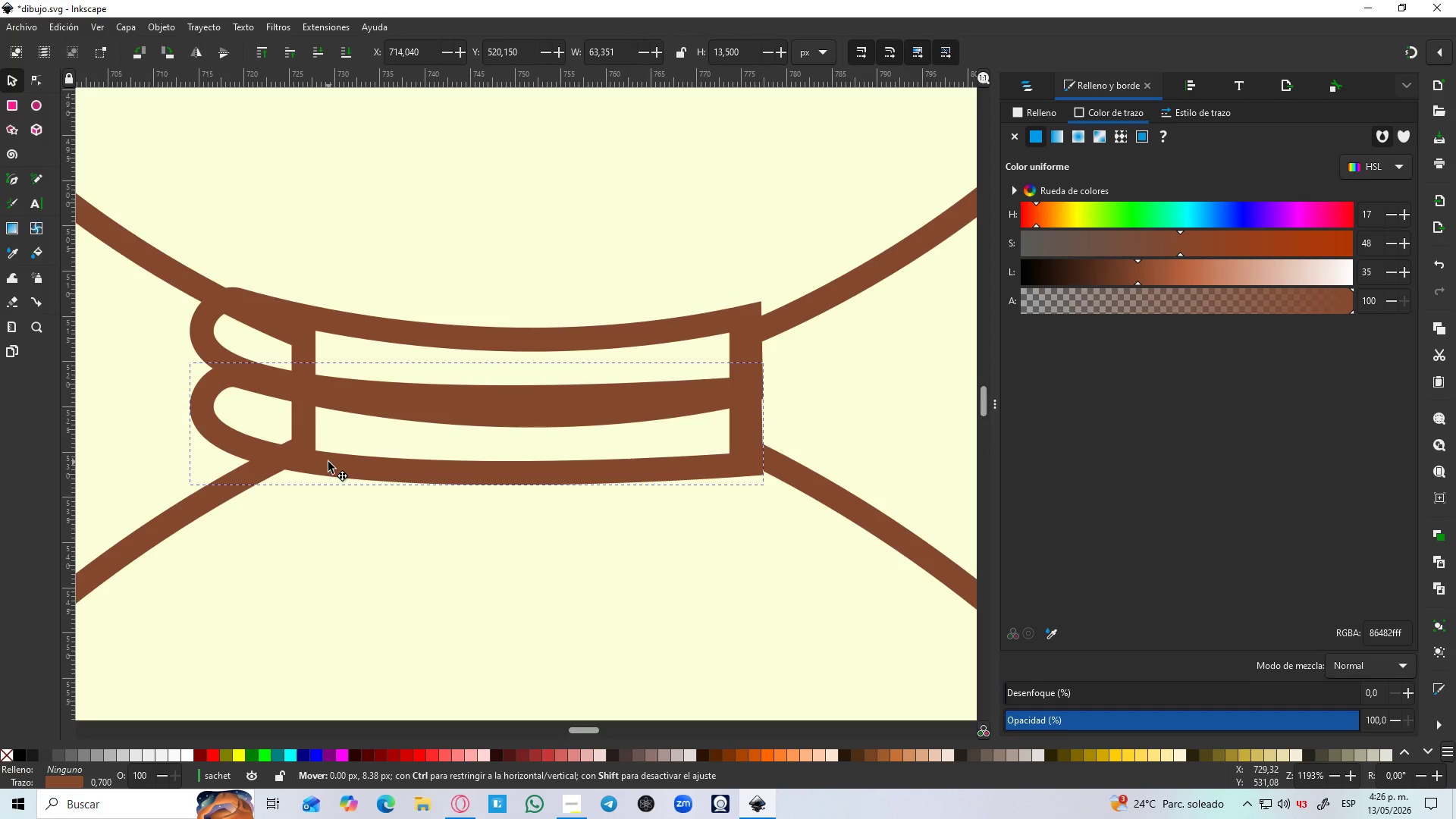 
hold_key(key=ControlLeft, duration=1.52)
 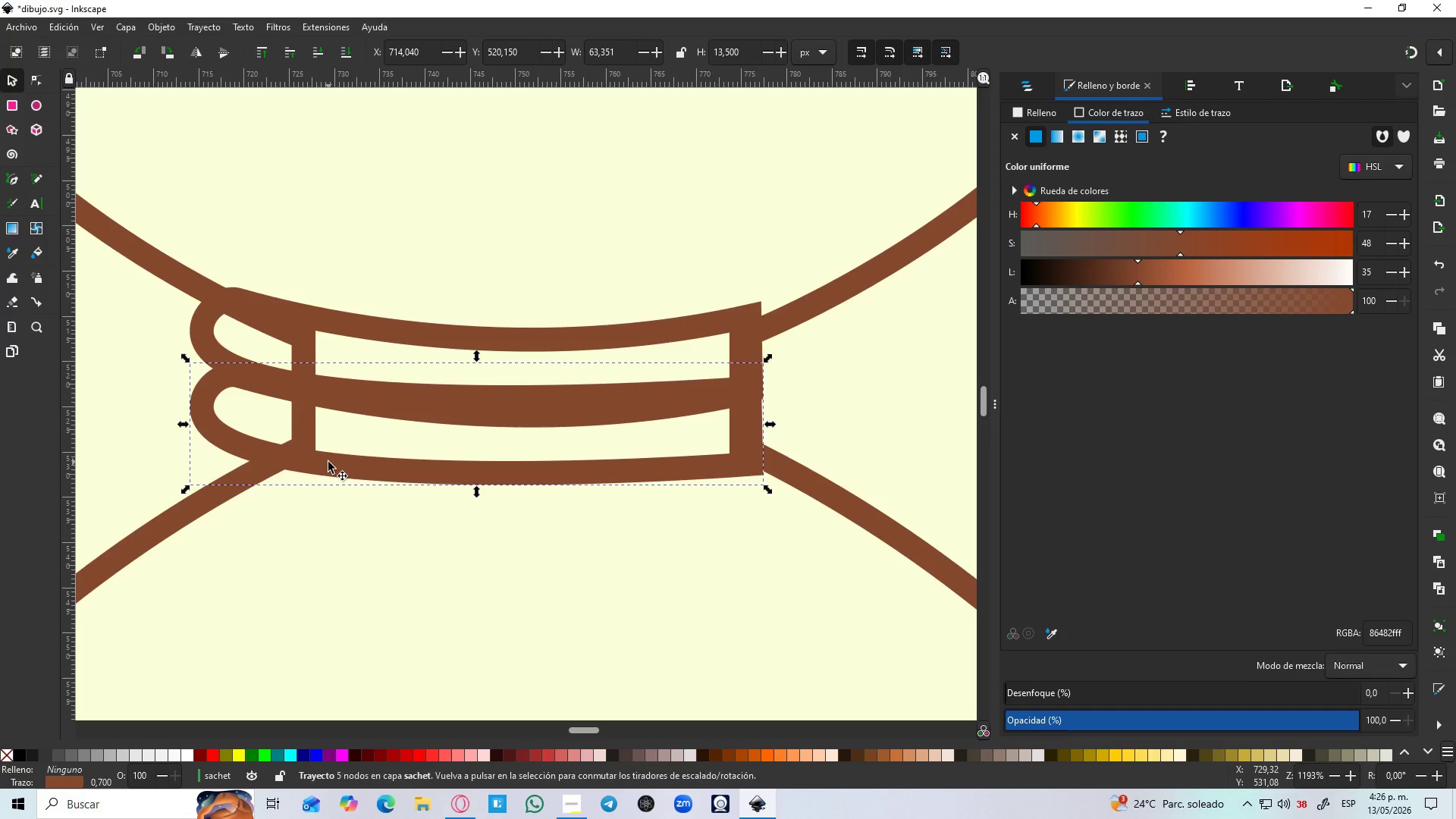 
key(Control+ControlLeft)
 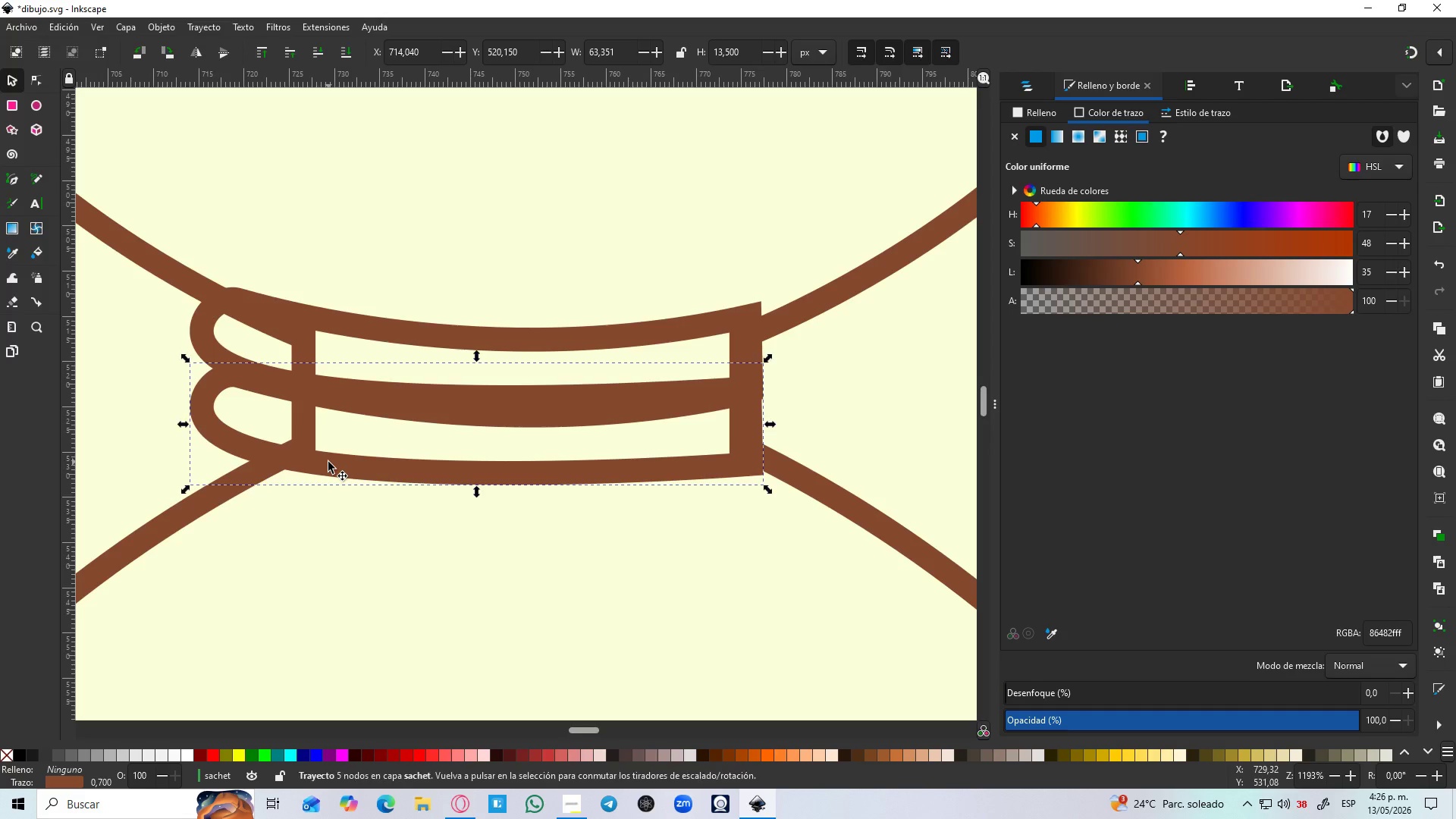 
key(Control+ControlLeft)
 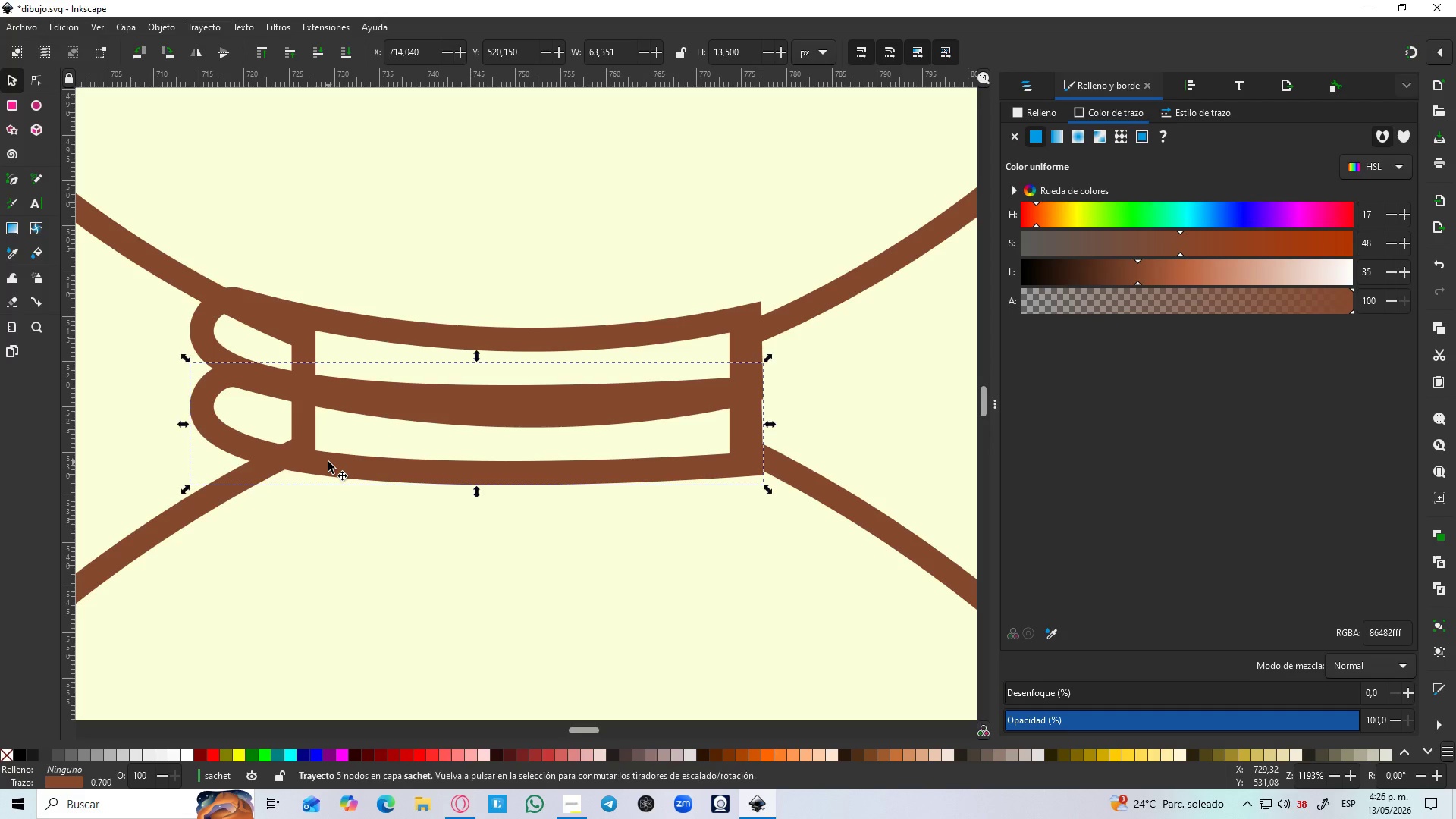 
key(Control+ControlLeft)
 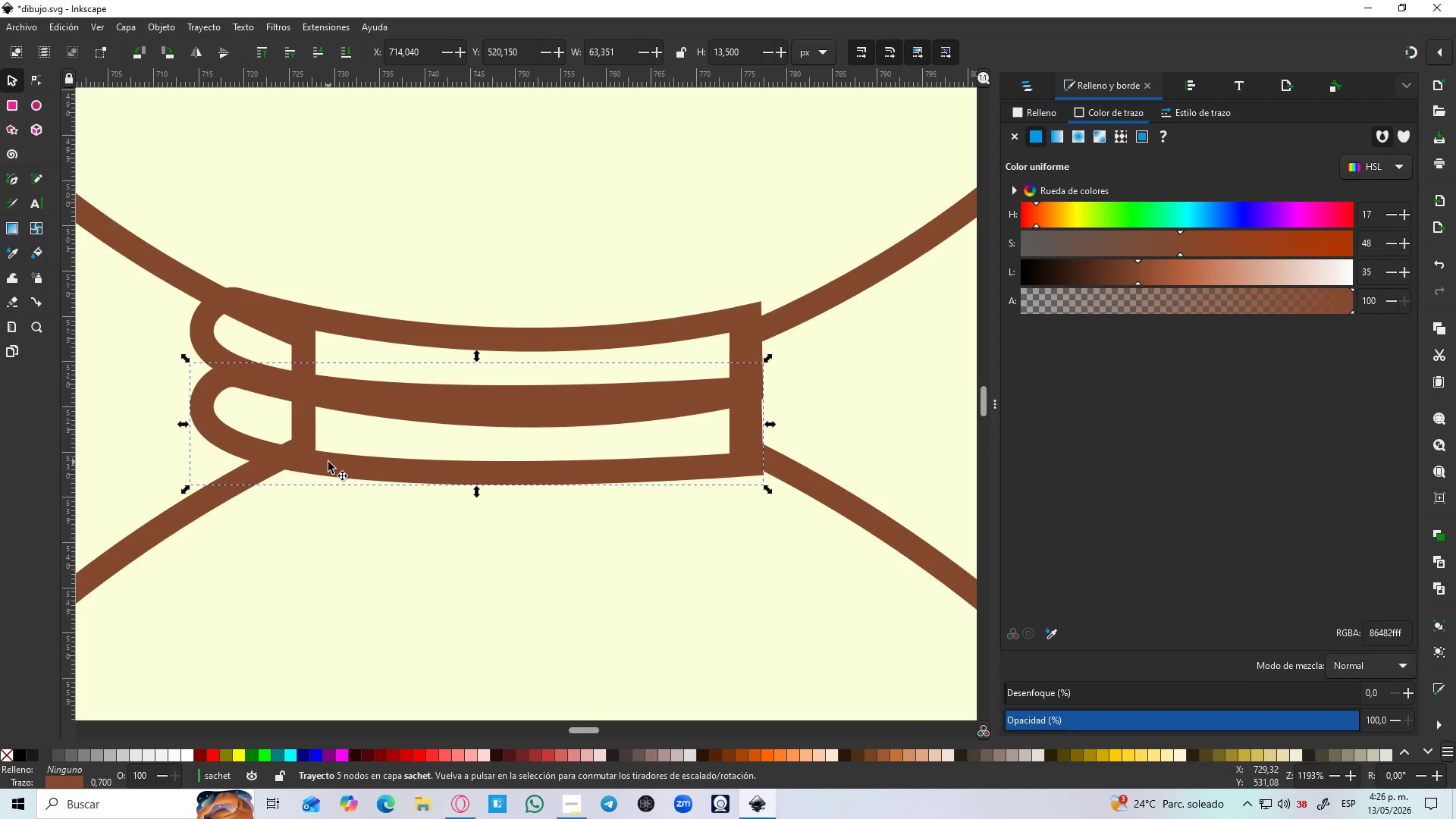 
key(Control+ControlLeft)
 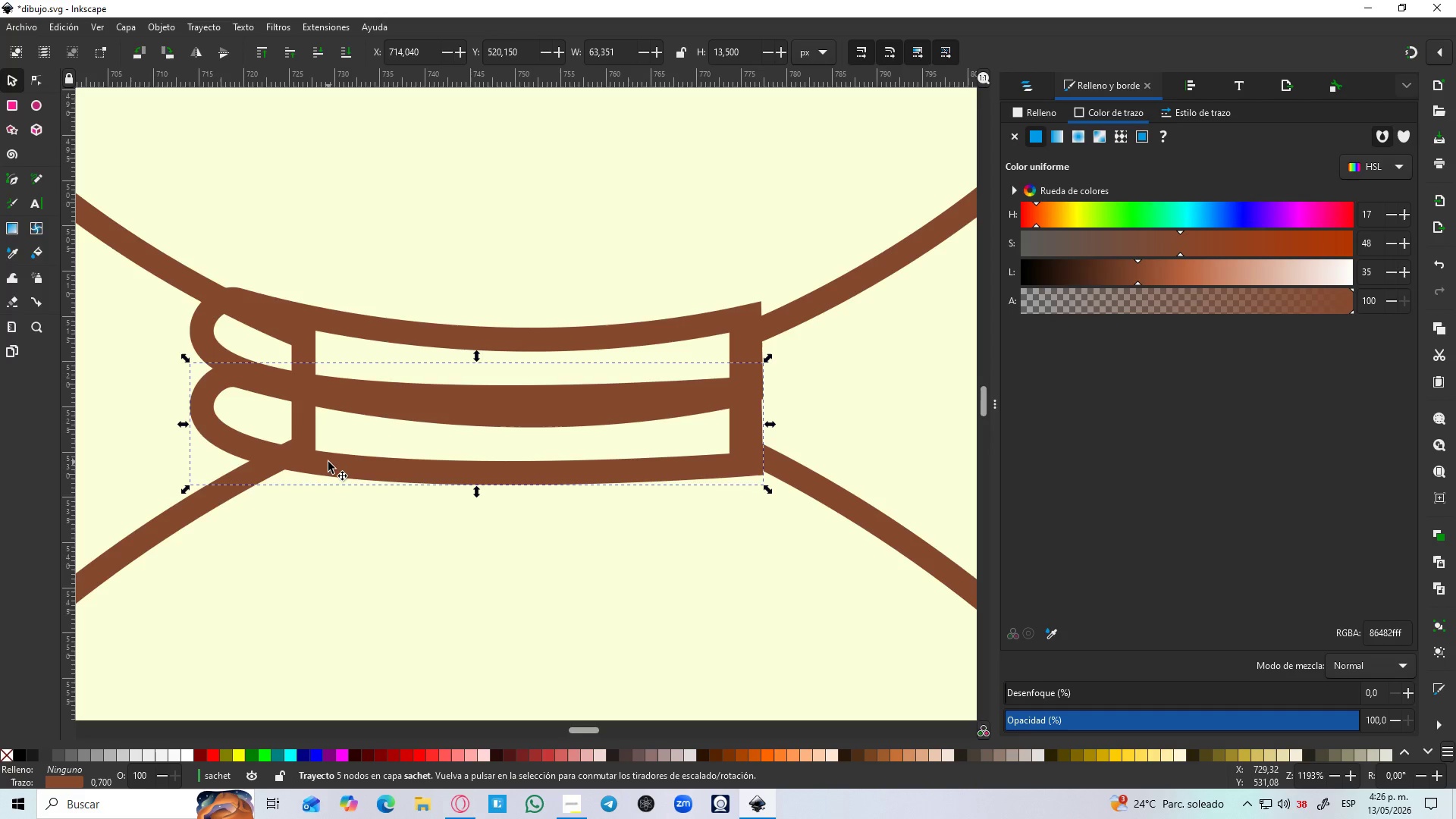 
key(Control+ControlLeft)
 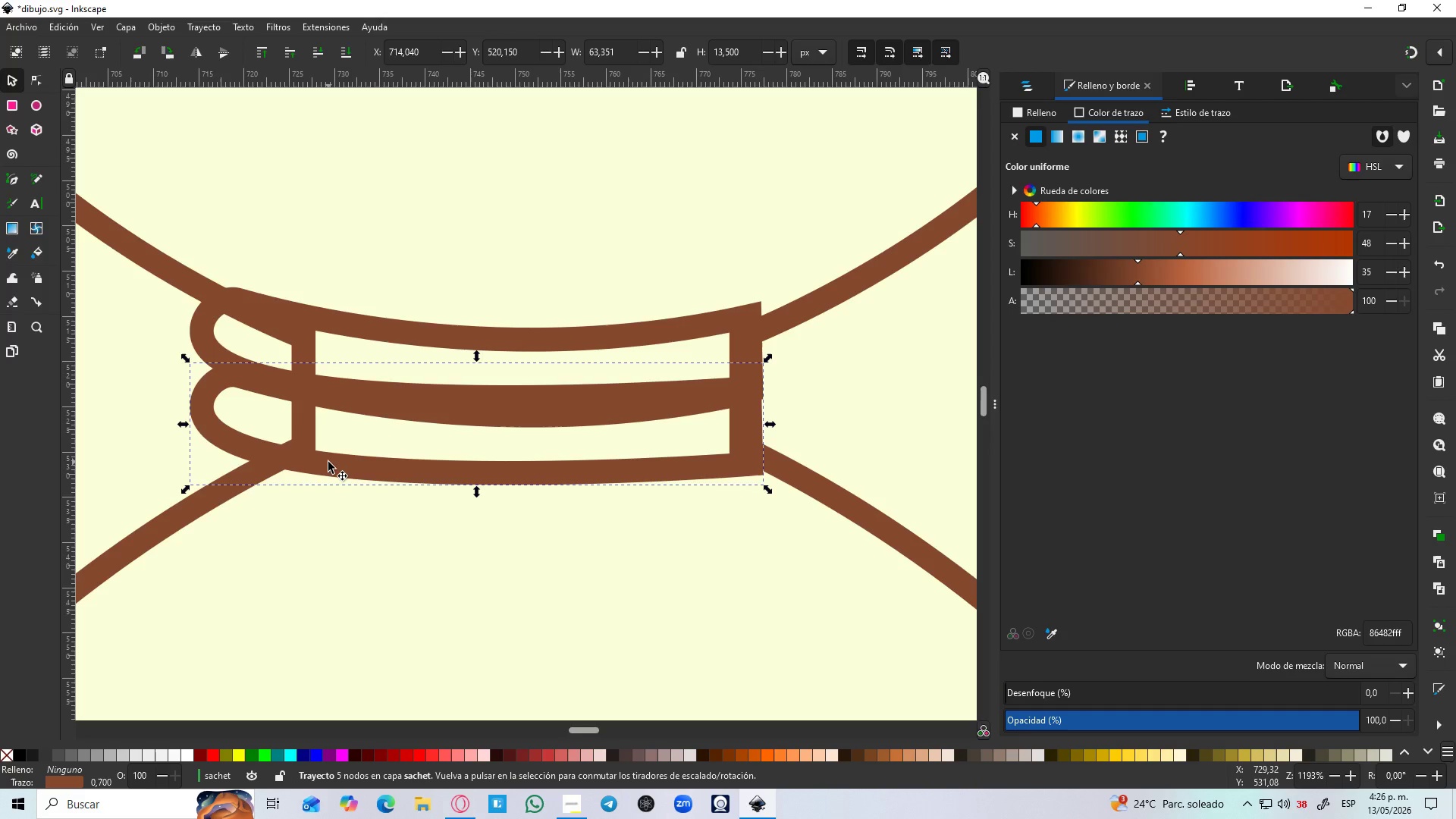 
key(Control+ControlLeft)
 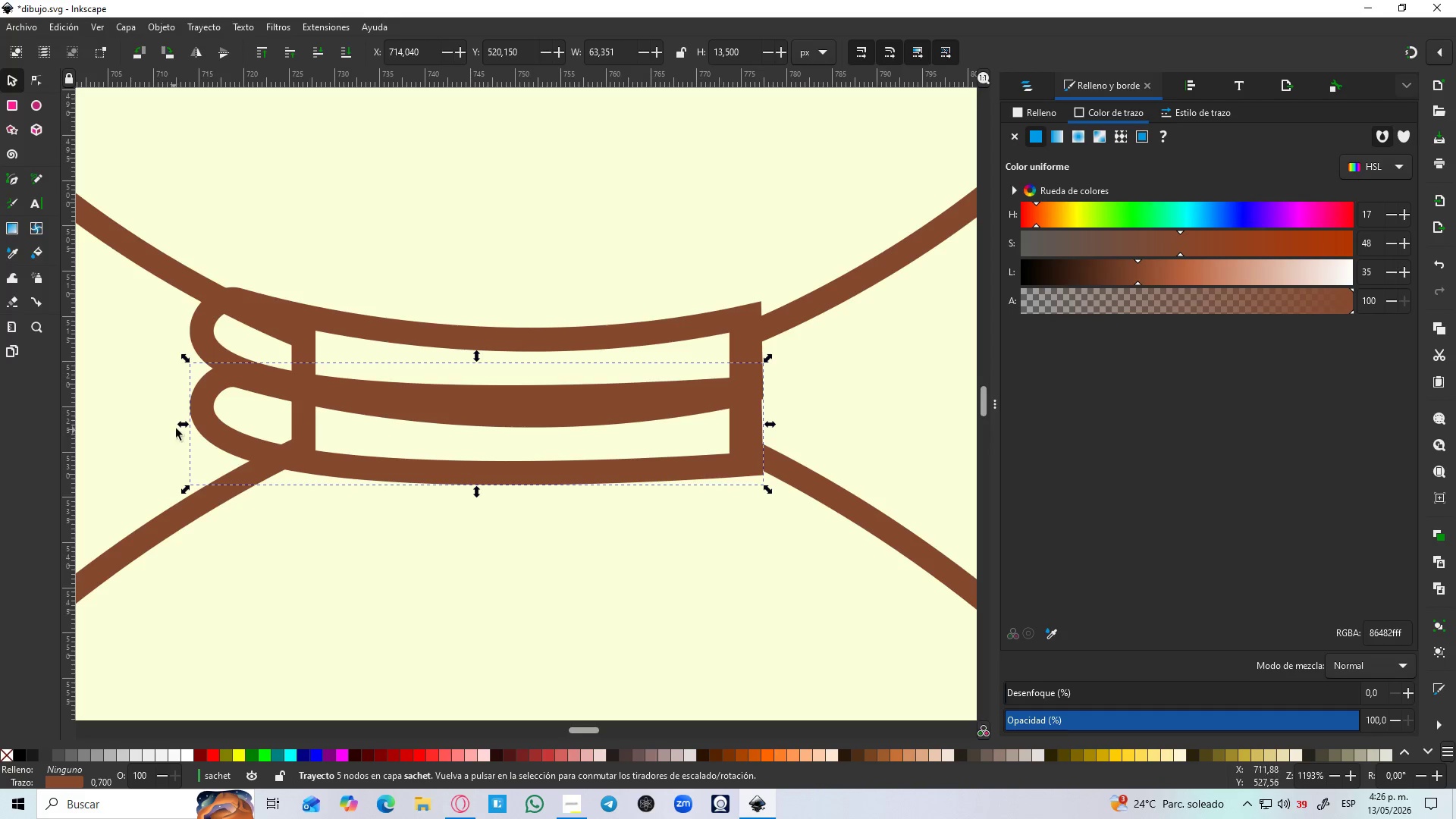 
left_click_drag(start_coordinate=[182, 425], to_coordinate=[223, 432])
 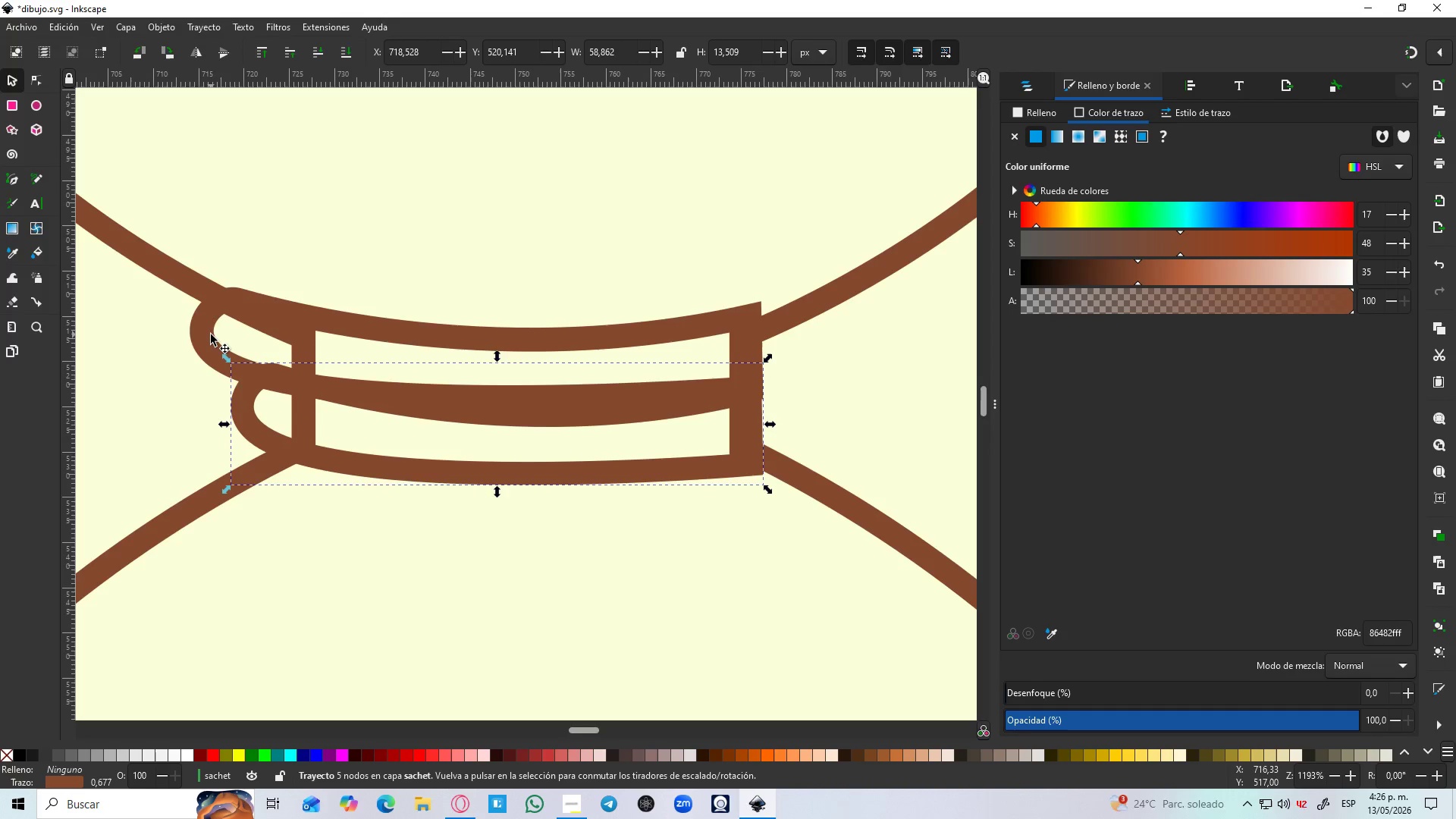 
left_click([211, 334])
 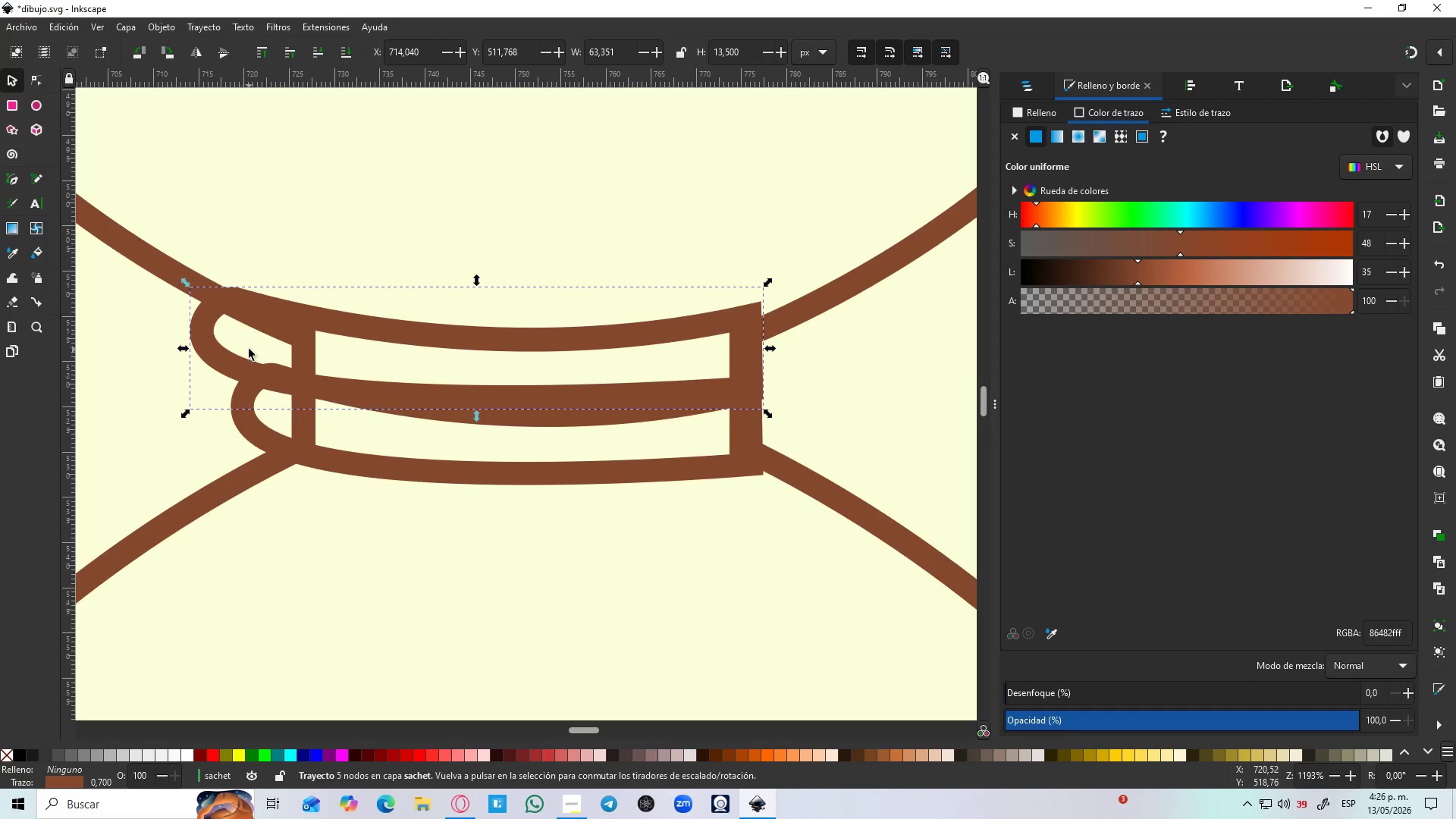 
key(Delete)
 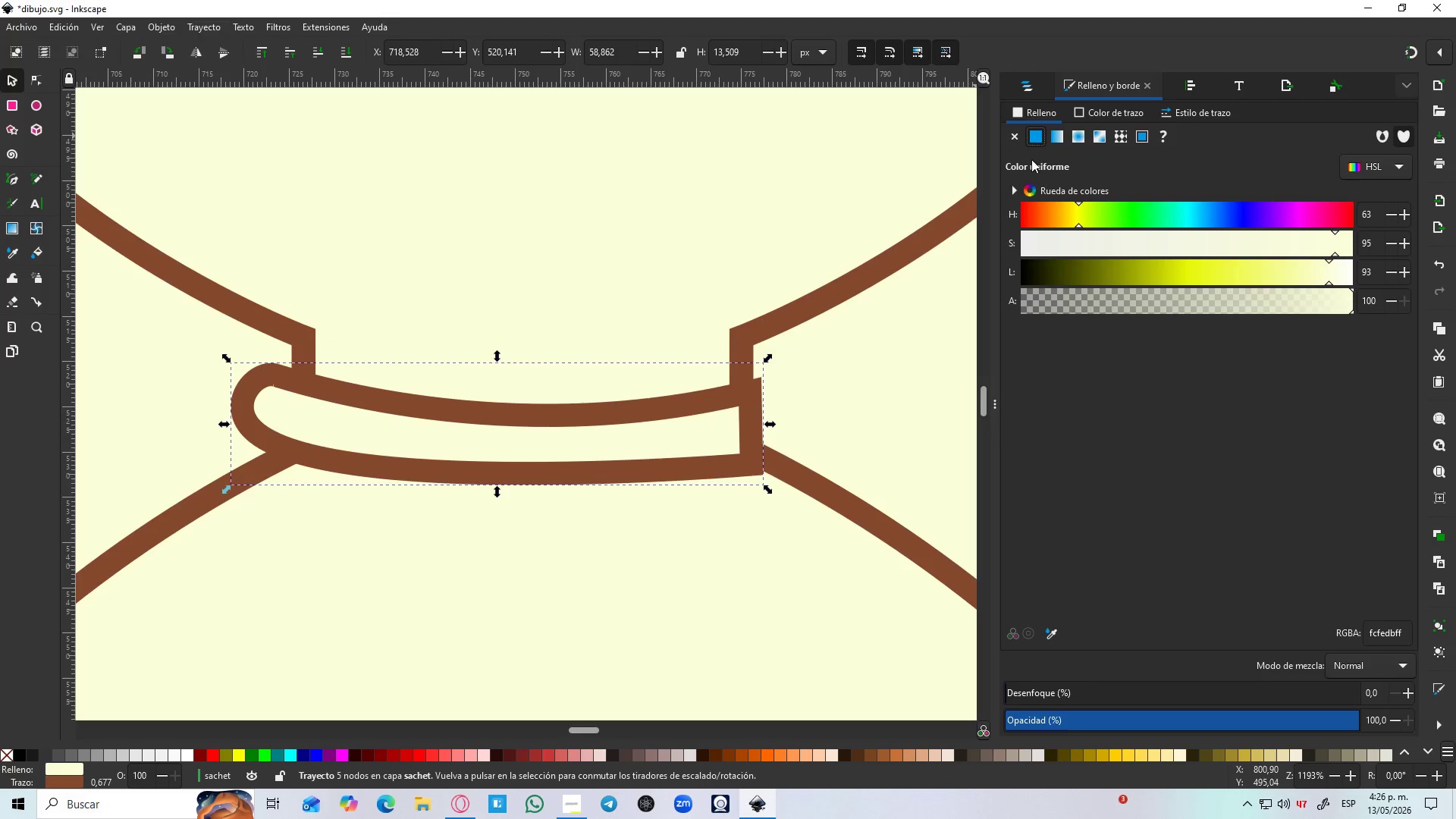 
wait(8.22)
 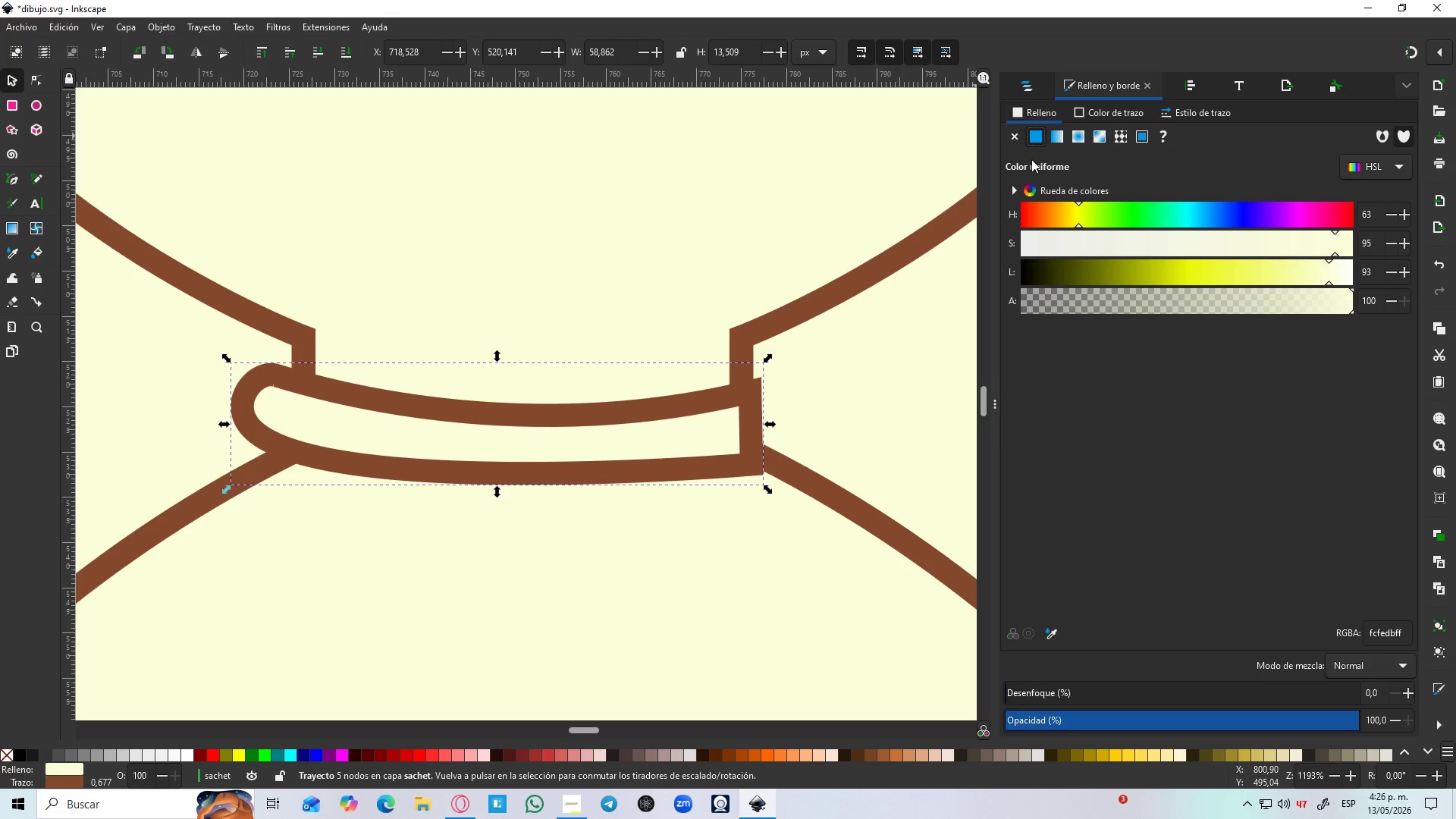 
key(D)
 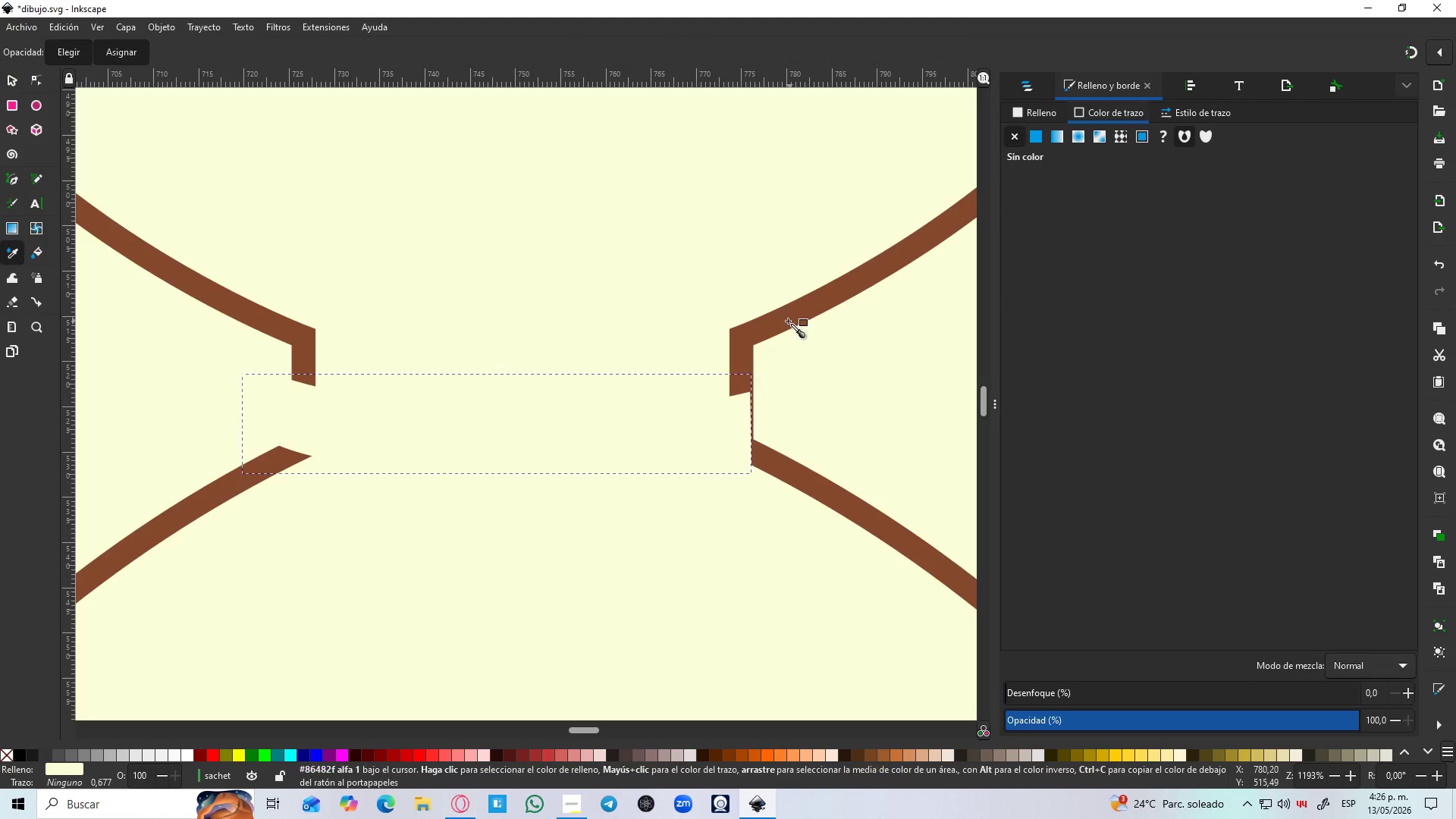 
left_click([787, 321])
 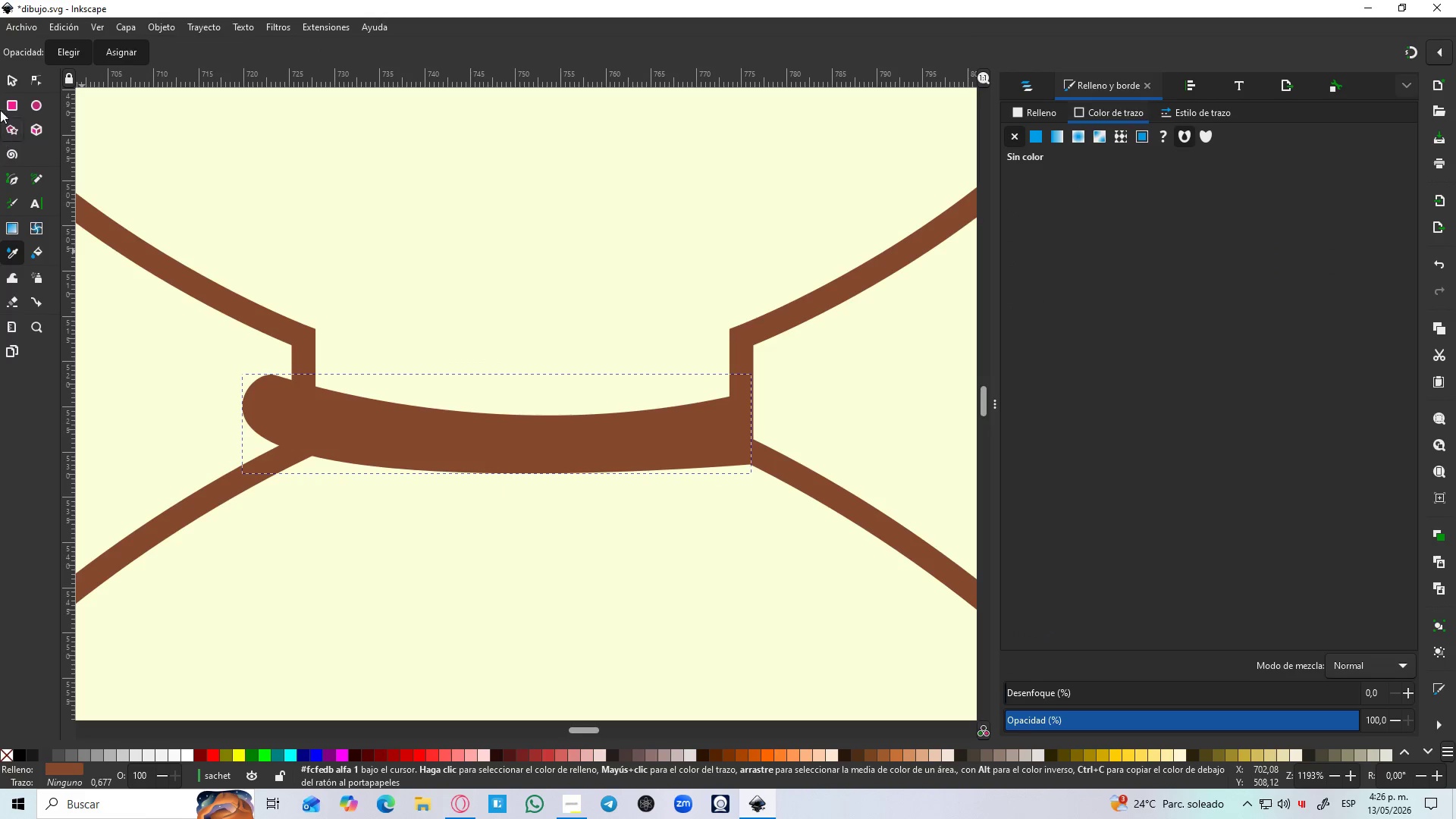 
left_click([5, 71])
 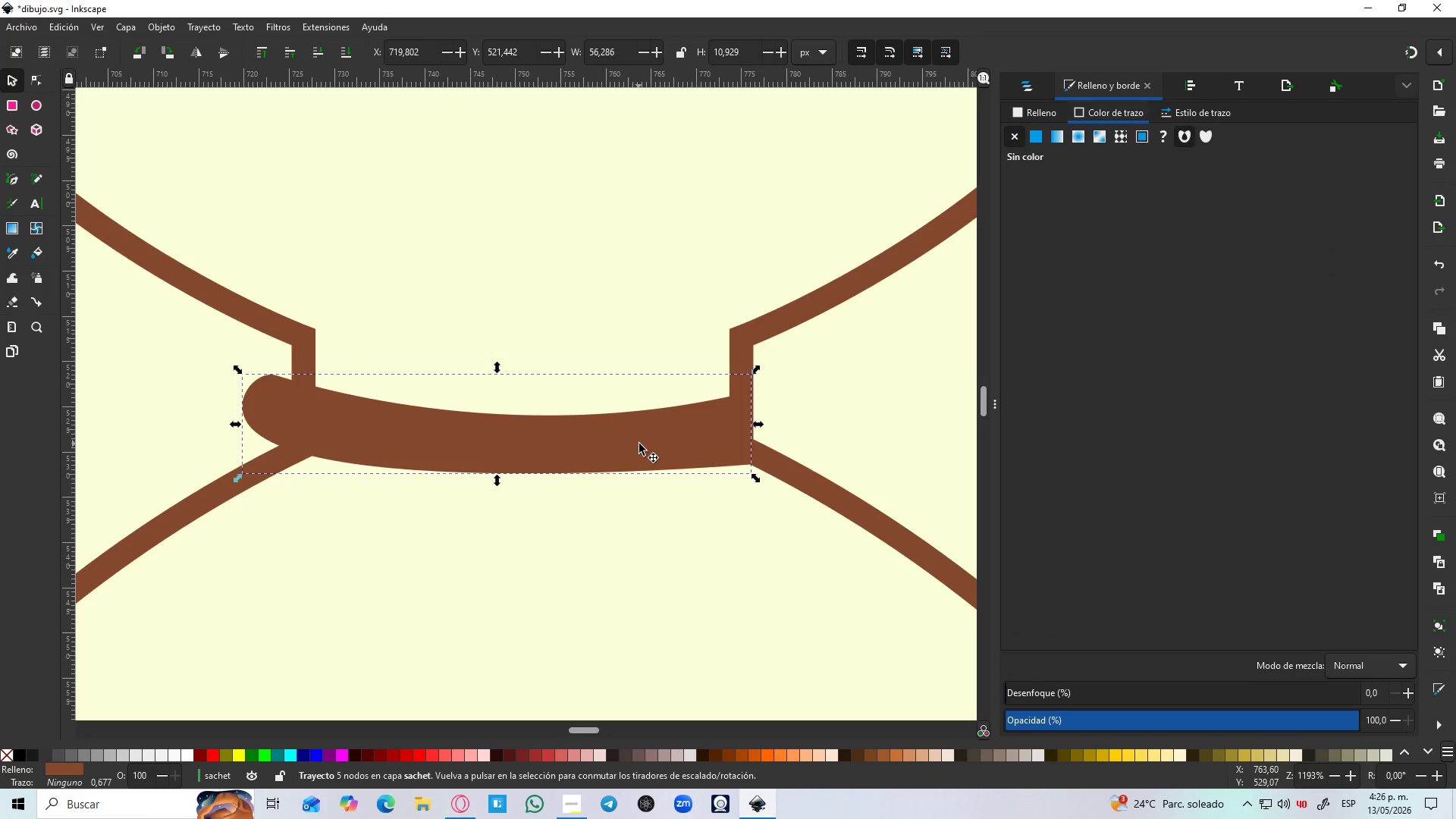 
hold_key(key=ControlLeft, duration=1.5)
scroll: coordinate [640, 444], scroll_direction: down, amount: 3.0
 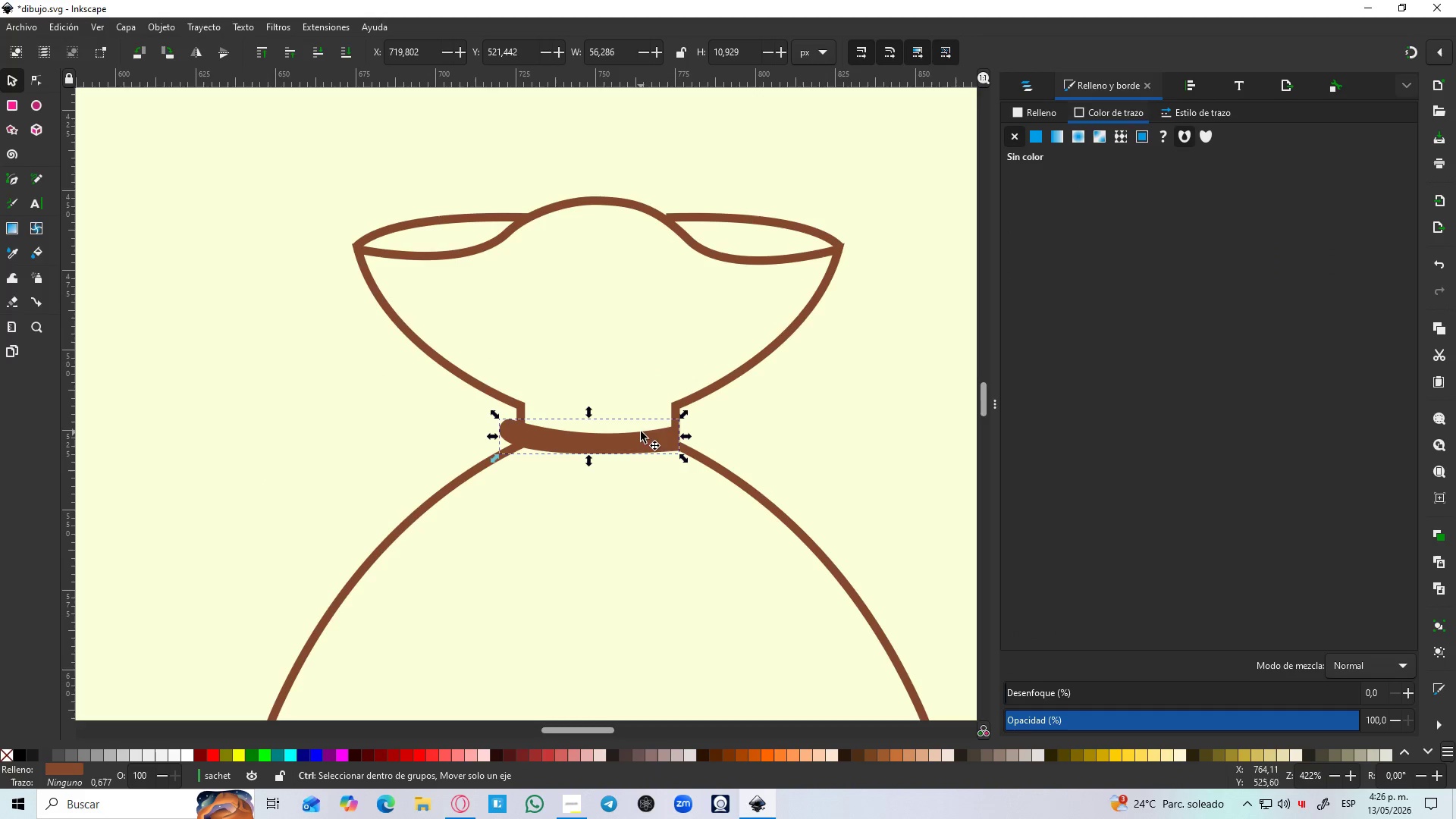 
key(Control+ControlLeft)
 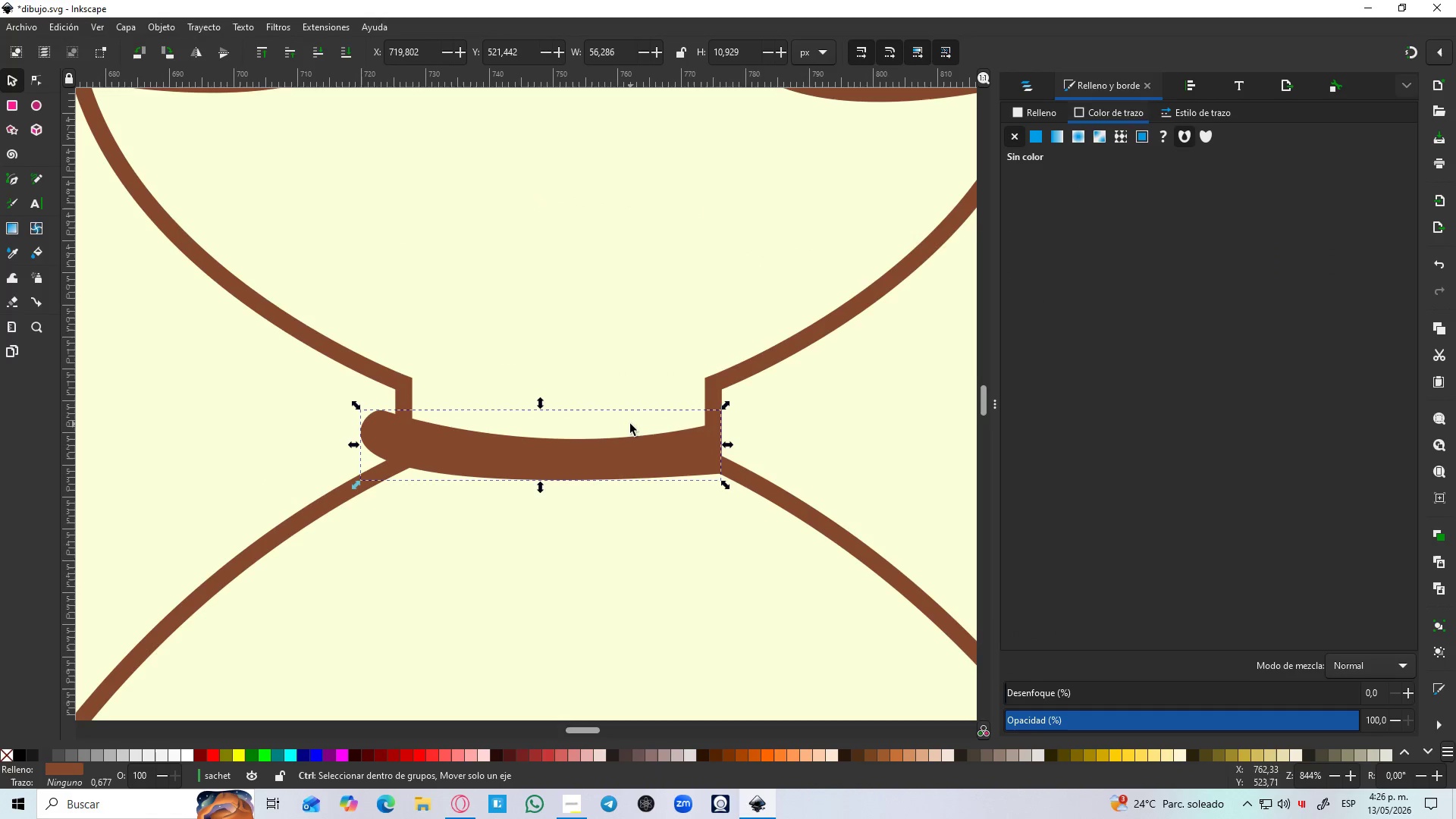 
key(Control+ControlLeft)
 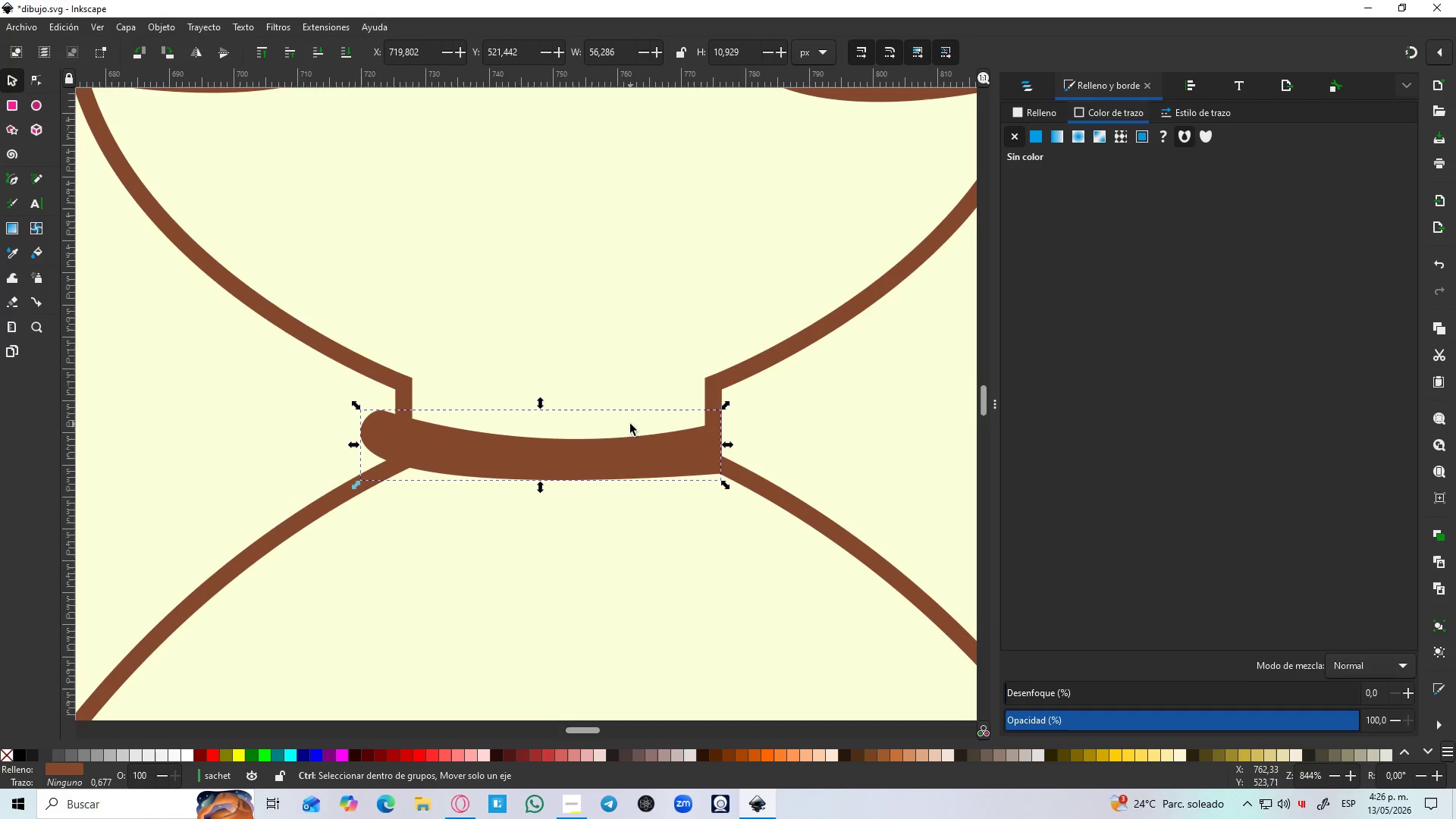 
key(Control+ControlLeft)
 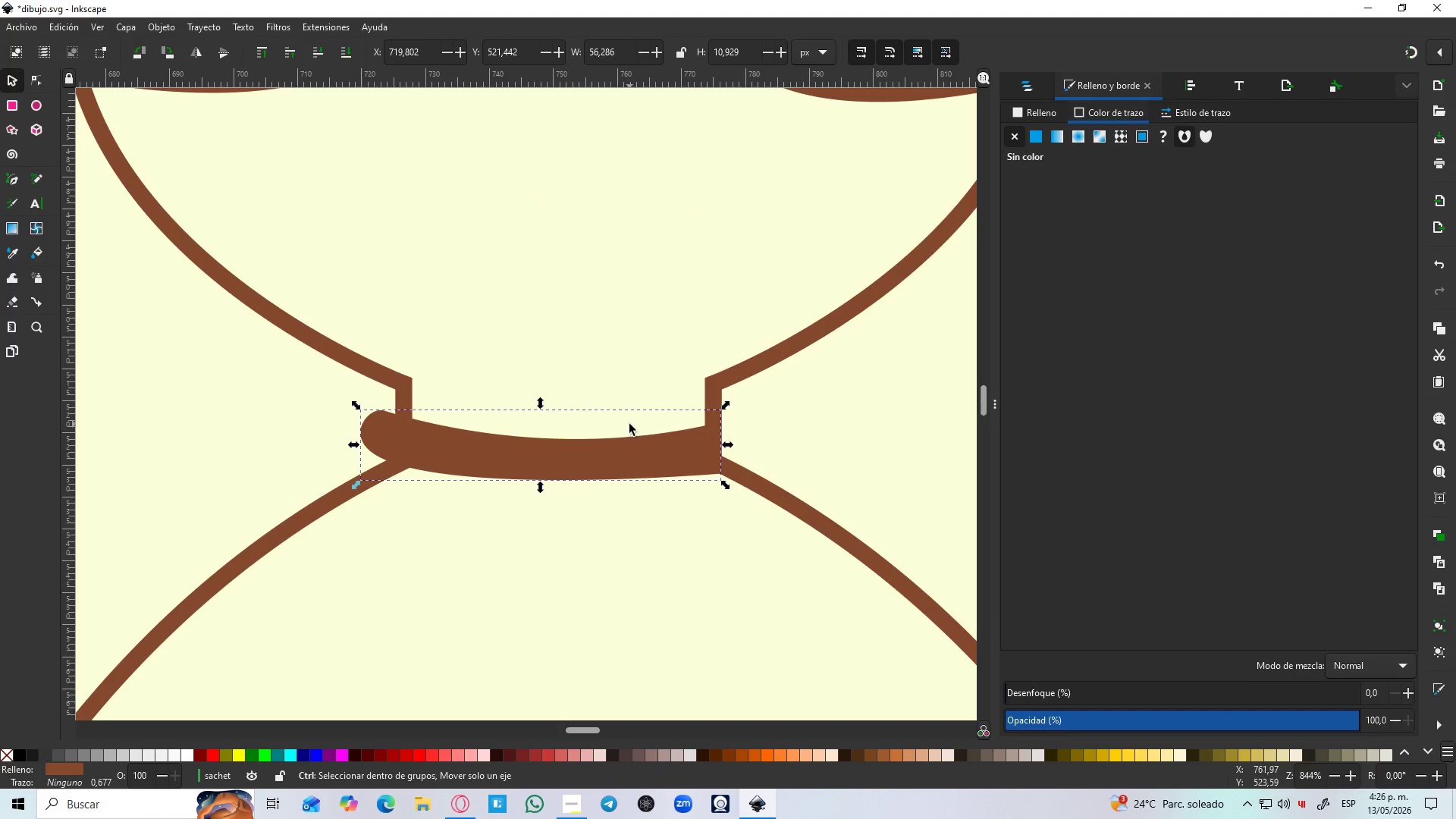 
key(Control+ControlLeft)
 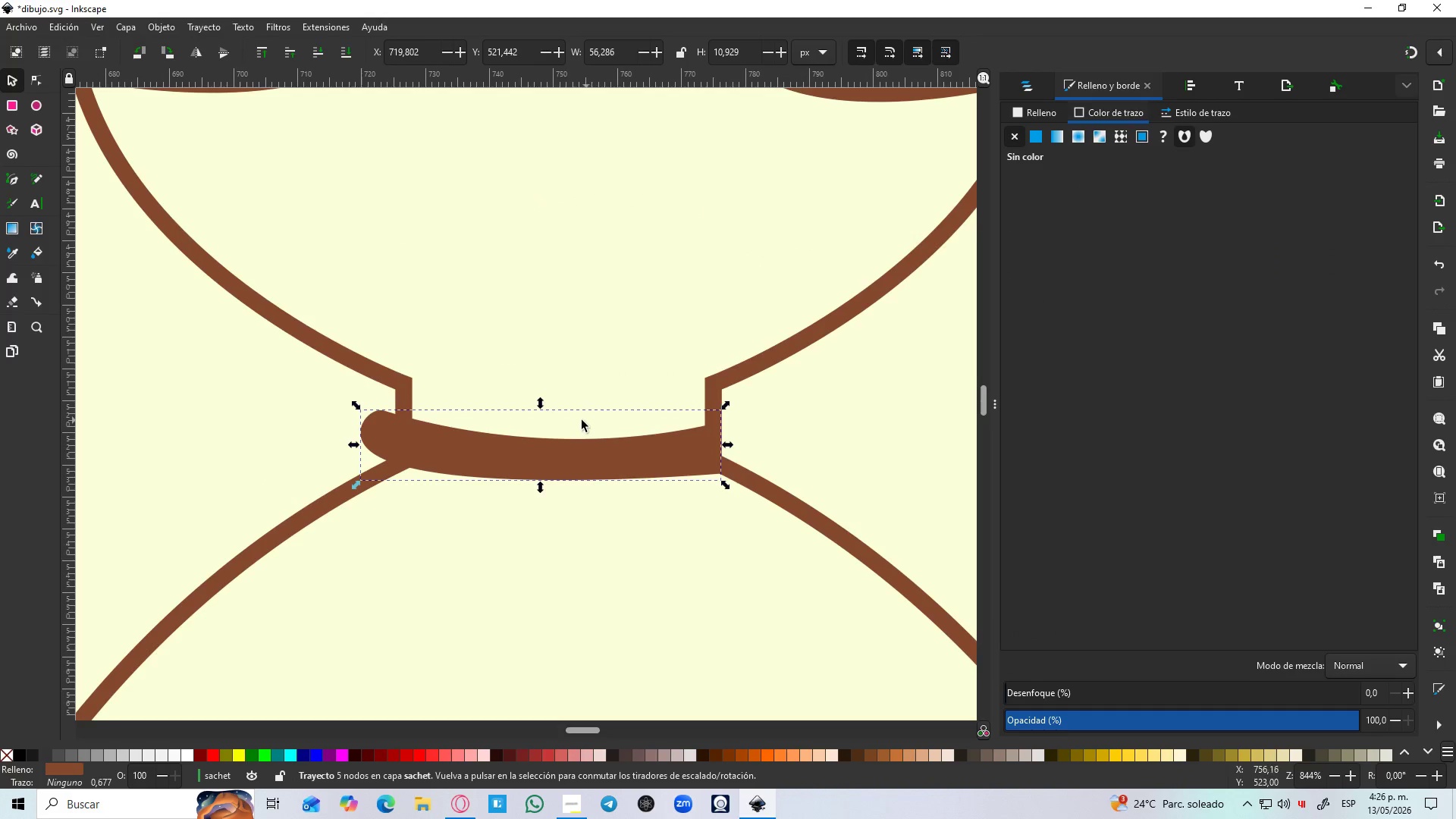 
scroll: coordinate [637, 427], scroll_direction: up, amount: 2.0
 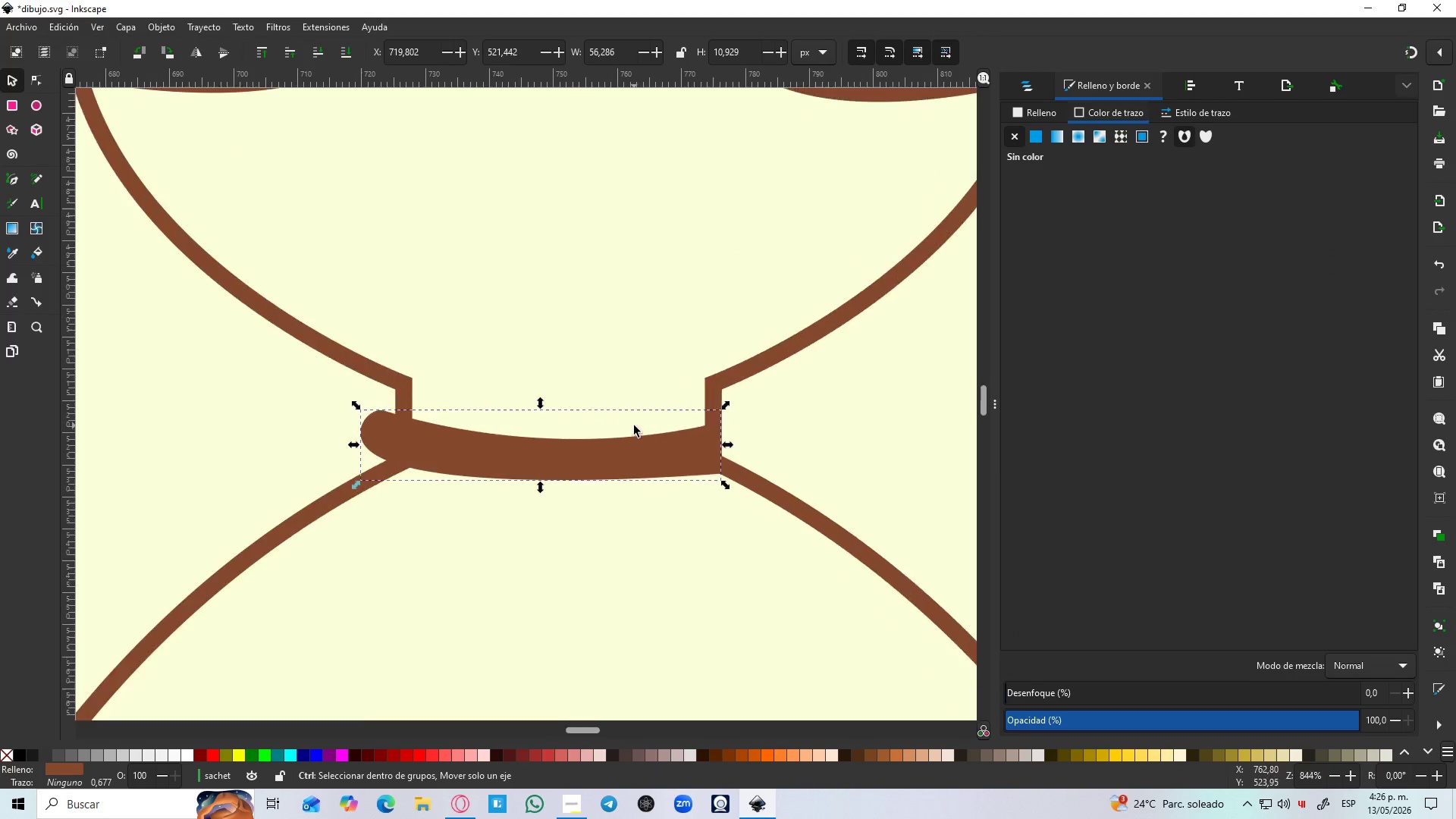 
key(Control+D)
 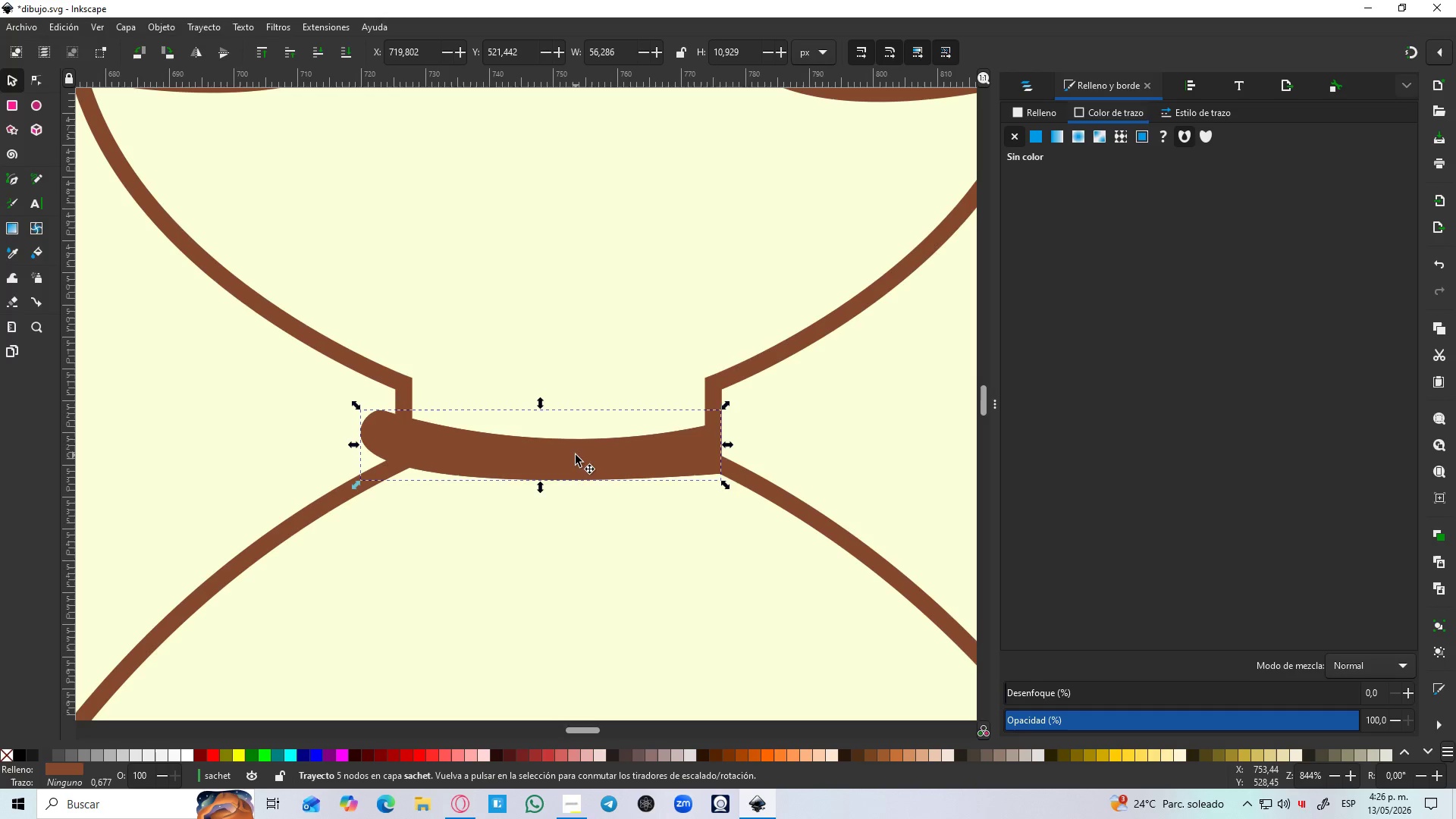 
left_click_drag(start_coordinate=[577, 443], to_coordinate=[582, 402])
 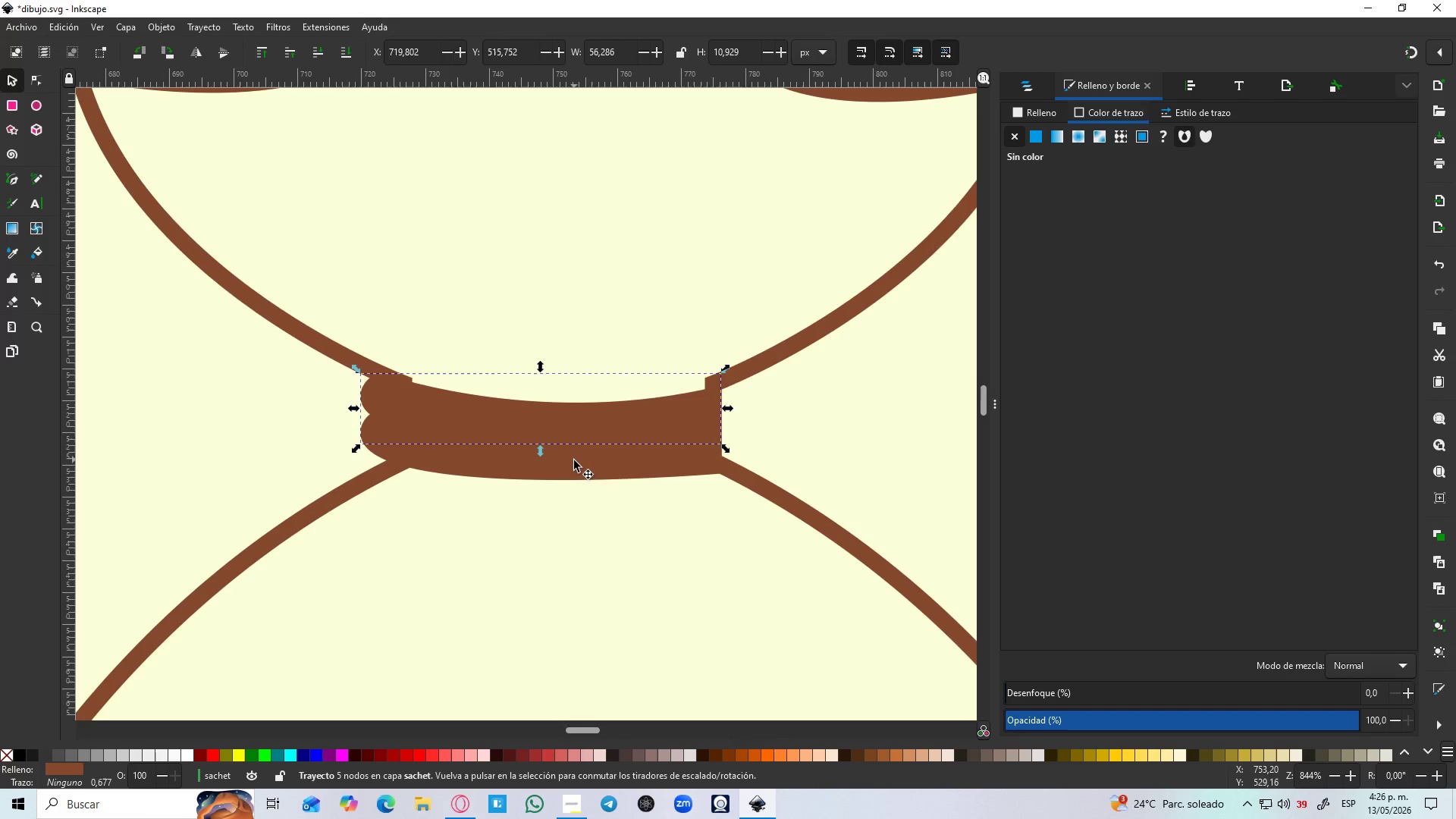 
hold_key(key=ShiftLeft, duration=0.5)
left_click([571, 462])
 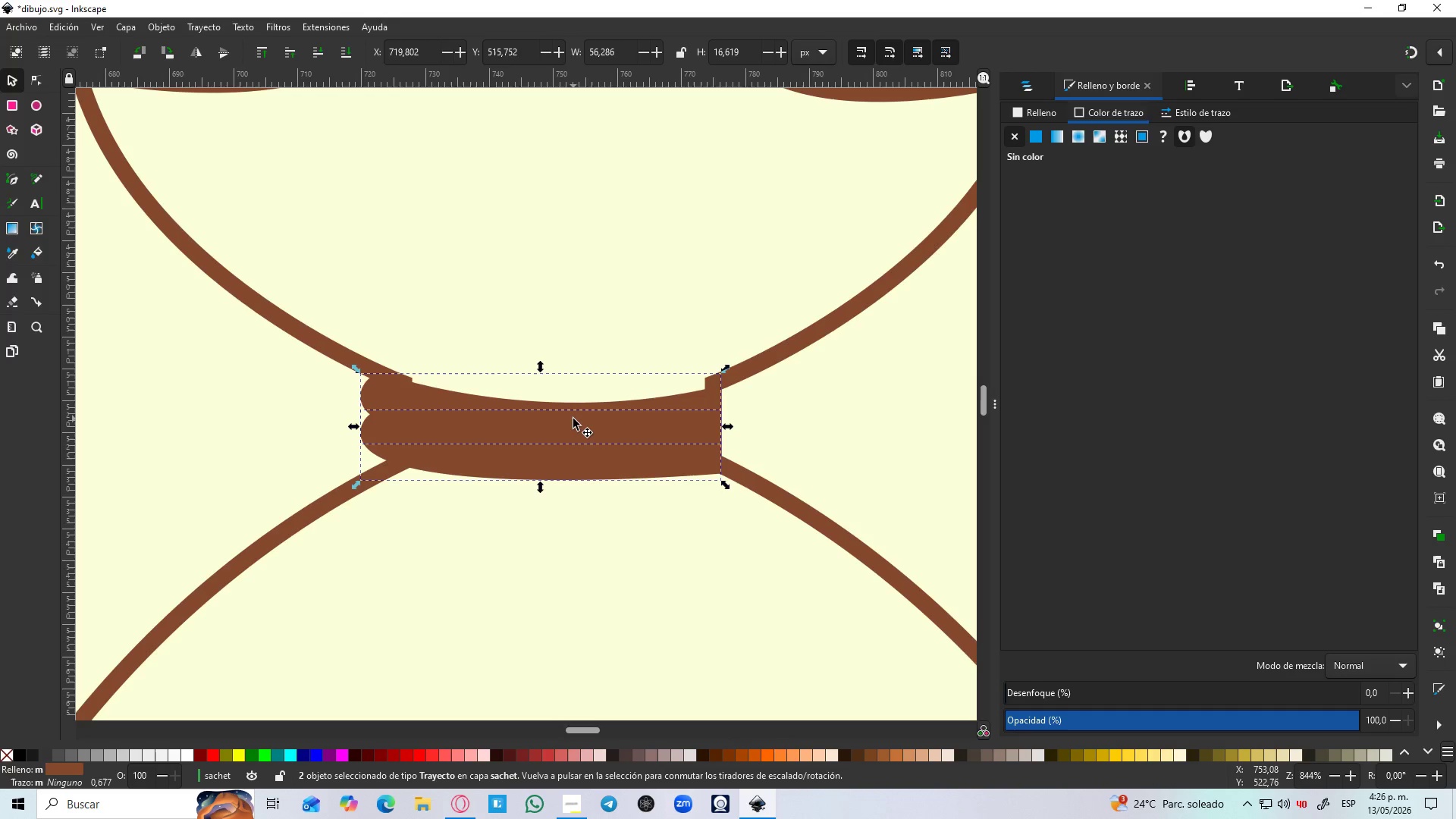 
left_click_drag(start_coordinate=[573, 416], to_coordinate=[568, 410])
 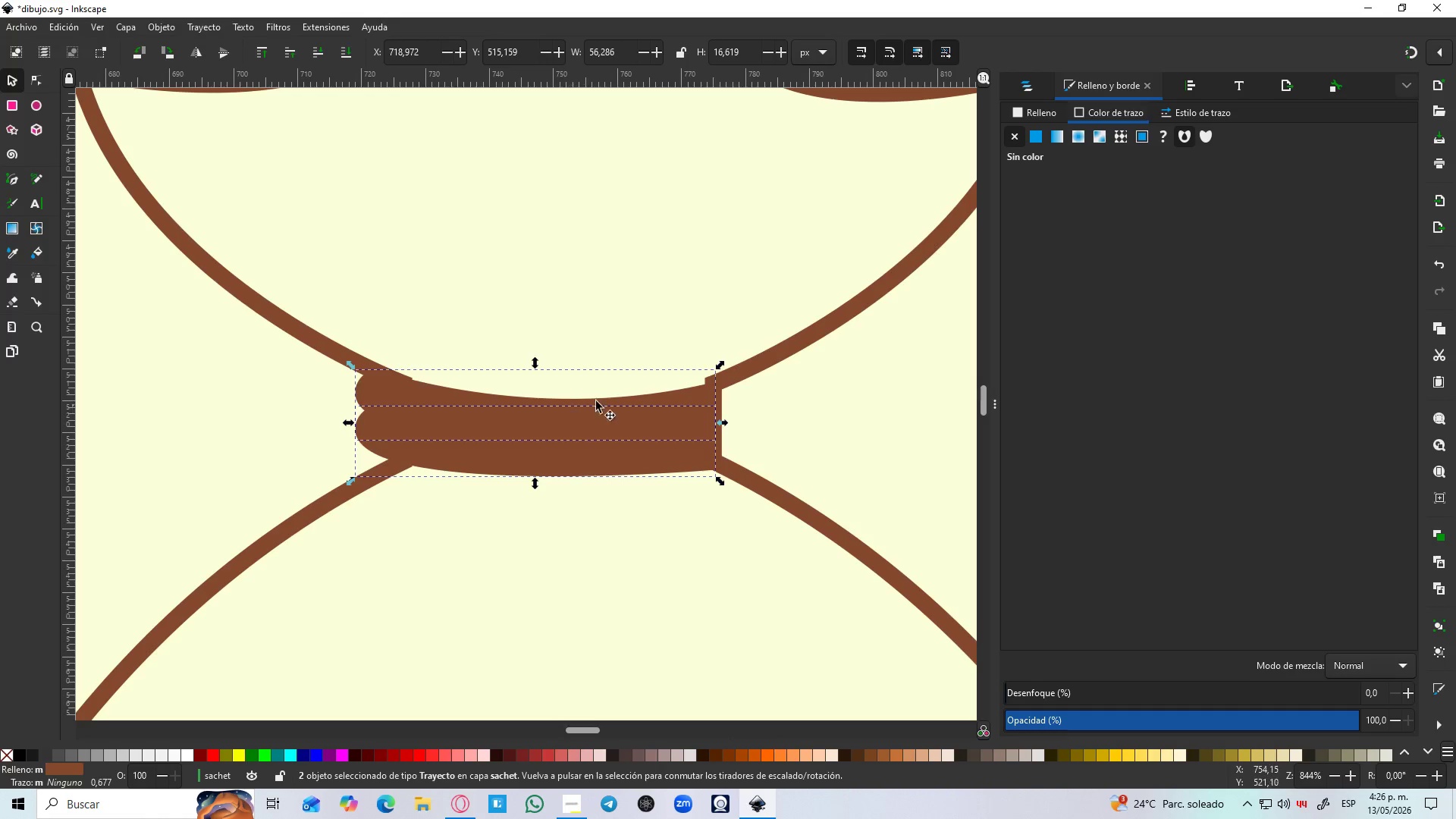 
hold_key(key=ControlLeft, duration=1.5)
left_click_drag(start_coordinate=[717, 367], to_coordinate=[753, 343])
 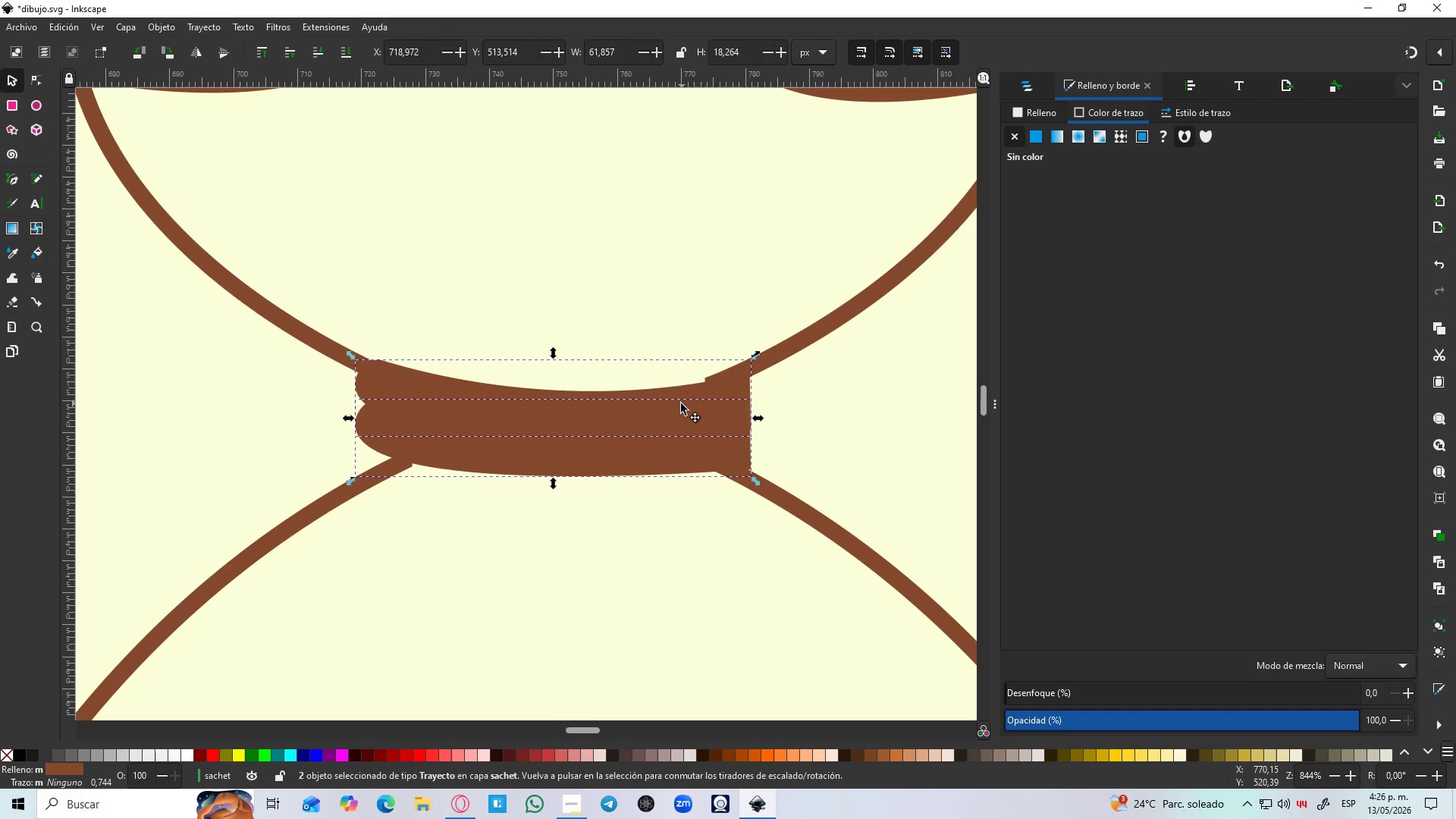 
hold_key(key=ControlLeft, duration=1.52)
 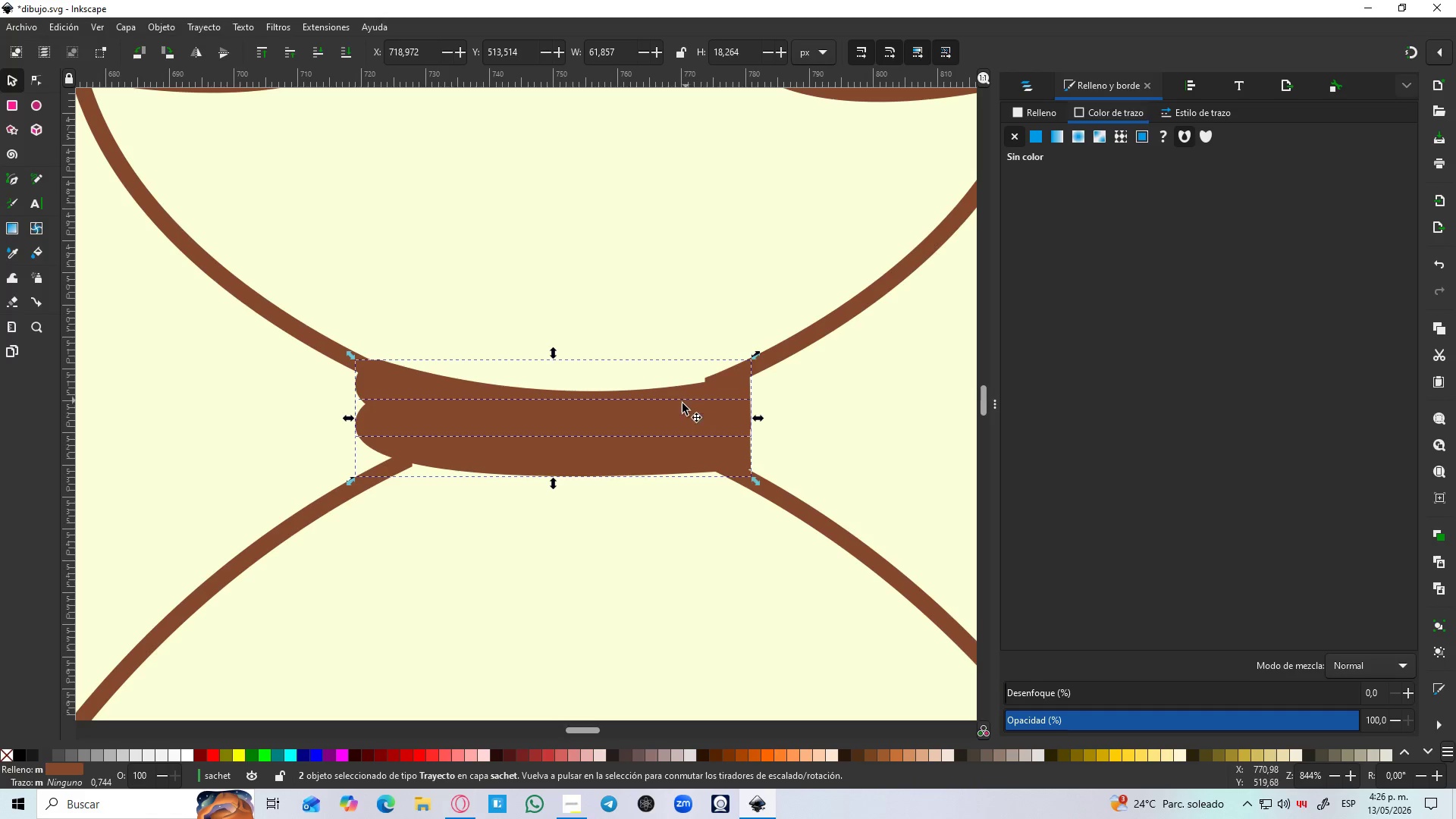 
hold_key(key=ControlLeft, duration=0.34)
 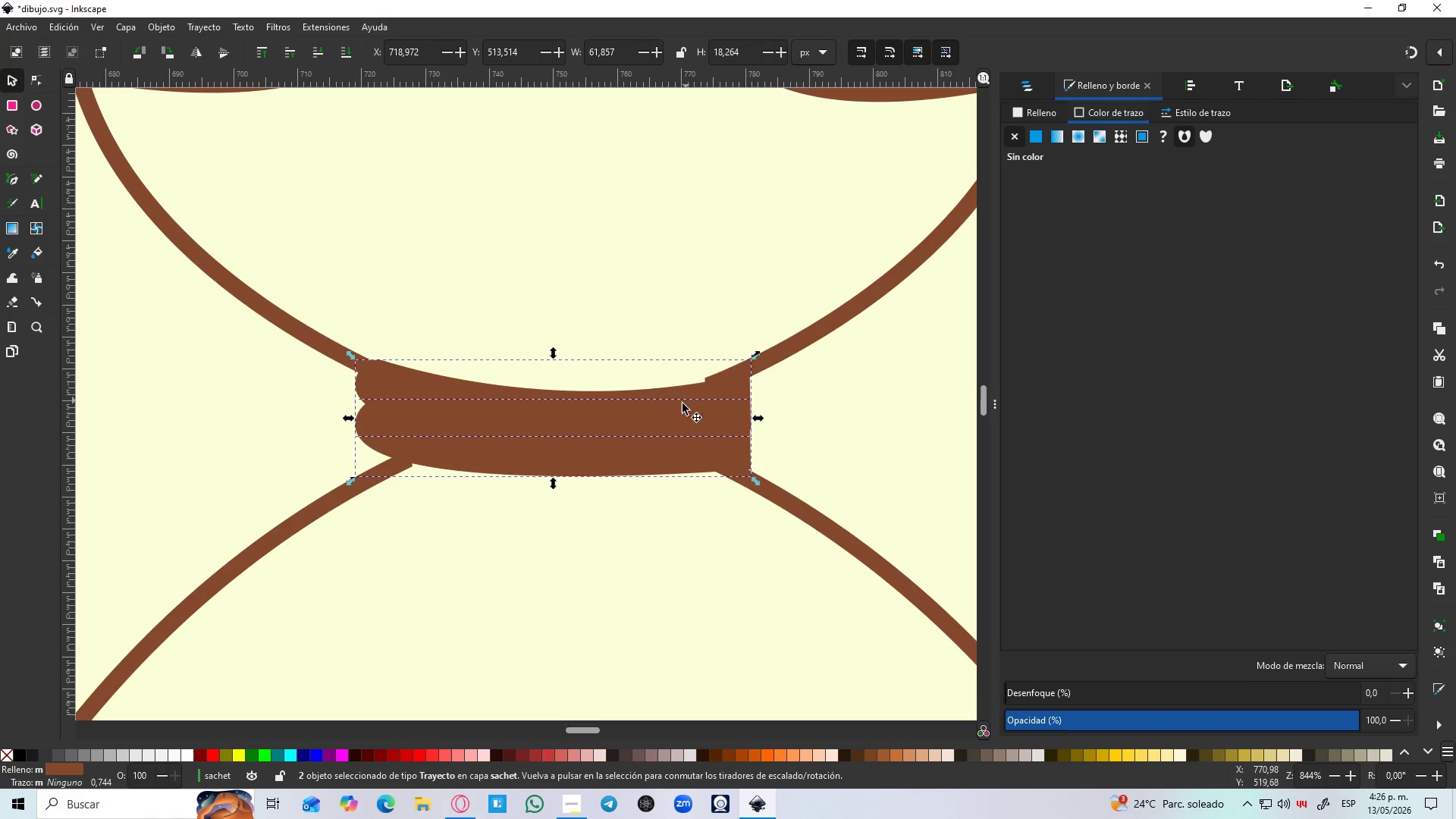 
left_click_drag(start_coordinate=[682, 403], to_coordinate=[661, 403])
 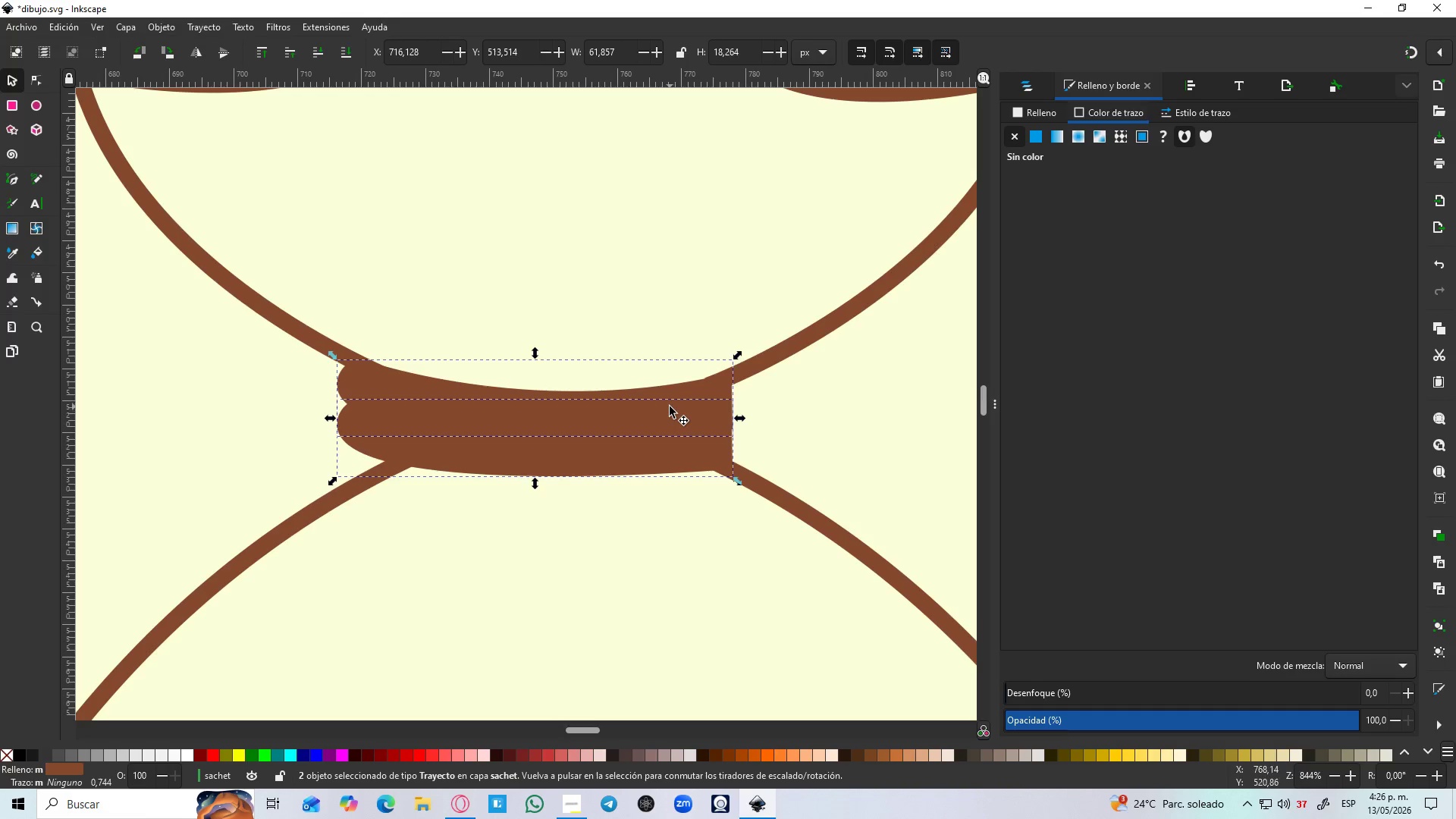 
hold_key(key=ControlLeft, duration=1.53)
 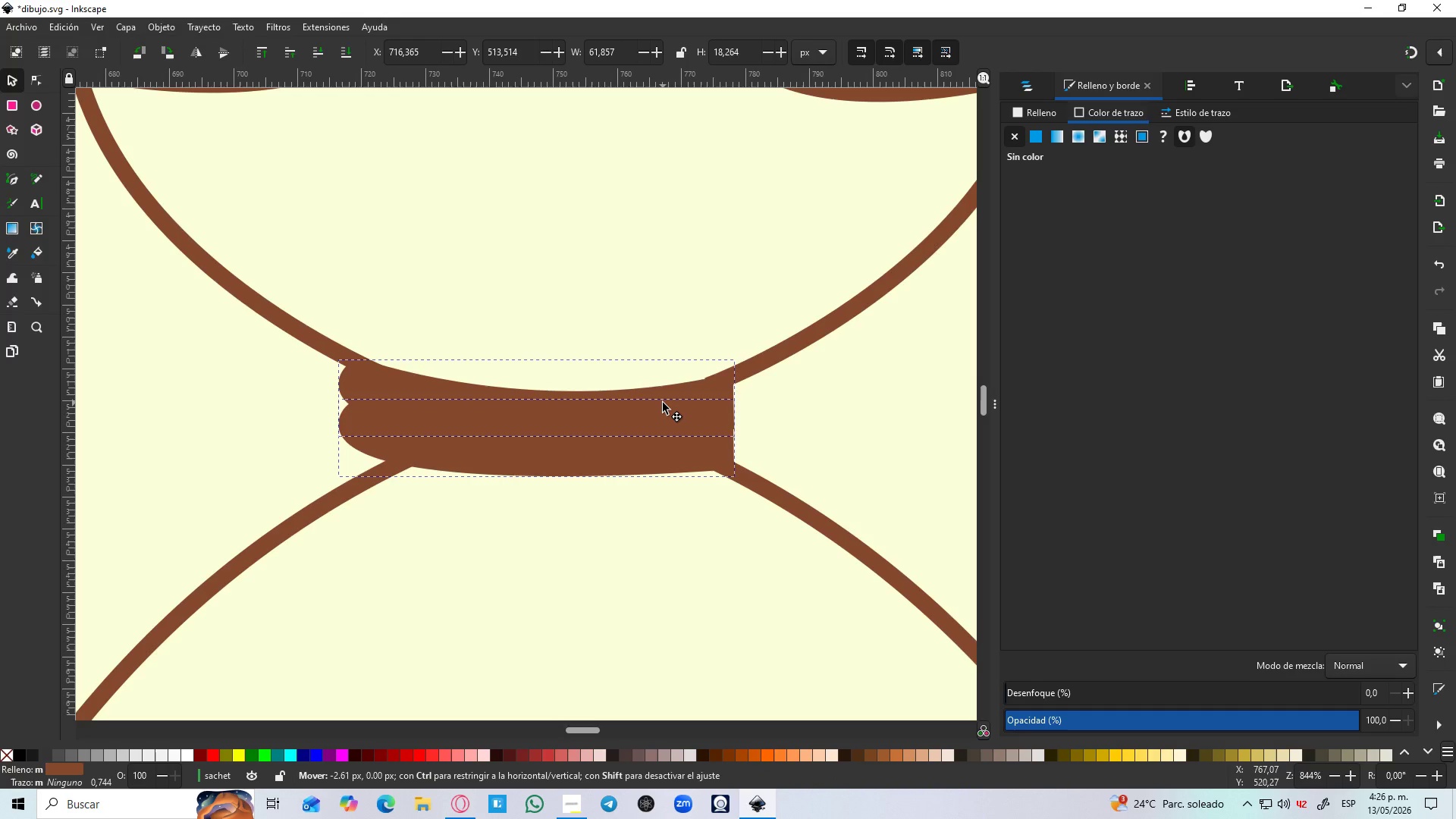 
hold_key(key=ControlLeft, duration=1.5)
 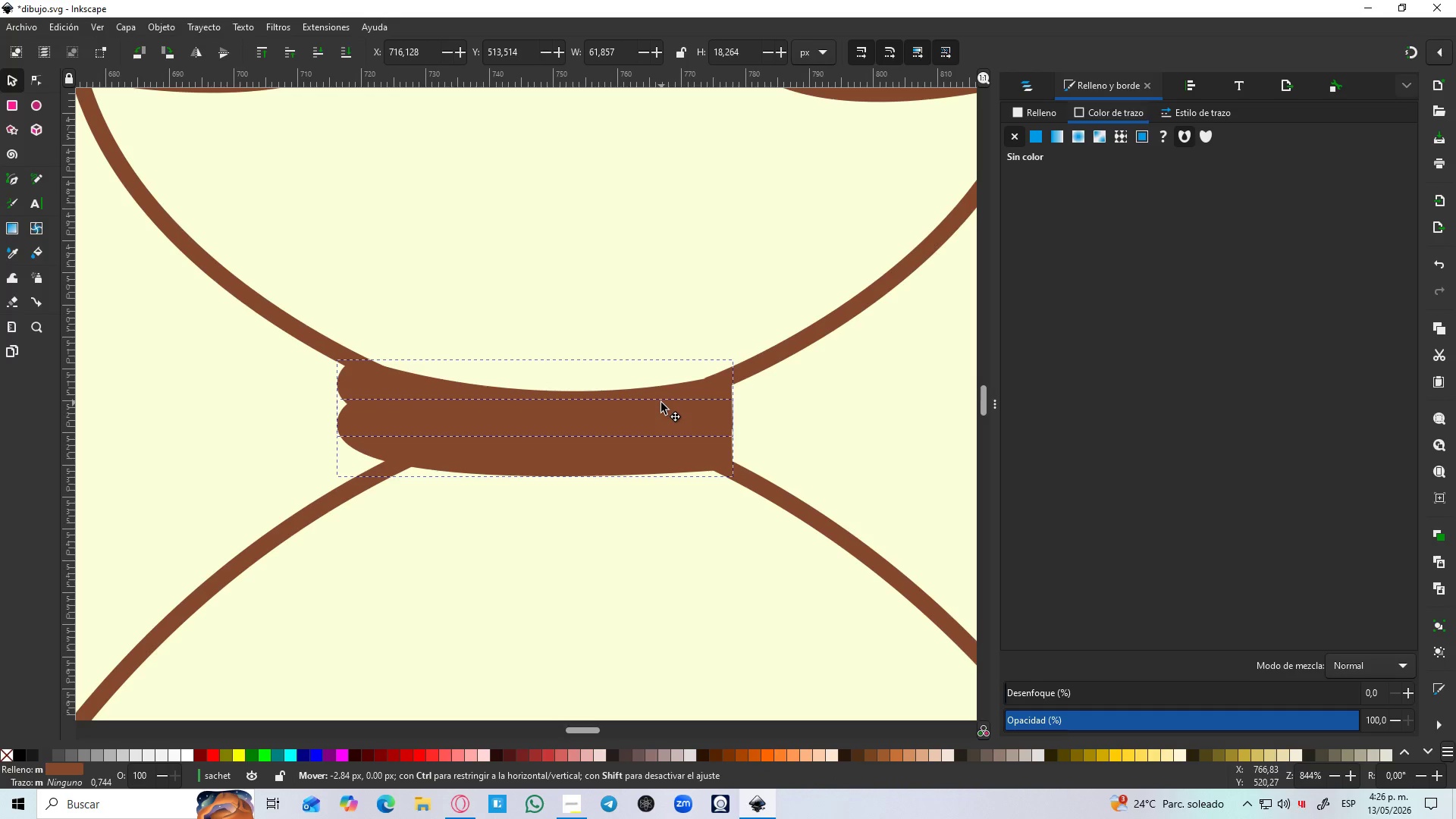 
hold_key(key=ControlLeft, duration=1.52)
 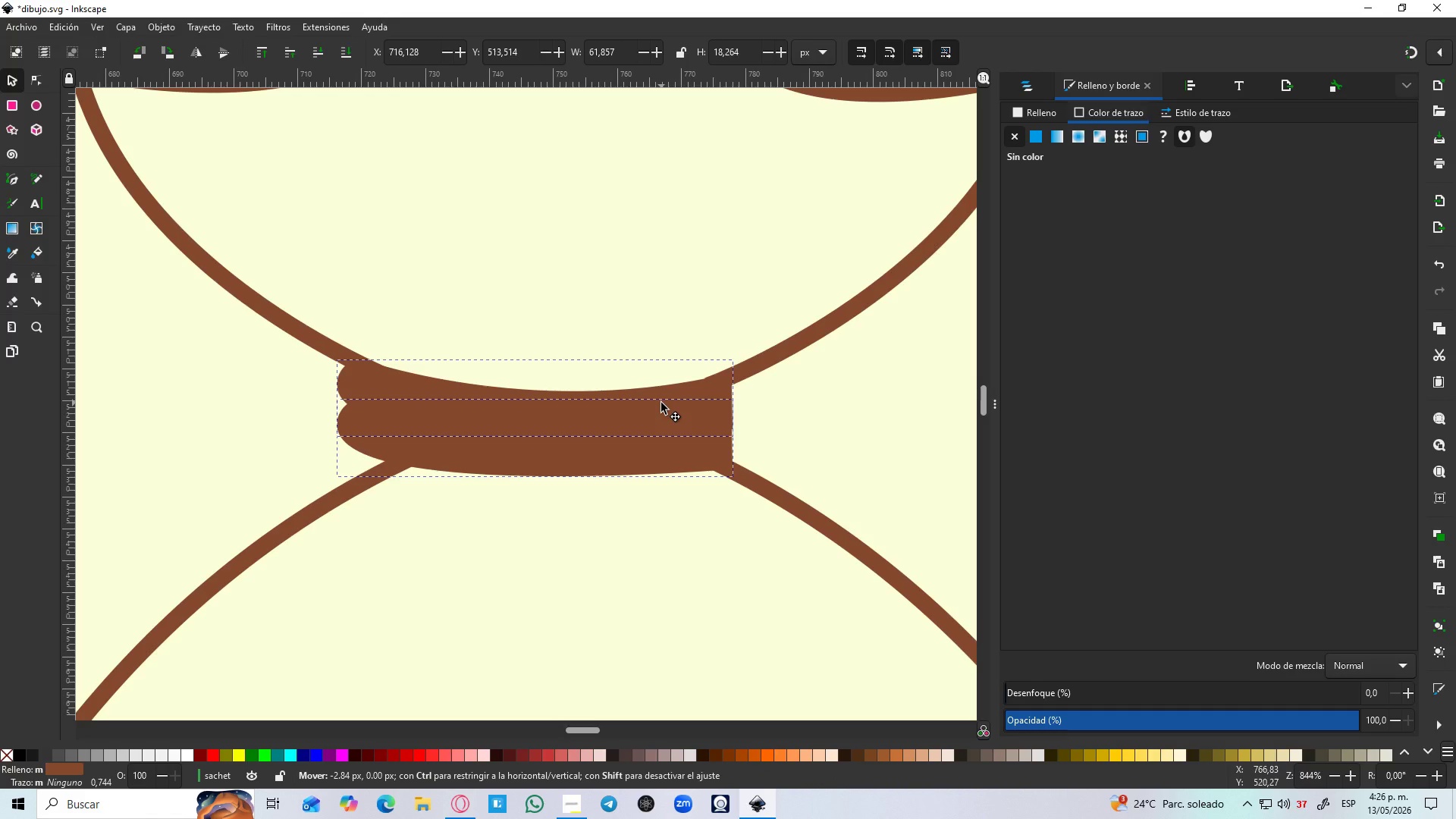 
hold_key(key=ControlLeft, duration=1.28)
 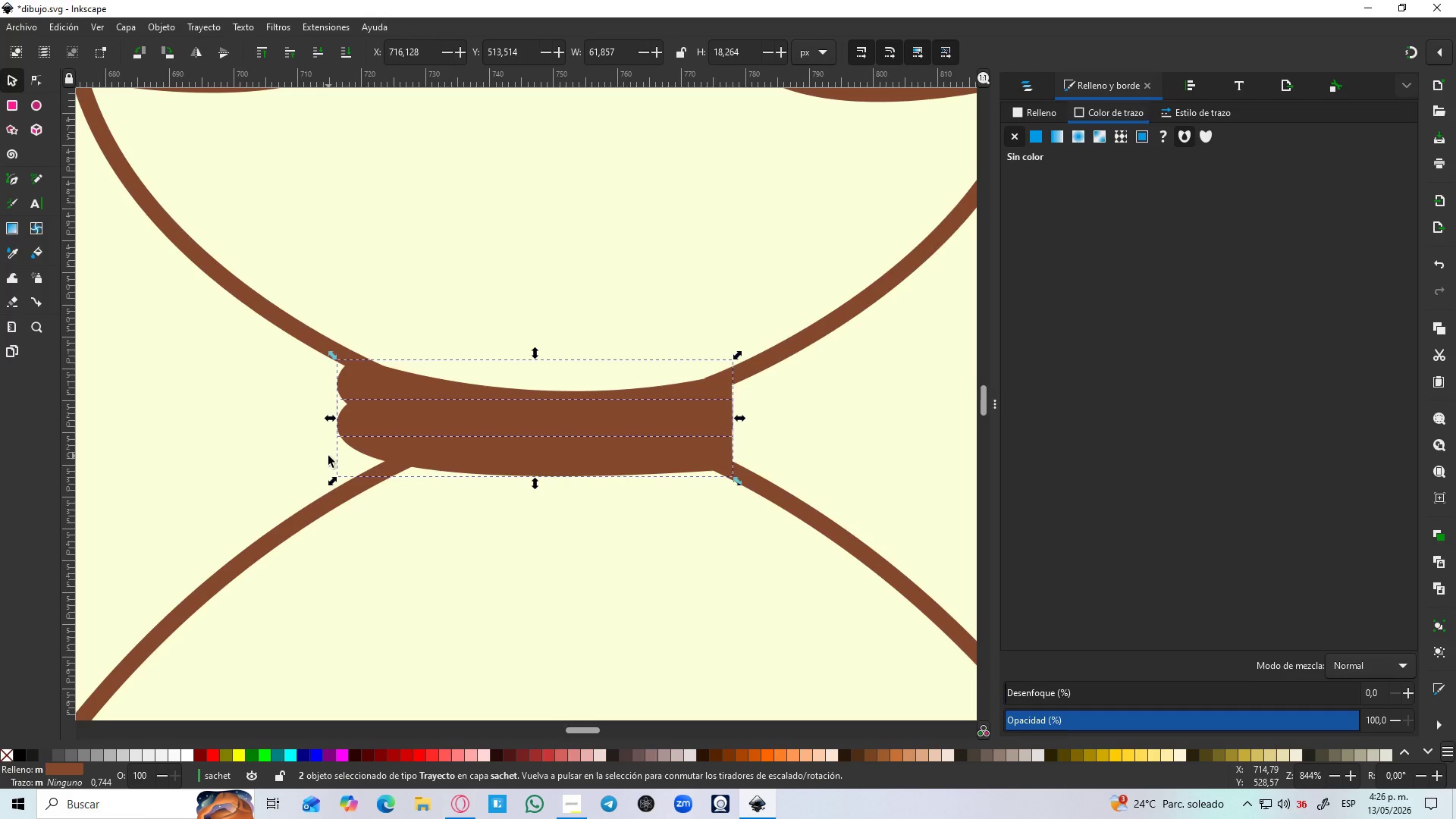 
wait(6.72)
 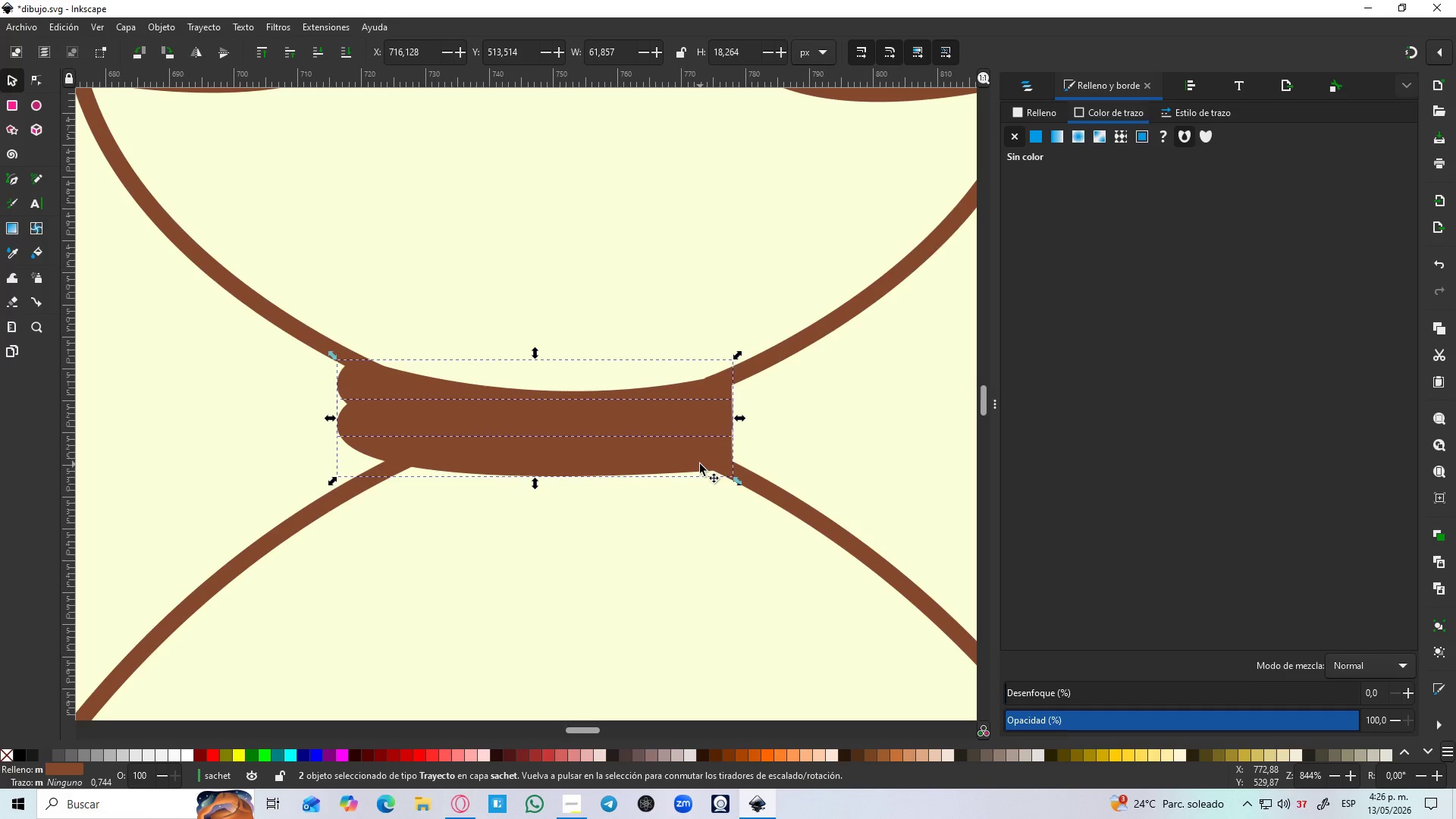 
hold_key(key=ControlLeft, duration=1.5)
scroll: coordinate [392, 426], scroll_direction: down, amount: 3.0
 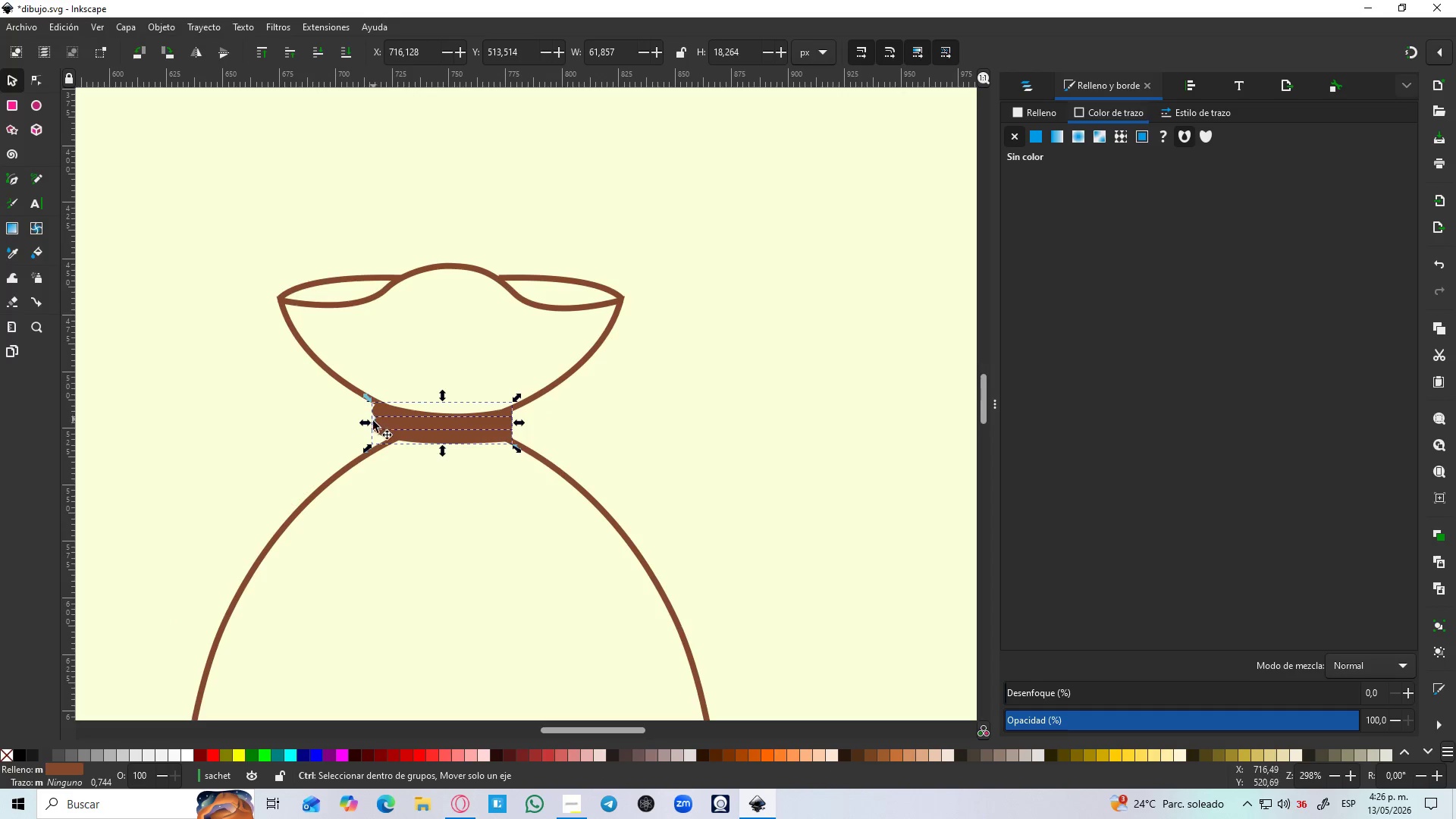 
hold_key(key=ControlLeft, duration=1.52)
scroll: coordinate [460, 431], scroll_direction: up, amount: 3.0
 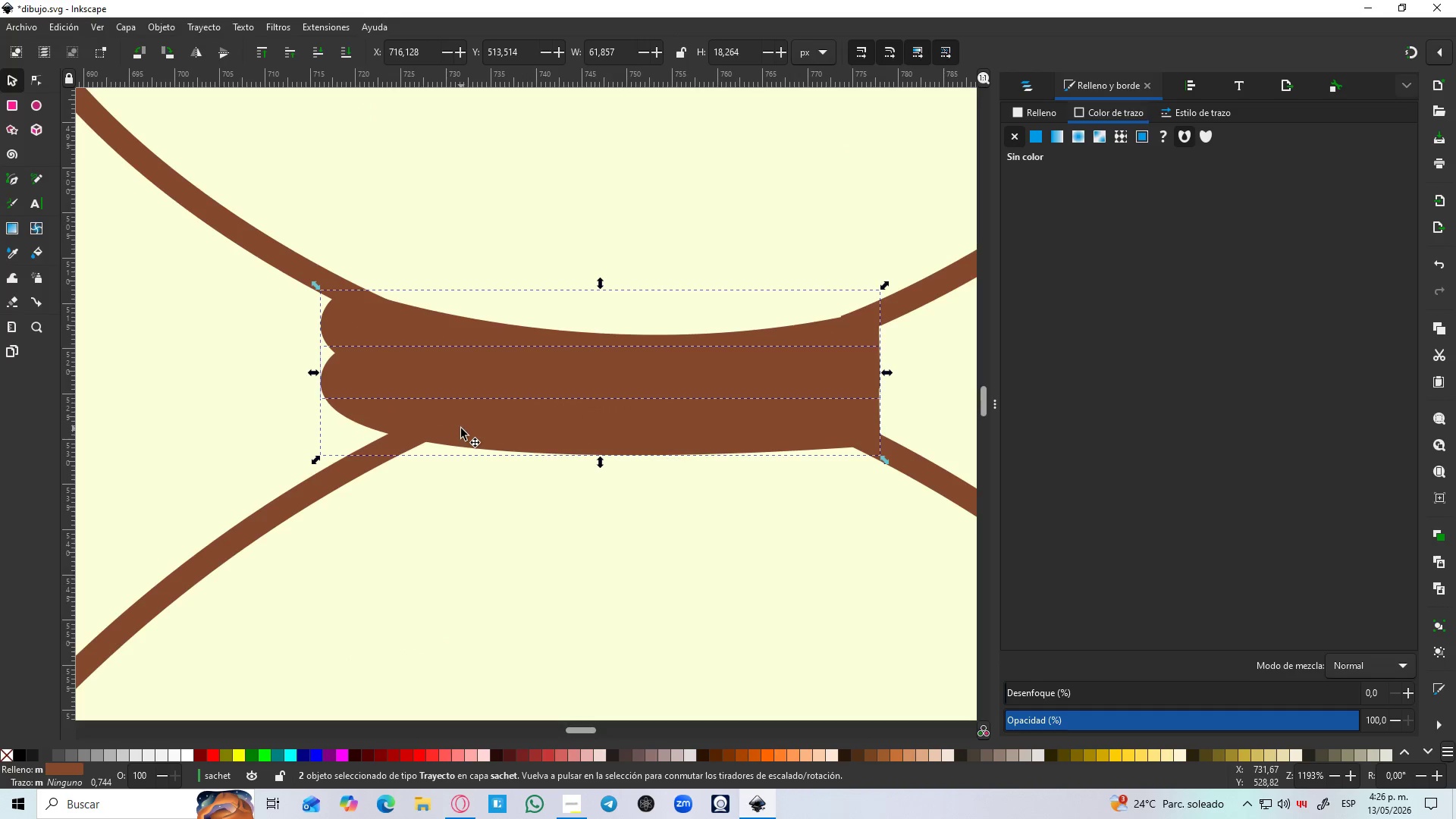 
hold_key(key=ControlLeft, duration=1.52)
left_click_drag(start_coordinate=[459, 425], to_coordinate=[483, 416])
 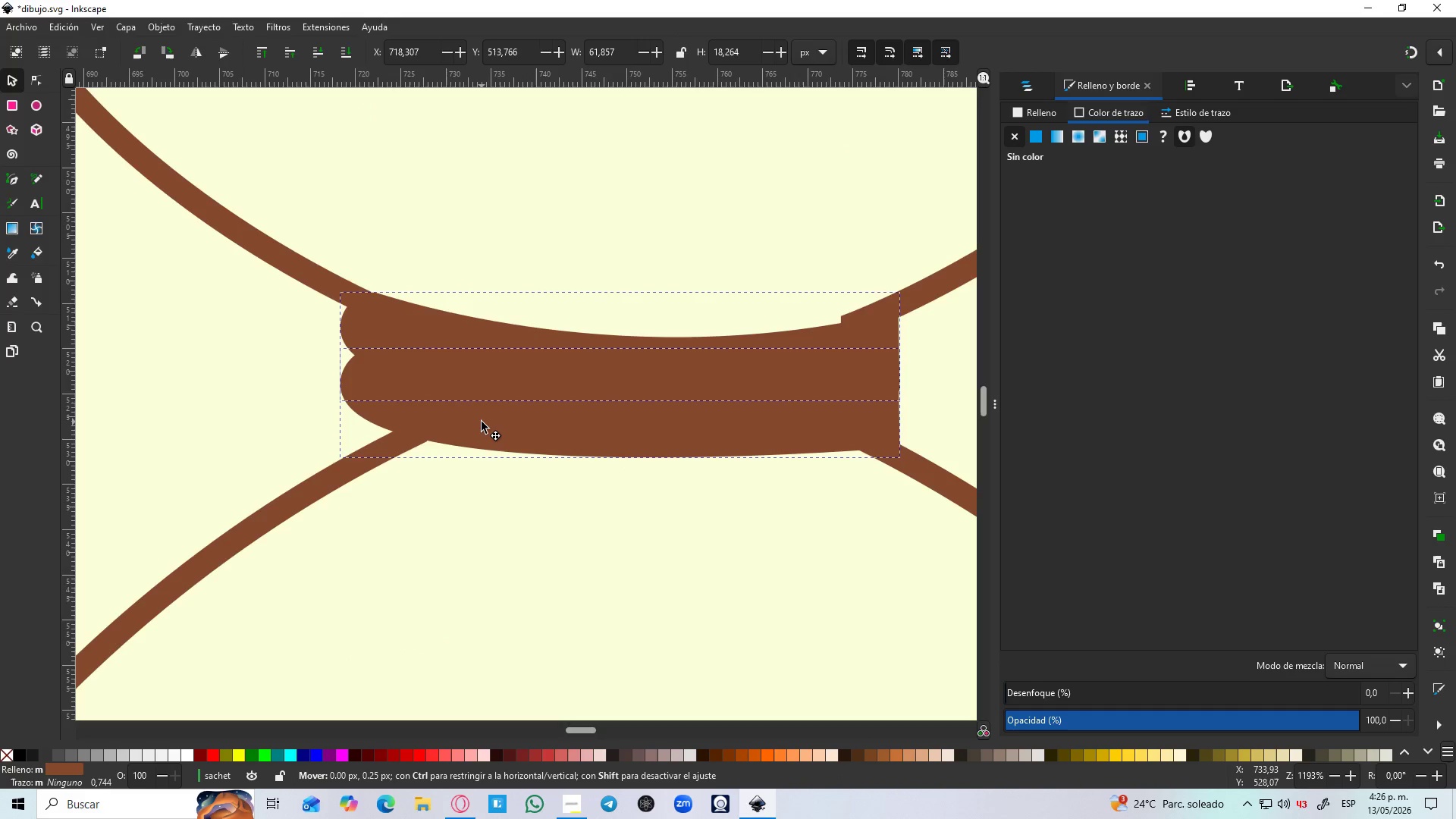 
hold_key(key=ControlLeft, duration=0.39)
 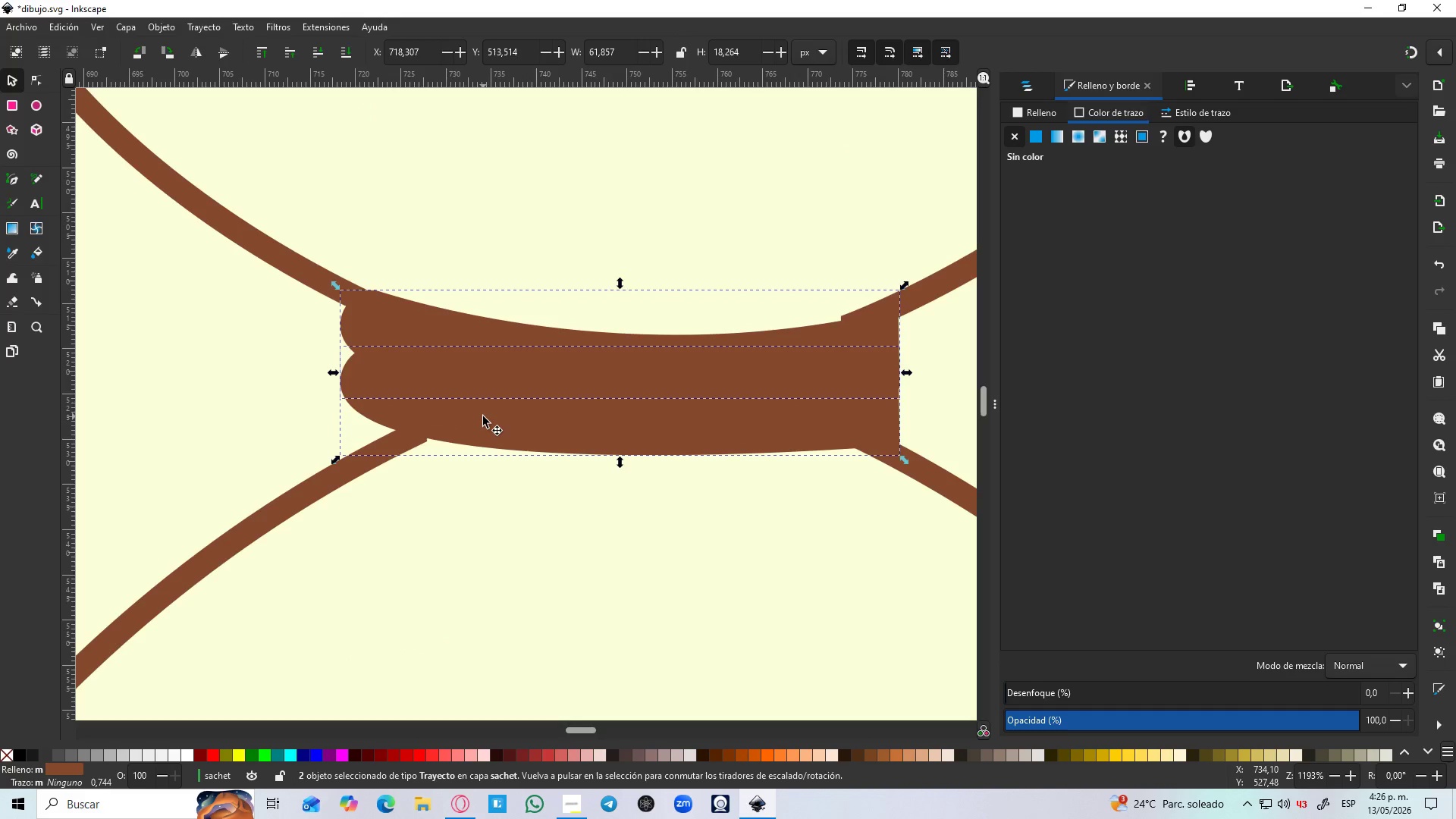 
left_click_drag(start_coordinate=[483, 416], to_coordinate=[460, 417])
 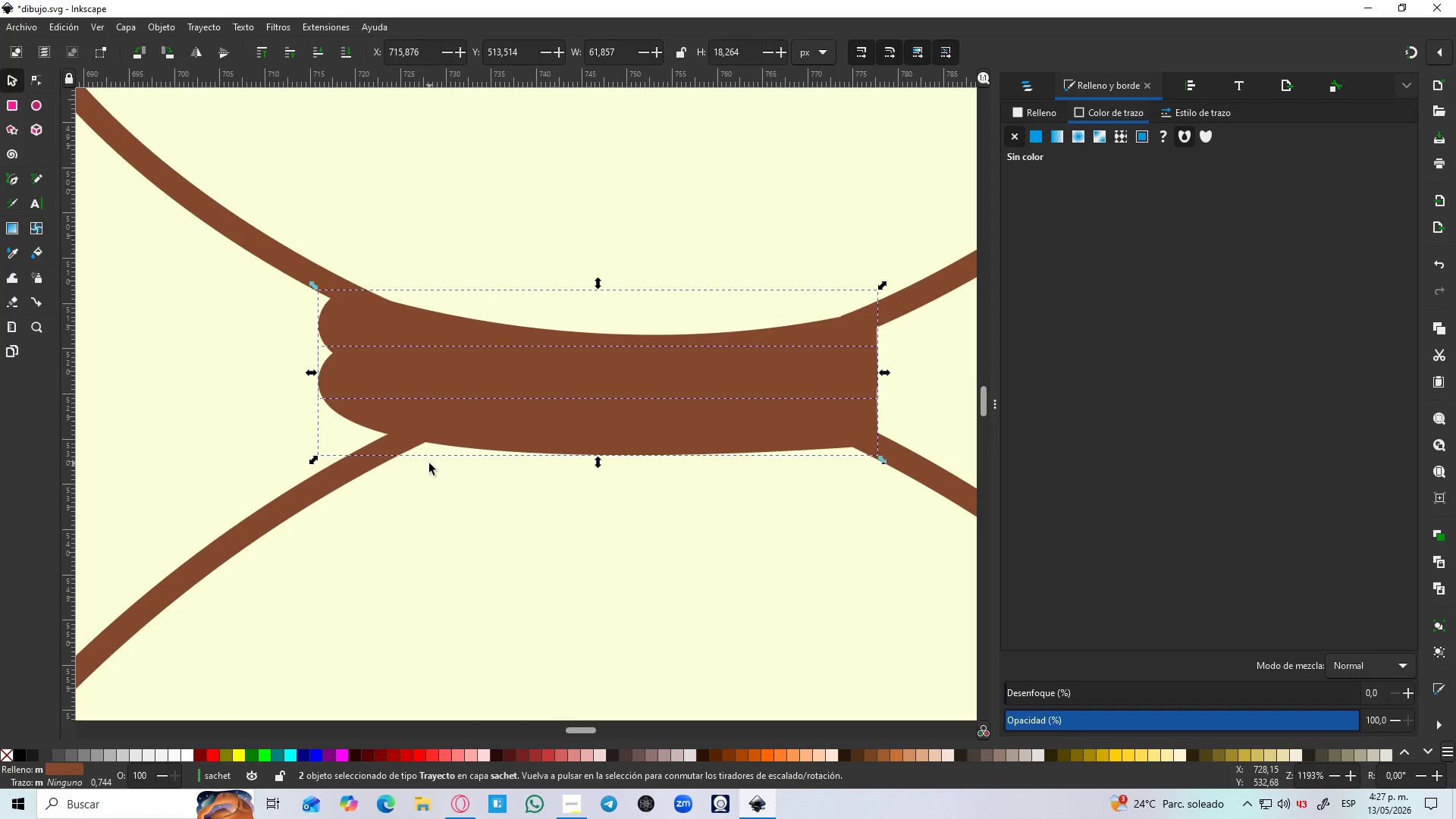 
hold_key(key=ControlLeft, duration=1.5)
 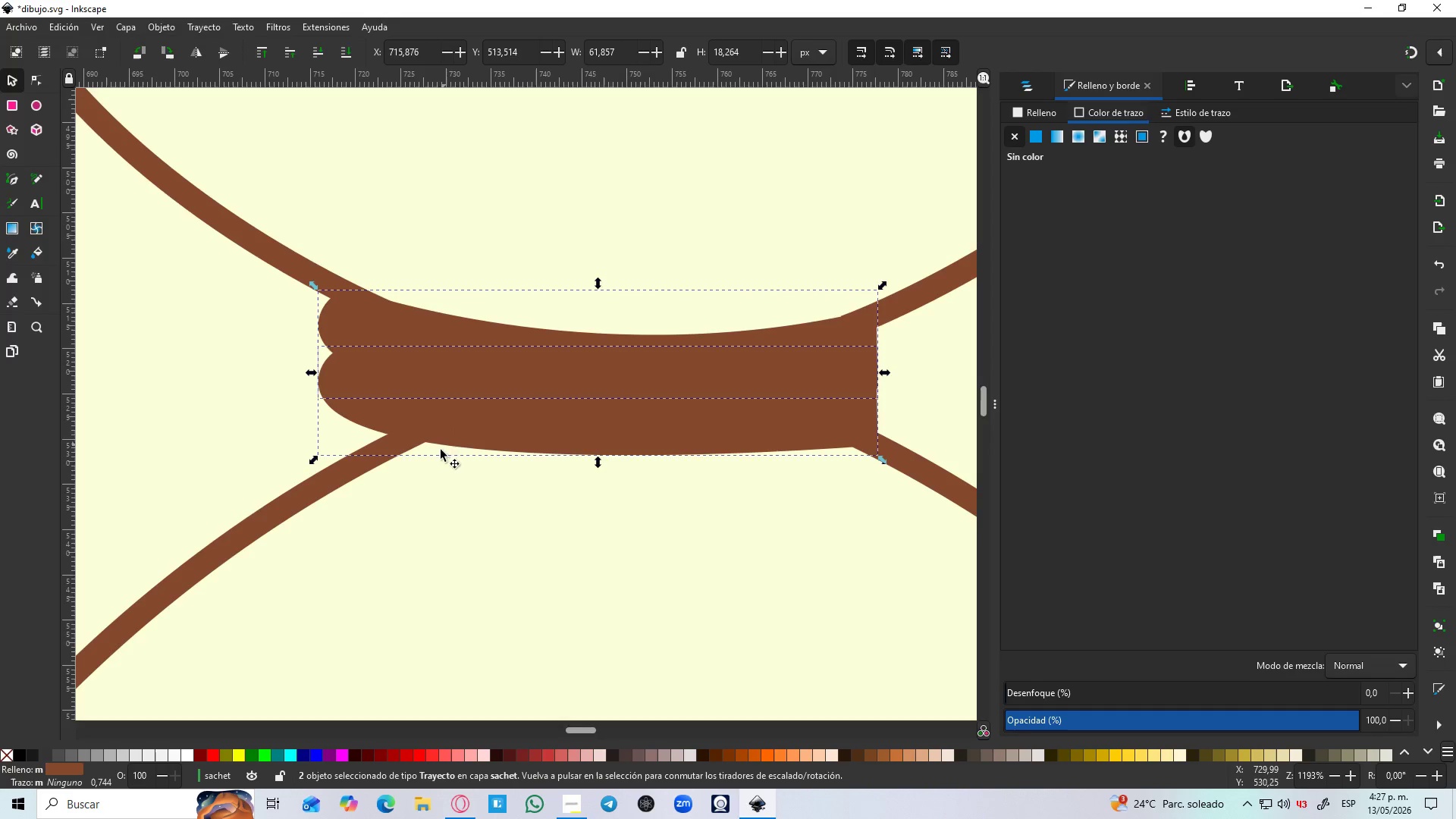 
hold_key(key=ControlLeft, duration=0.39)
 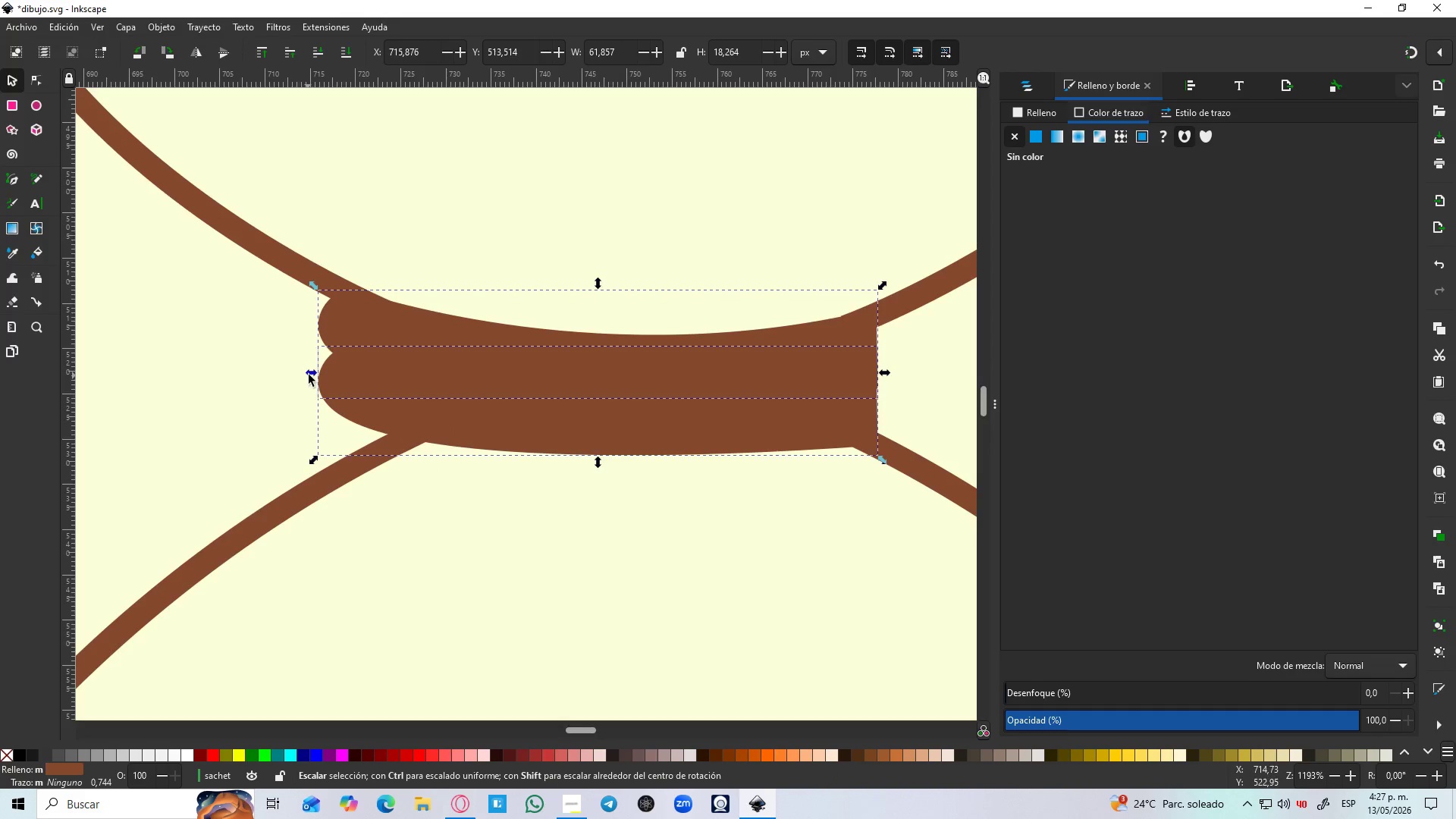 
left_click_drag(start_coordinate=[309, 372], to_coordinate=[317, 364])
 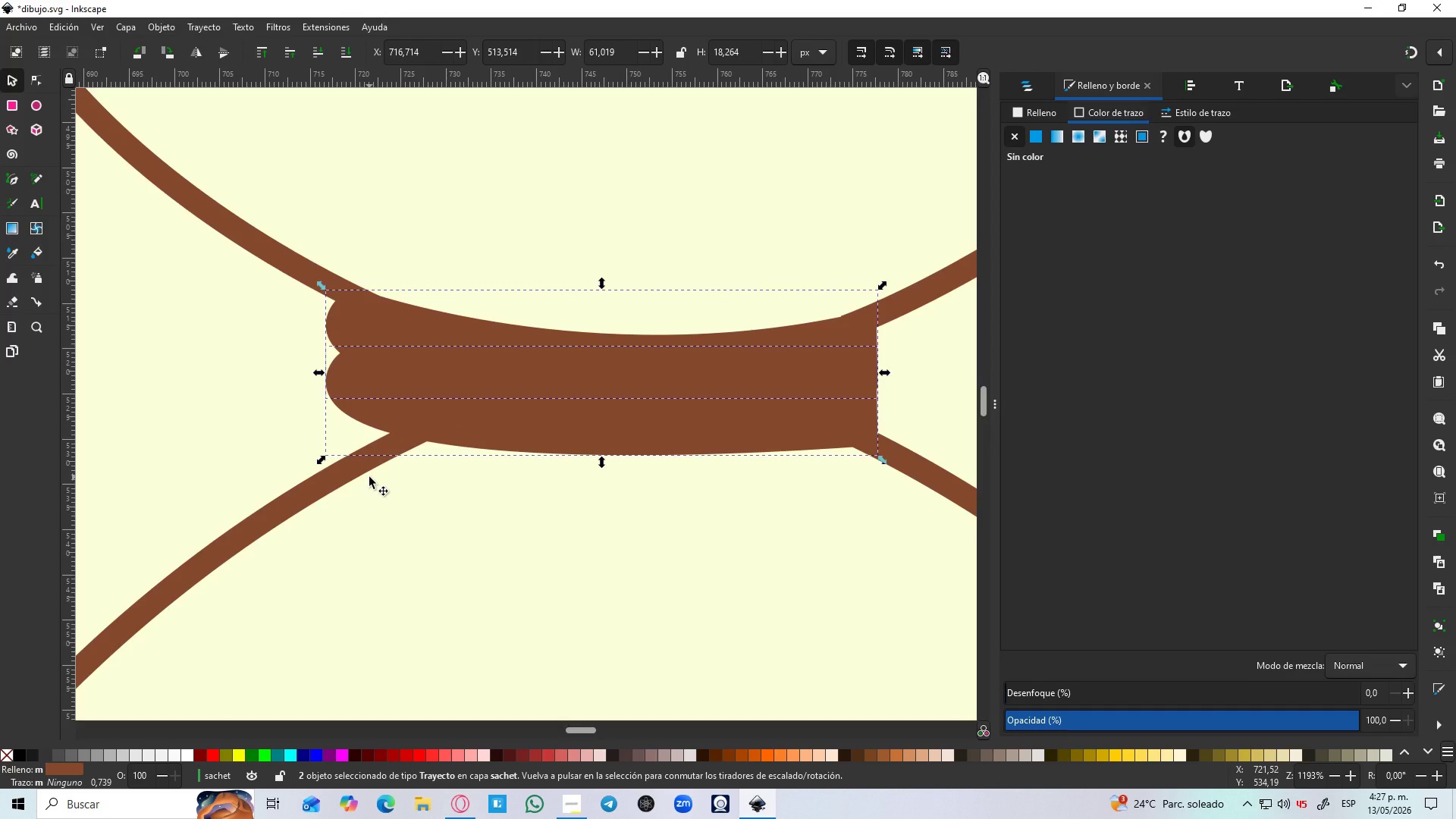 
left_click([369, 477])
 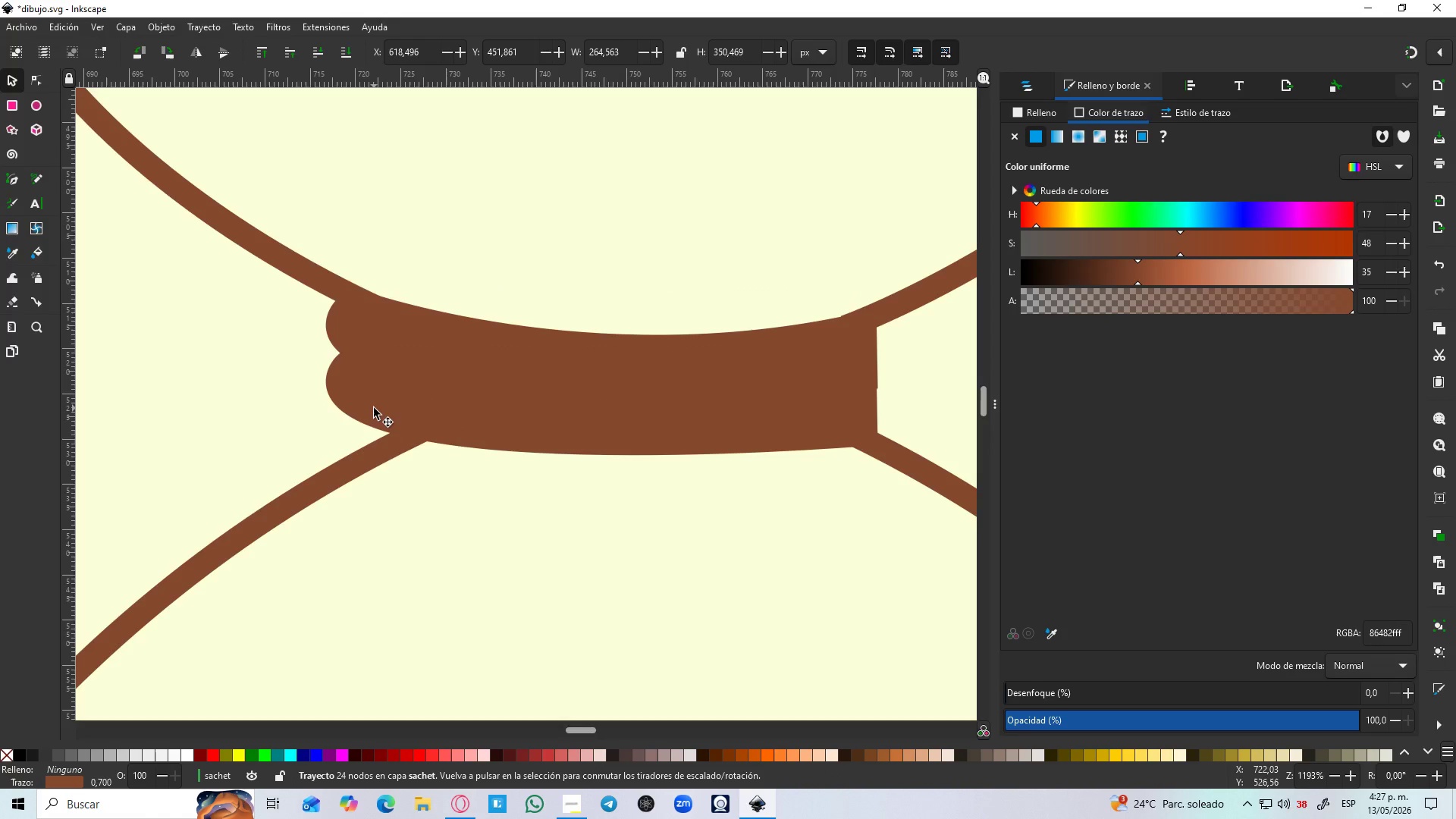 
left_click([374, 408])
 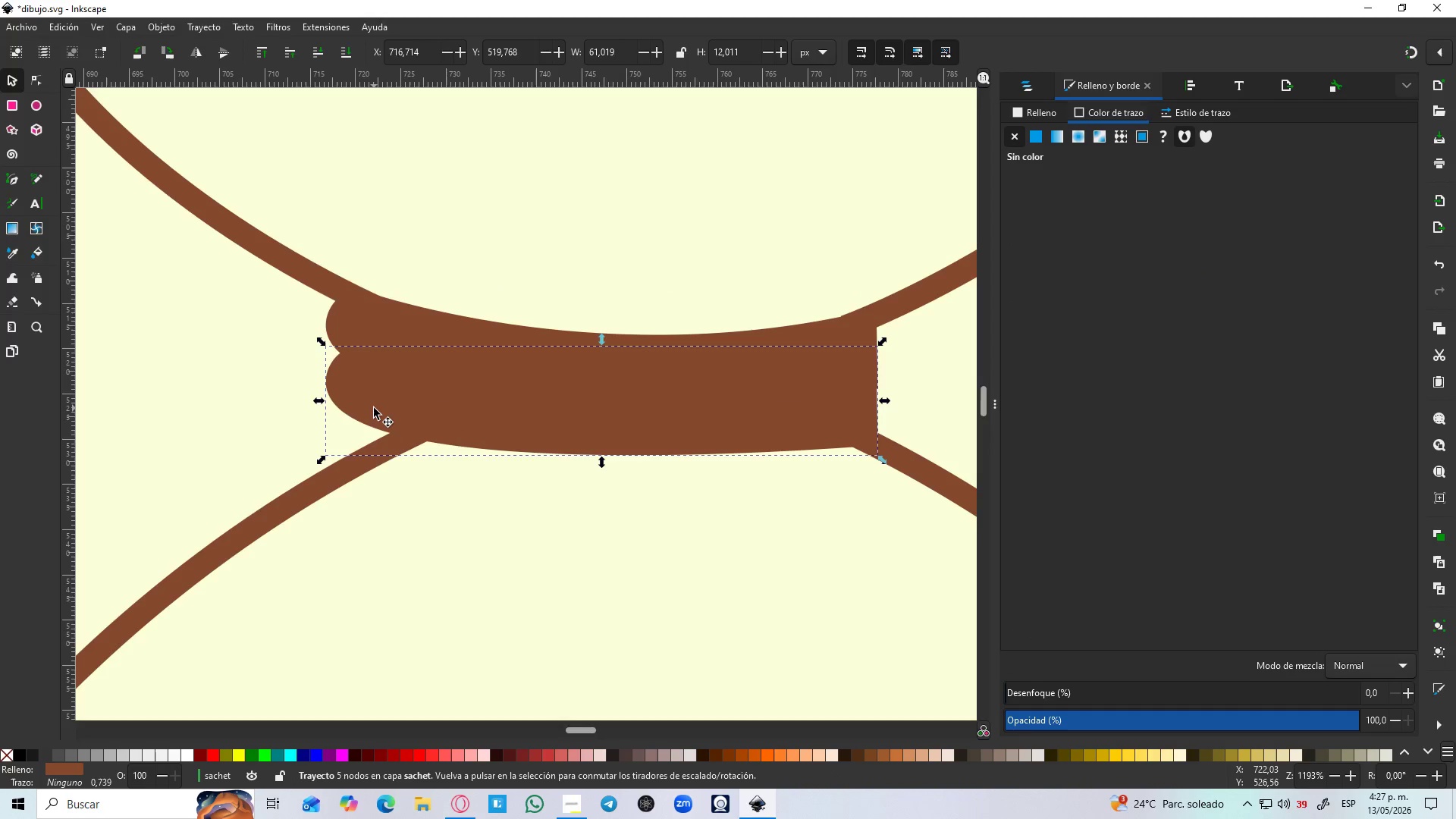 
key(Control+D)
 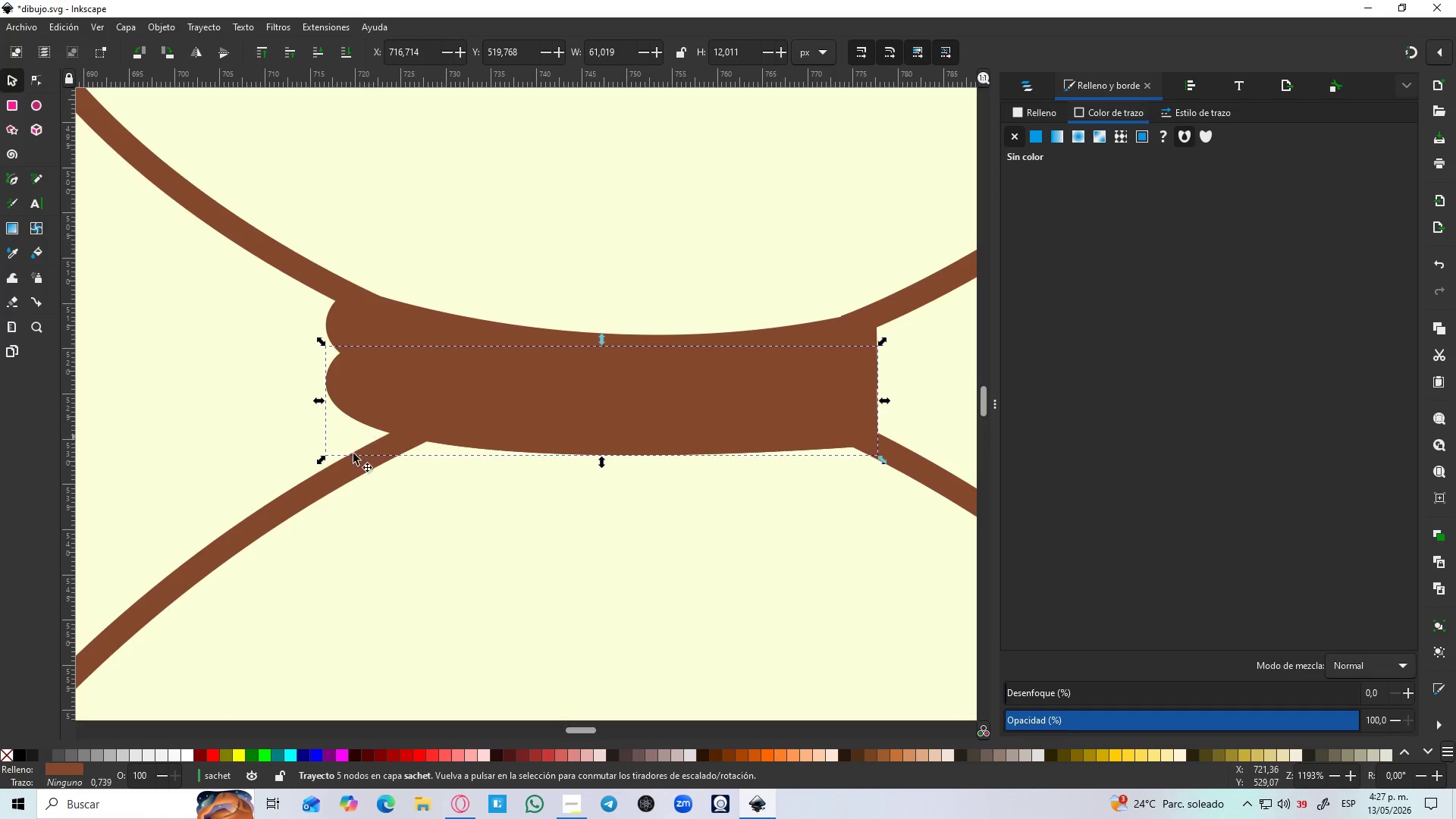 
left_click_drag(start_coordinate=[297, 481], to_coordinate=[298, 468])
 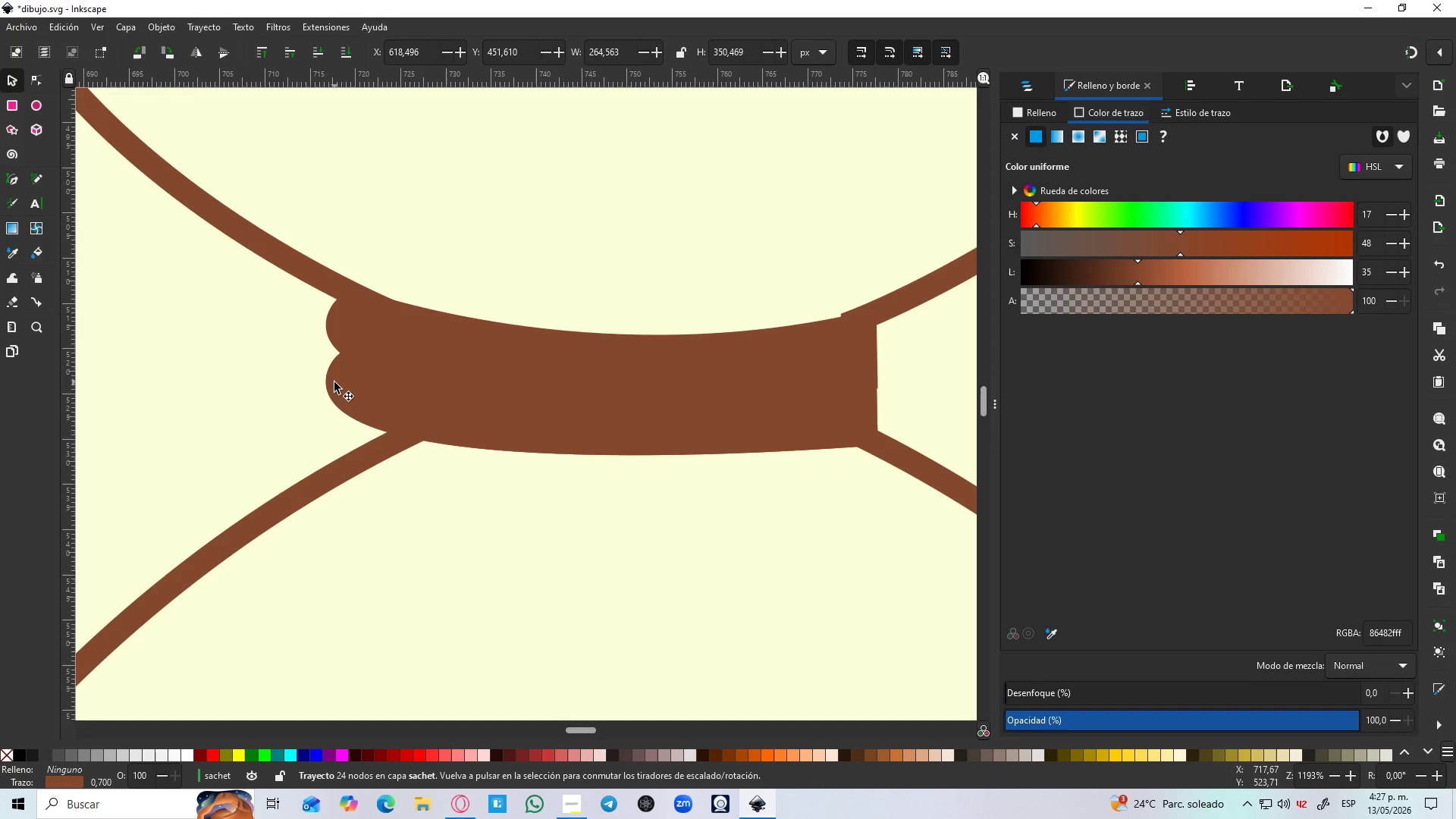 
key(Control+Z)
 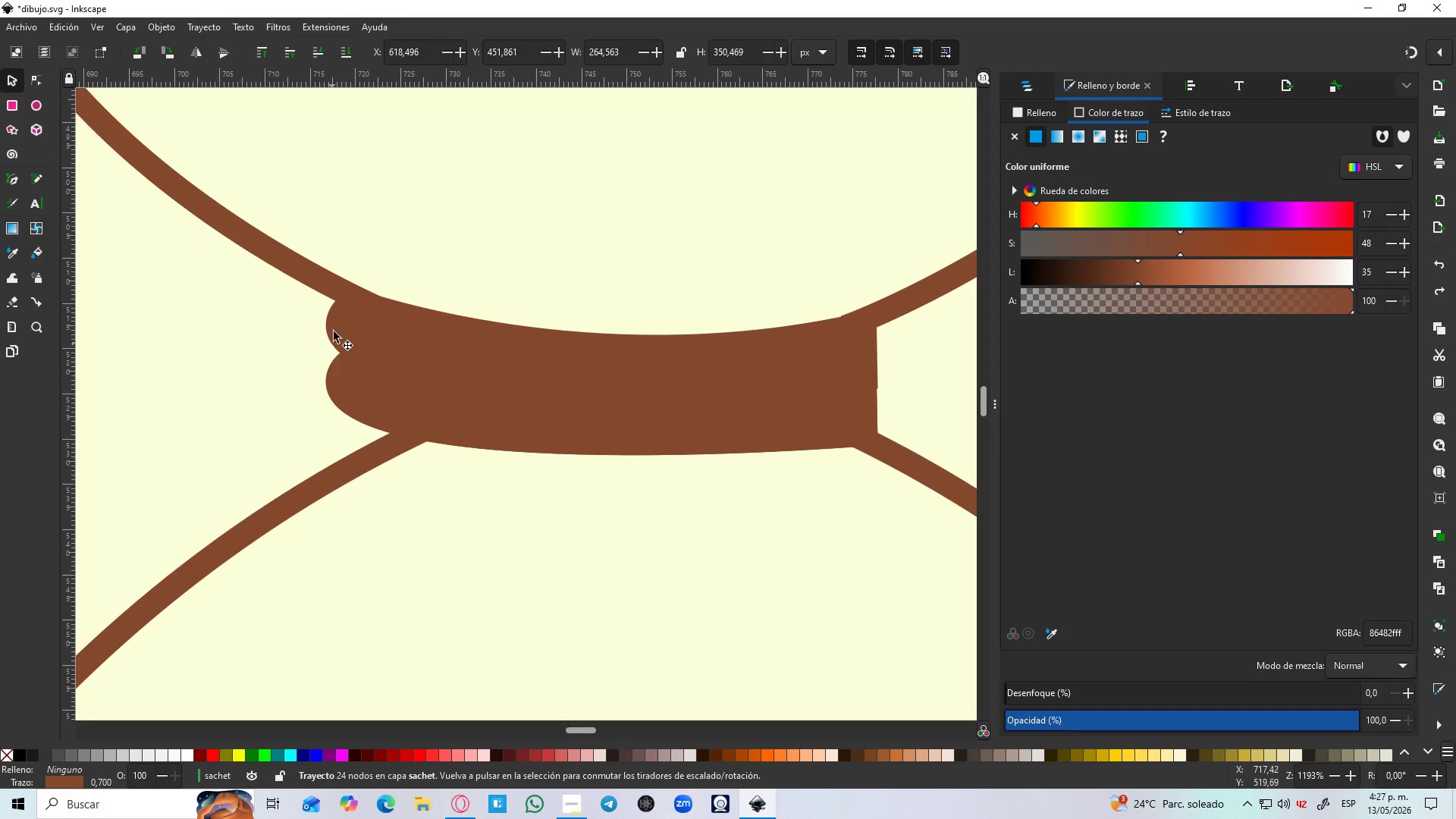 
left_click([334, 302])
 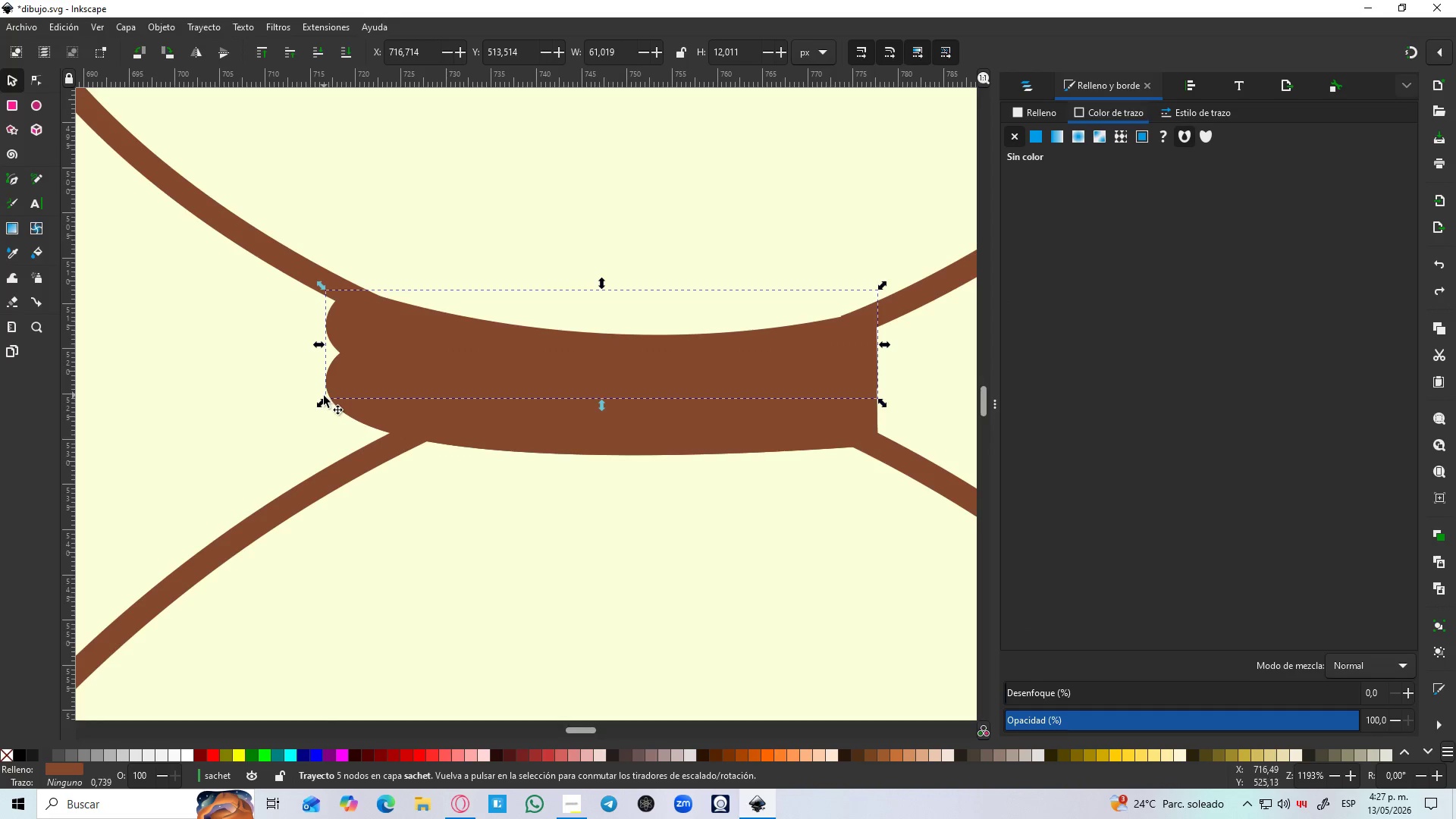 
left_click([425, 404])
 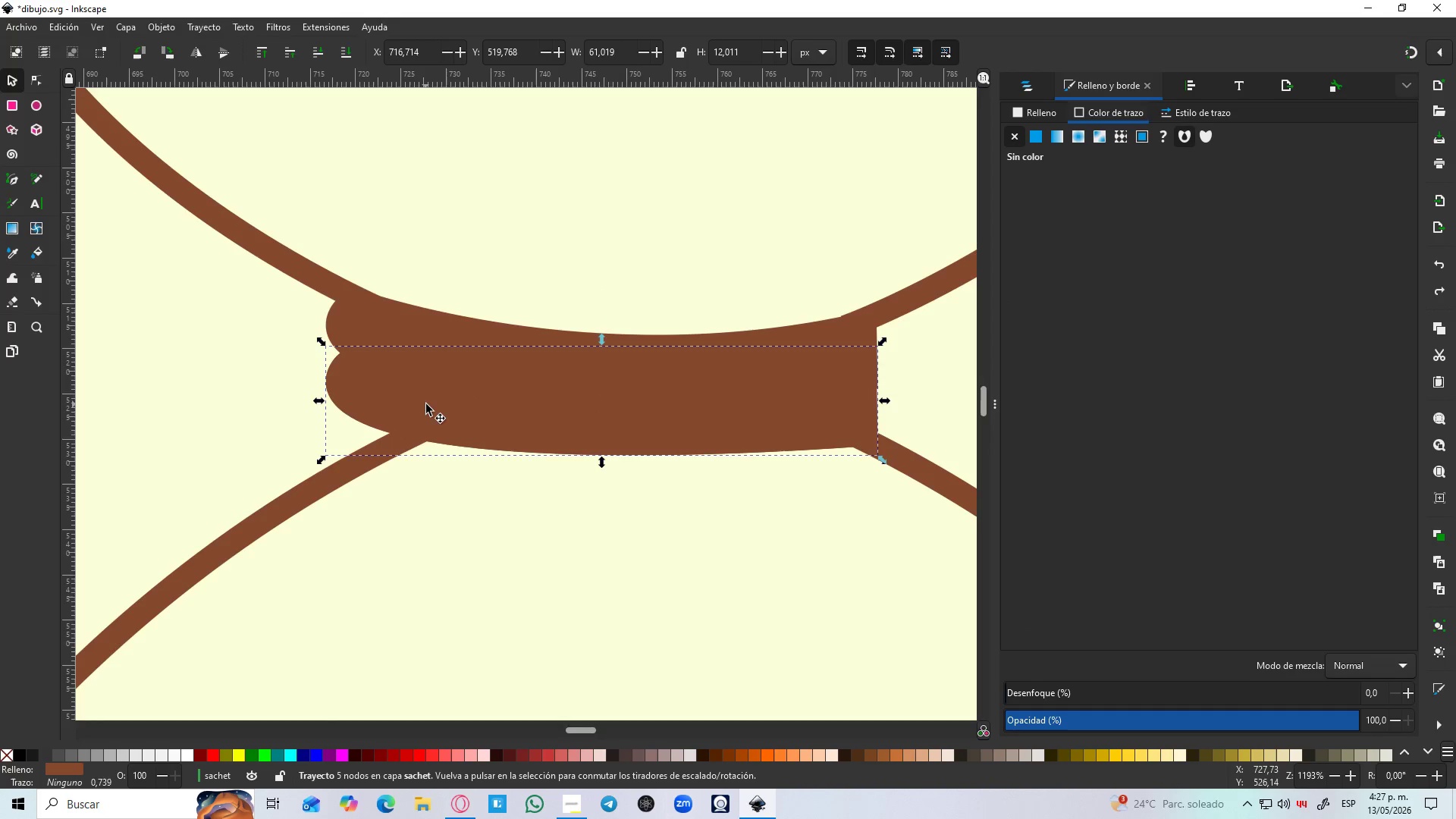 
left_click_drag(start_coordinate=[427, 404], to_coordinate=[453, 198])
 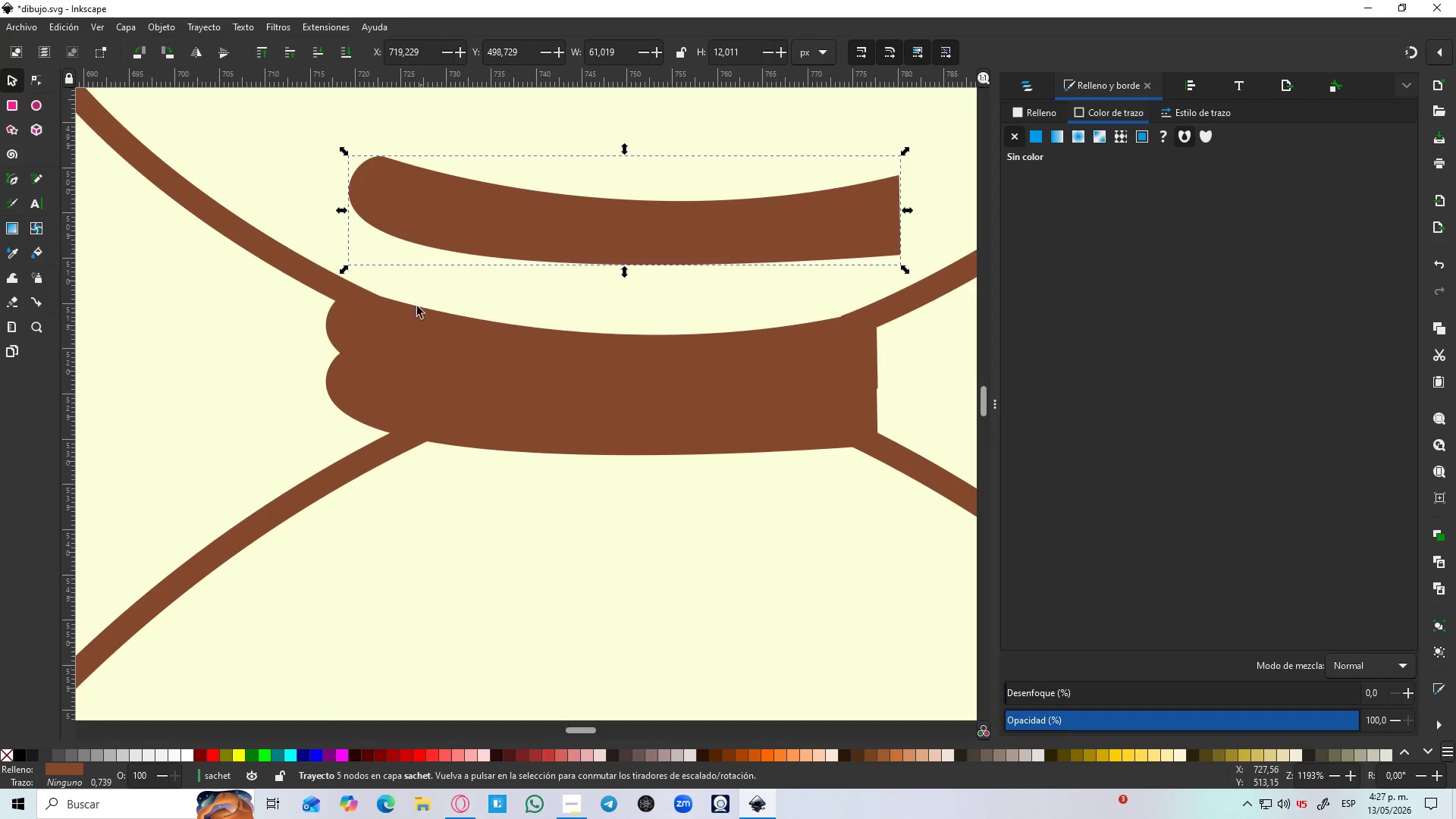 
hold_key(key=ShiftLeft, duration=1.5)
 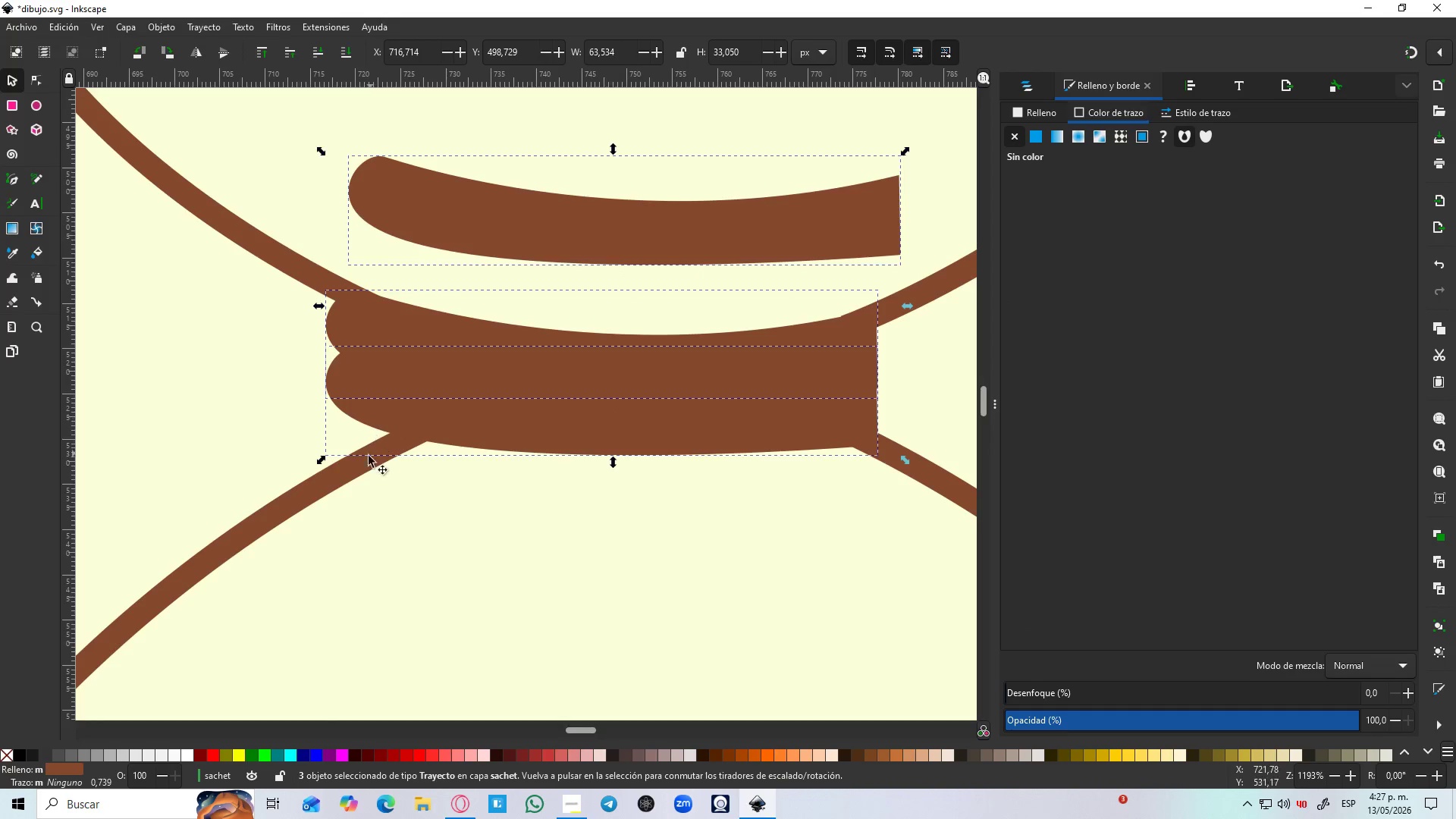 
hold_key(key=ShiftLeft, duration=0.41)
 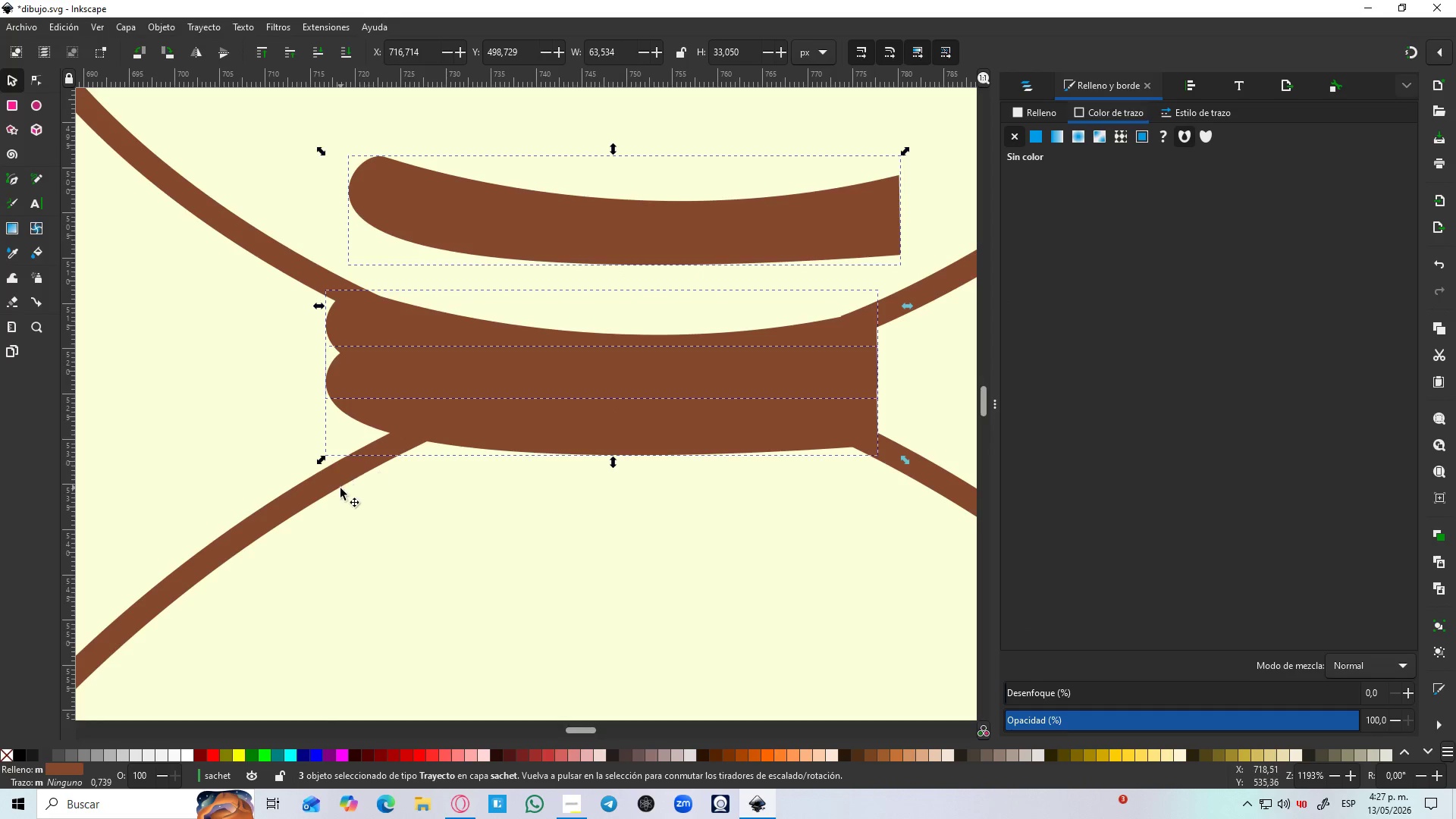 
hold_key(key=ShiftLeft, duration=1.5)
 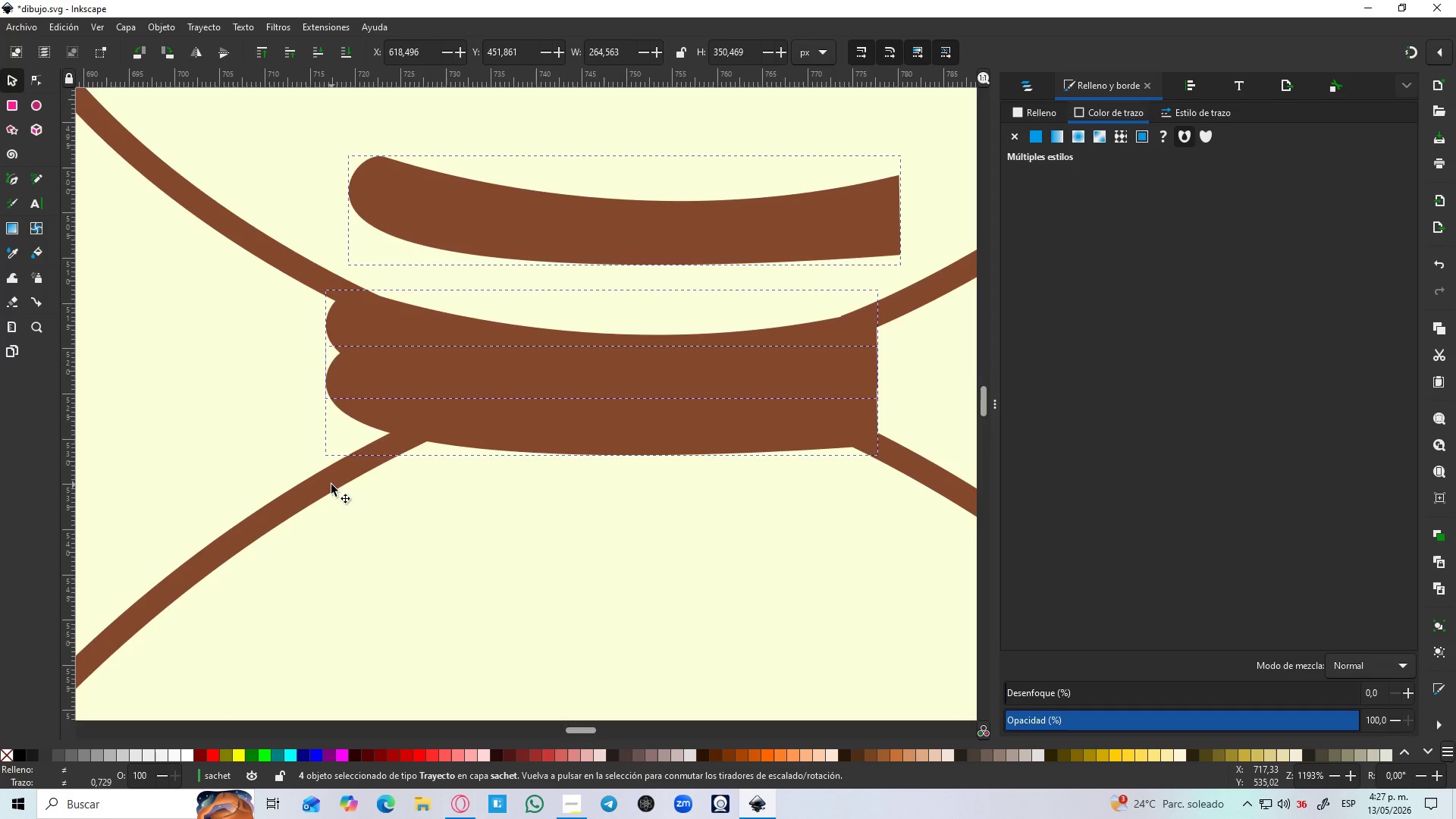 
hold_key(key=ShiftLeft, duration=0.58)
 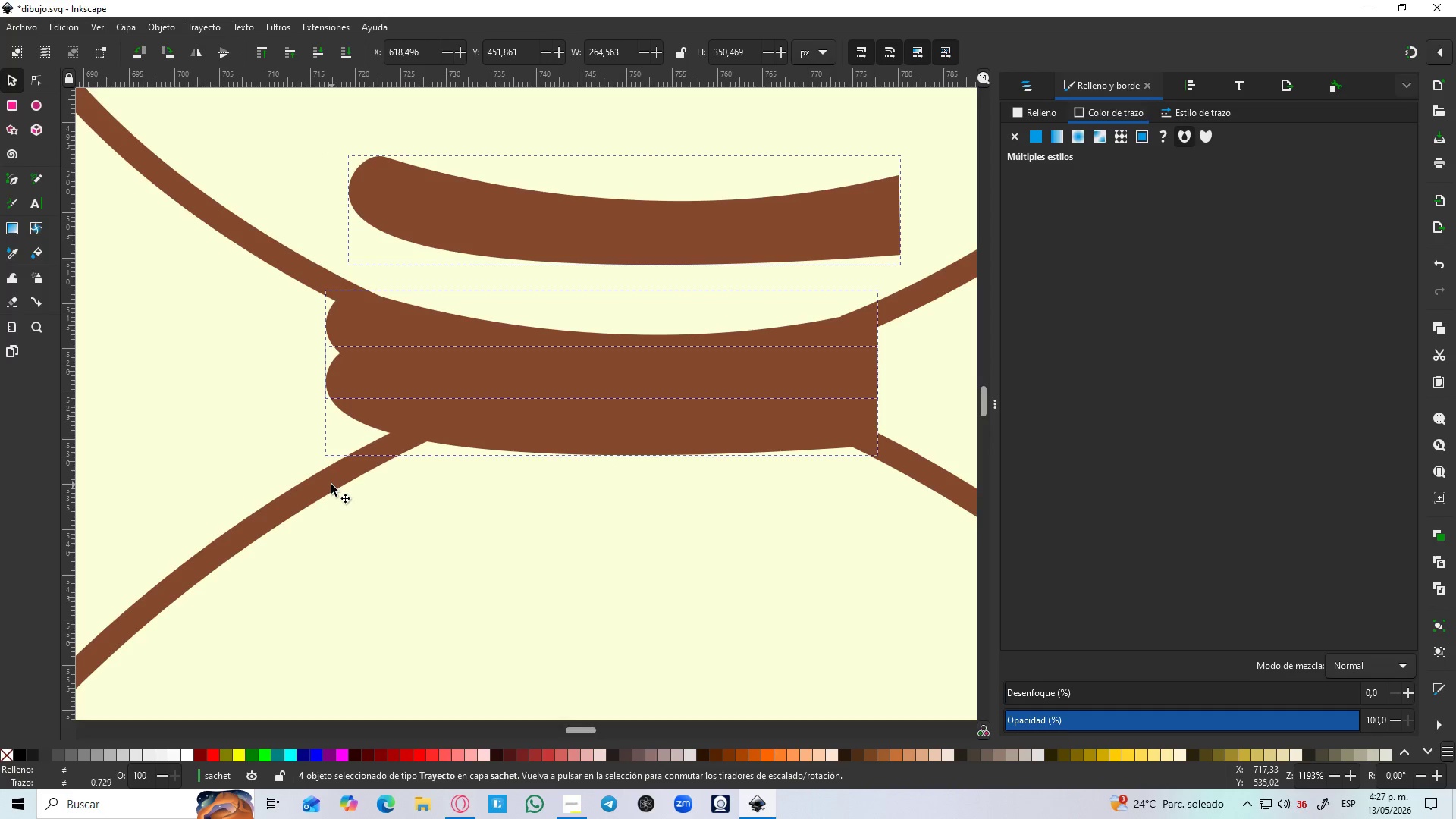 
key(Control+NumpadAdd)
 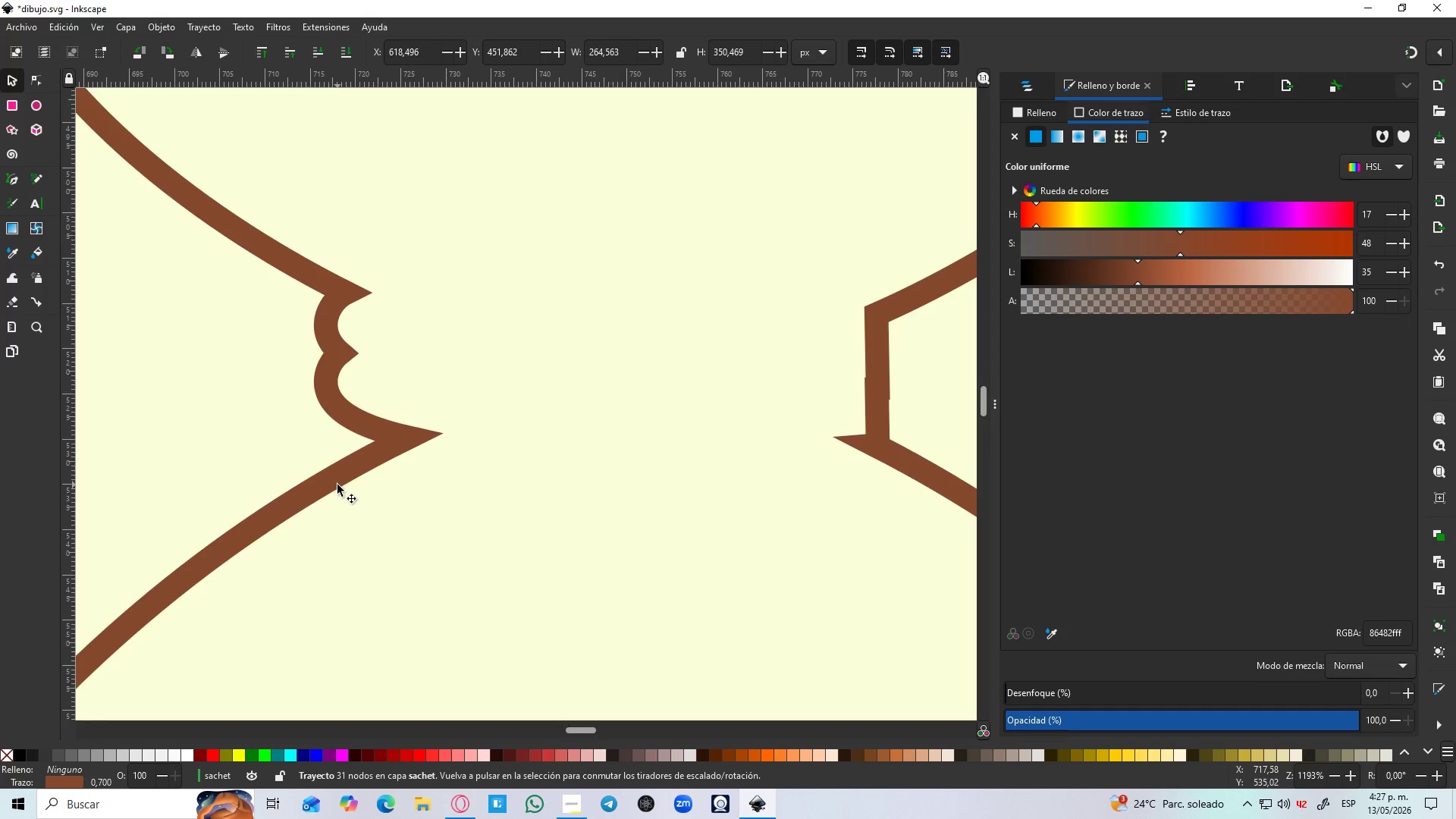 
key(Control+Z)
 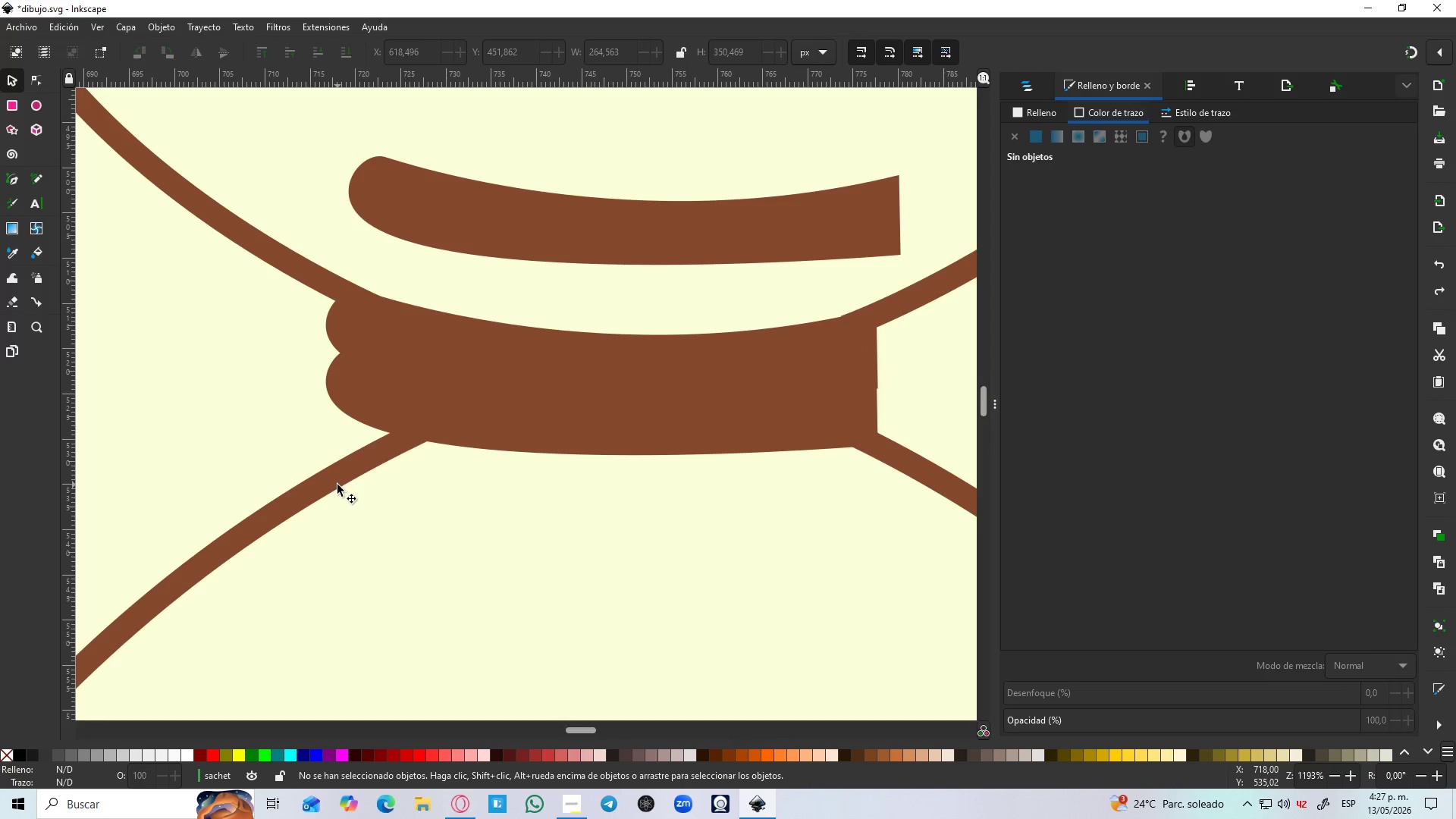 
hold_key(key=ControlLeft, duration=0.64)
 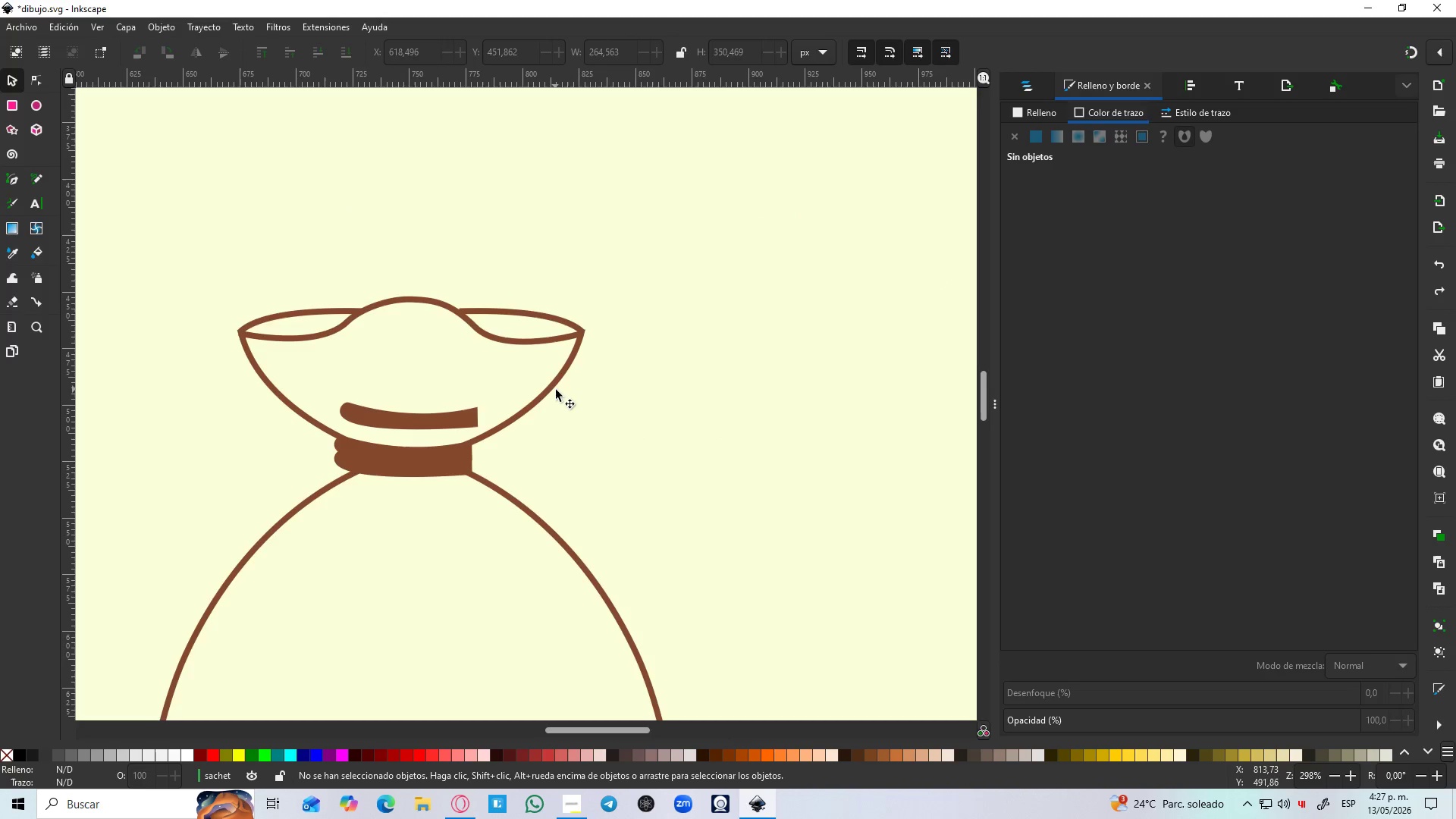 
hold_key(key=ControlLeft, duration=5.95)
 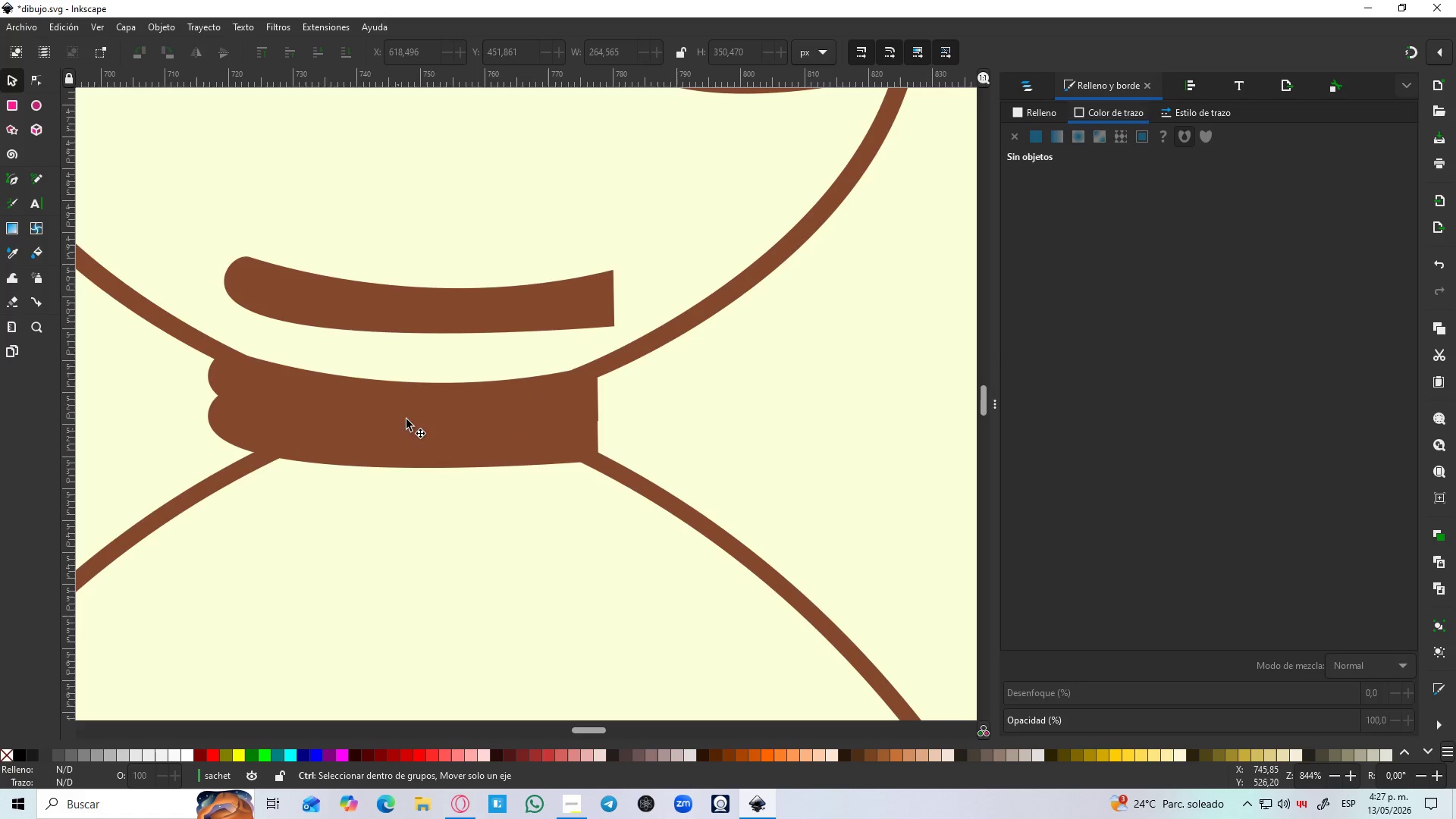 
scroll: coordinate [337, 485], scroll_direction: down, amount: 4.0
 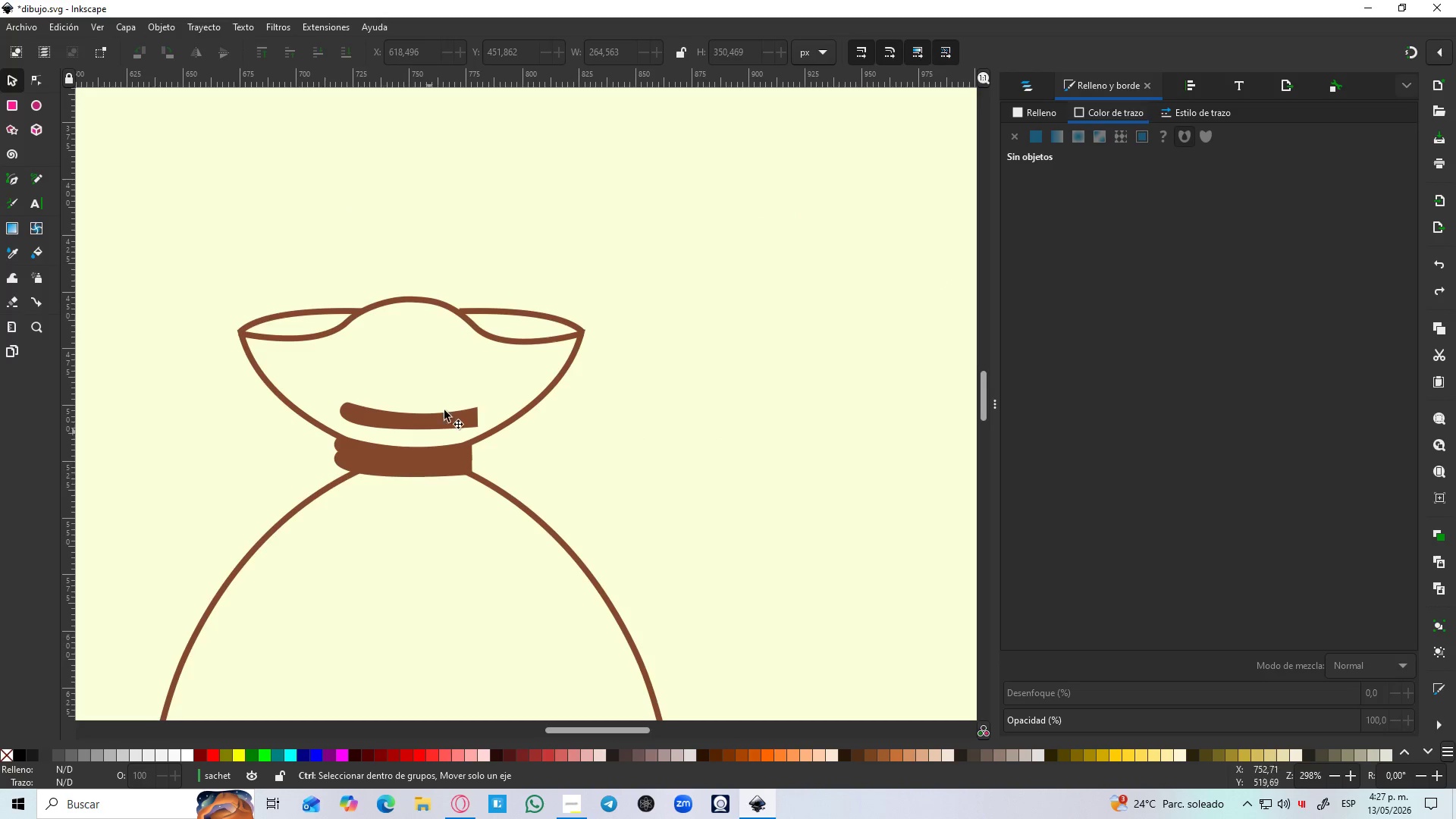 
left_click([553, 385])
 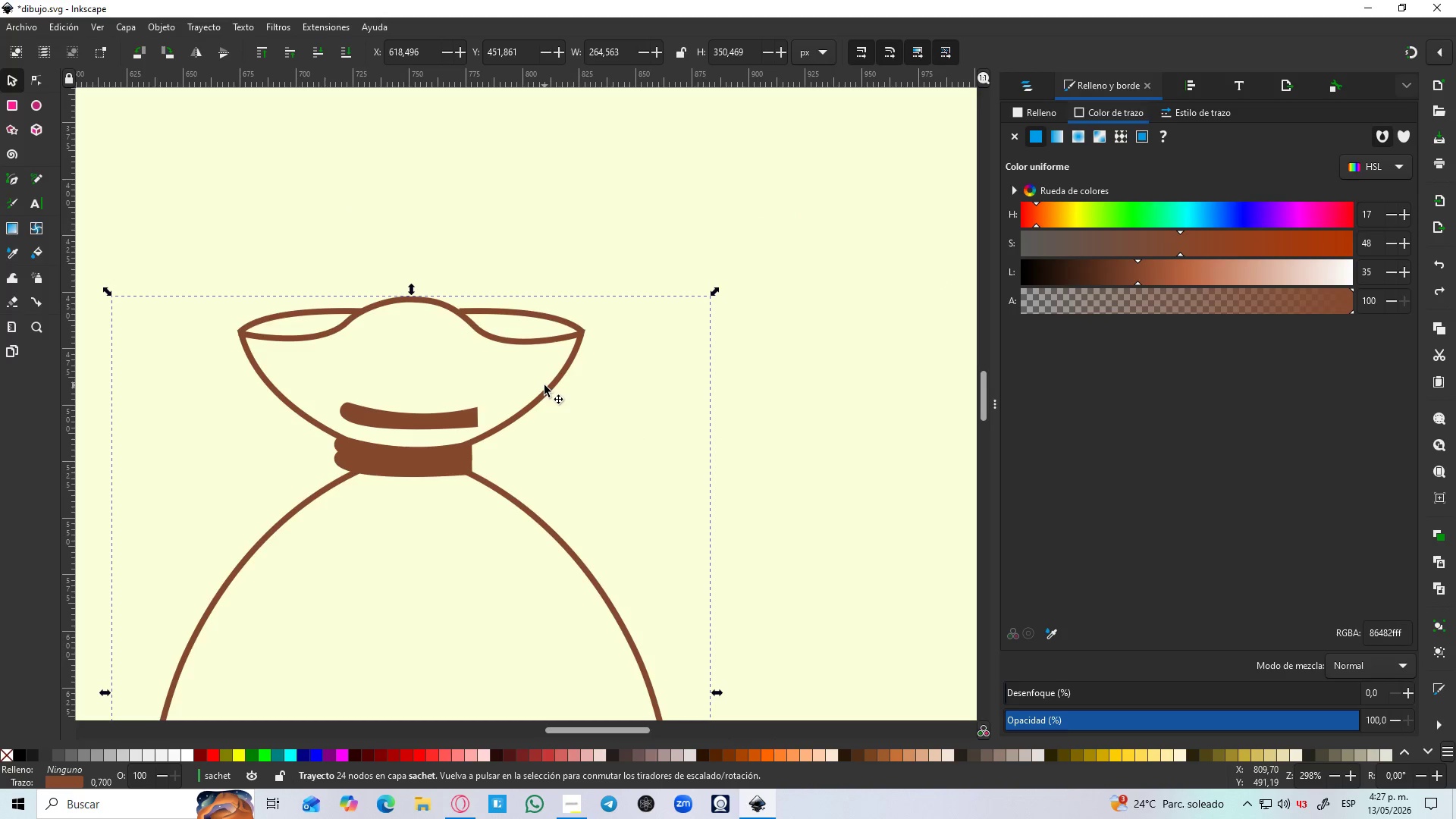 
right_click([543, 385])
 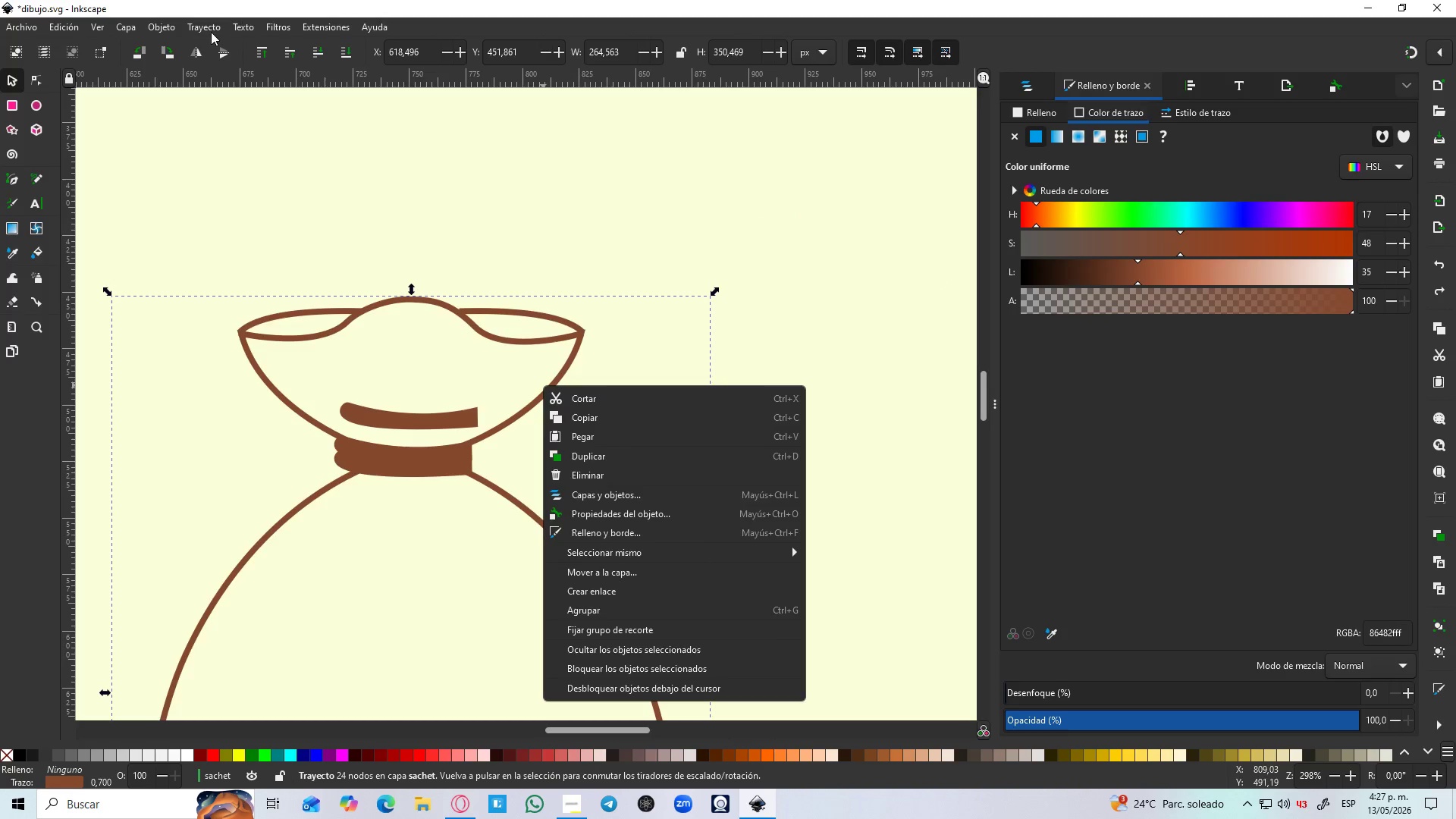 
double_click([208, 27])
 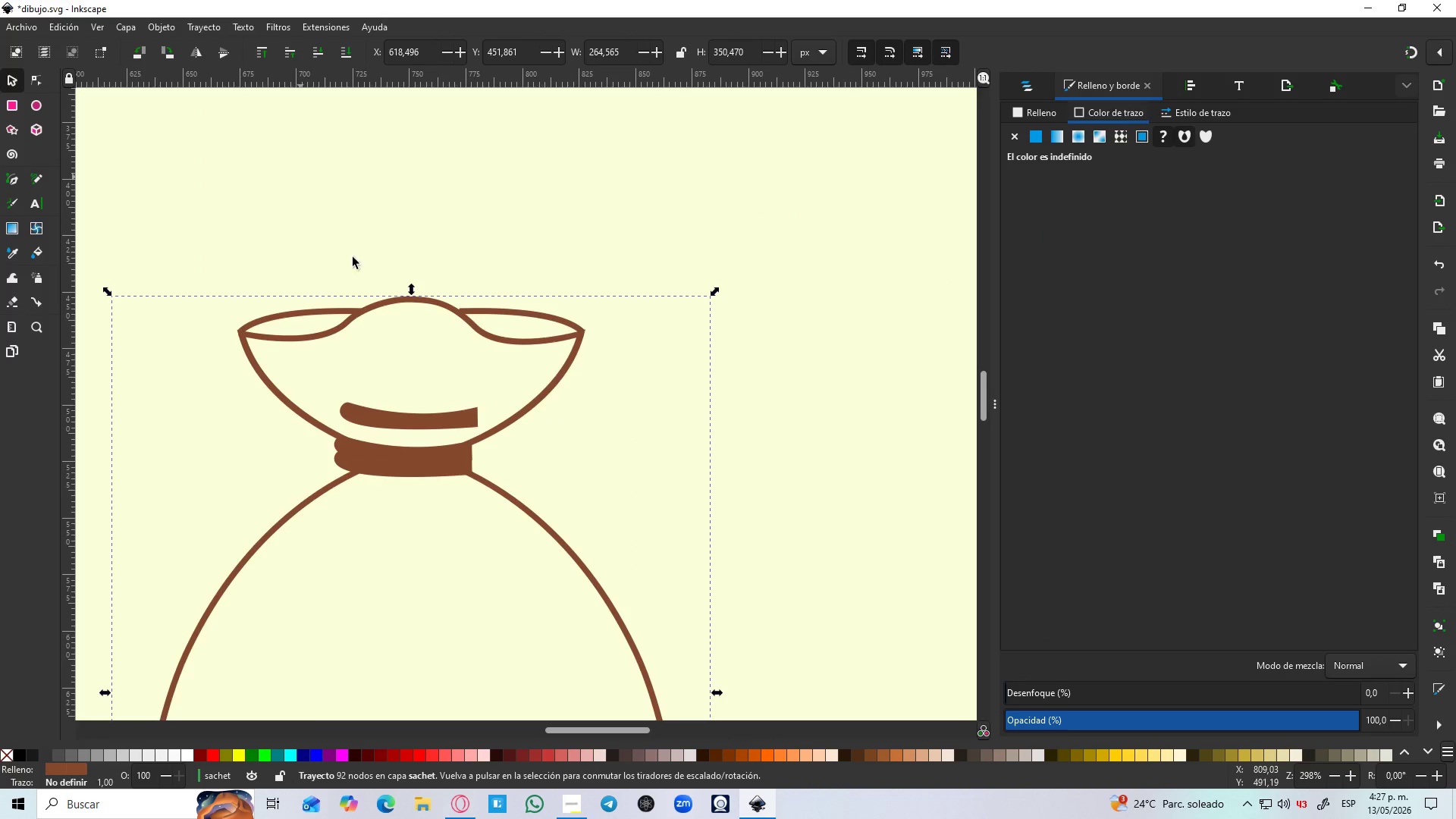 
left_click([500, 469])
 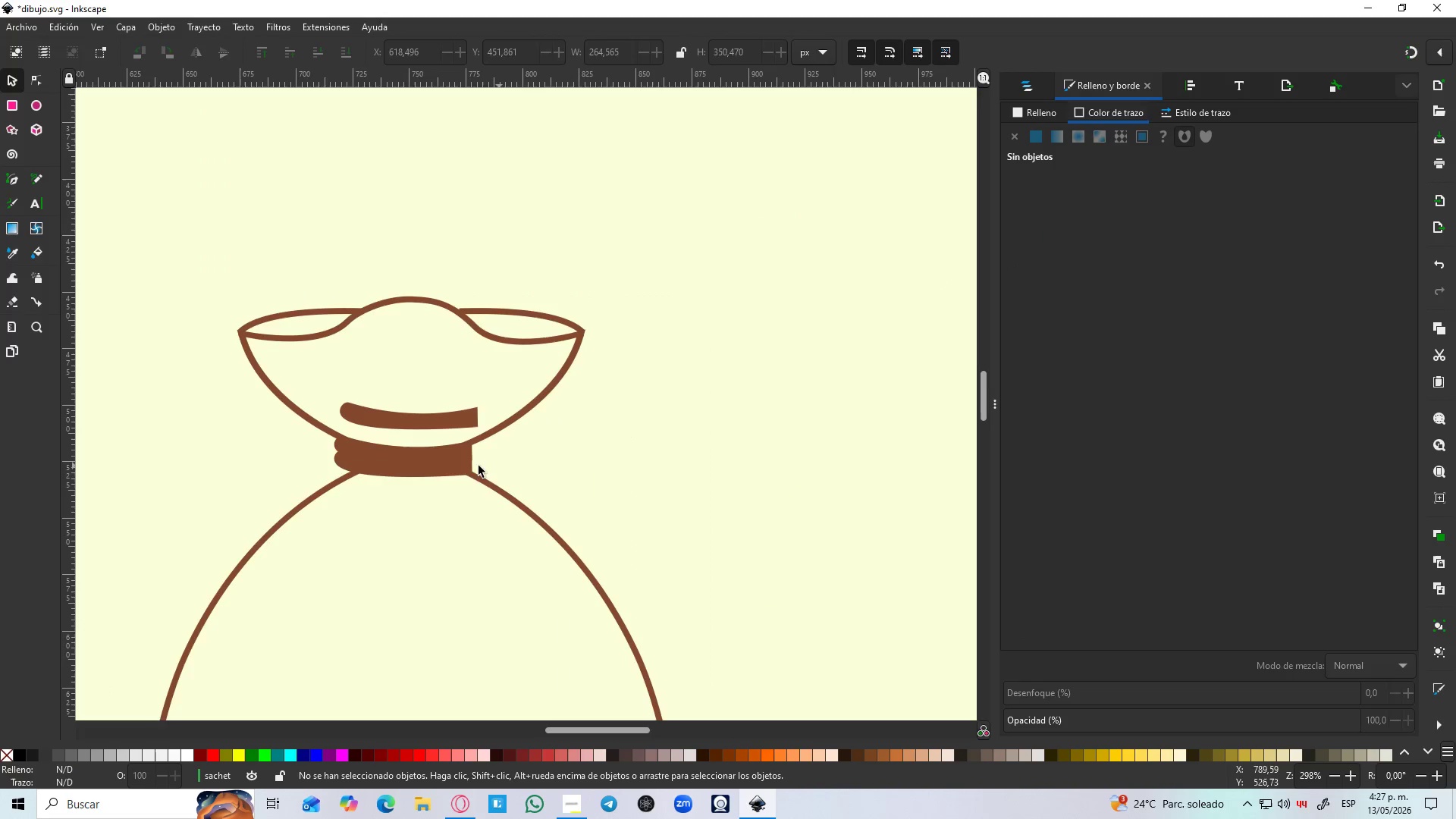 
hold_key(key=ControlLeft, duration=0.56)
 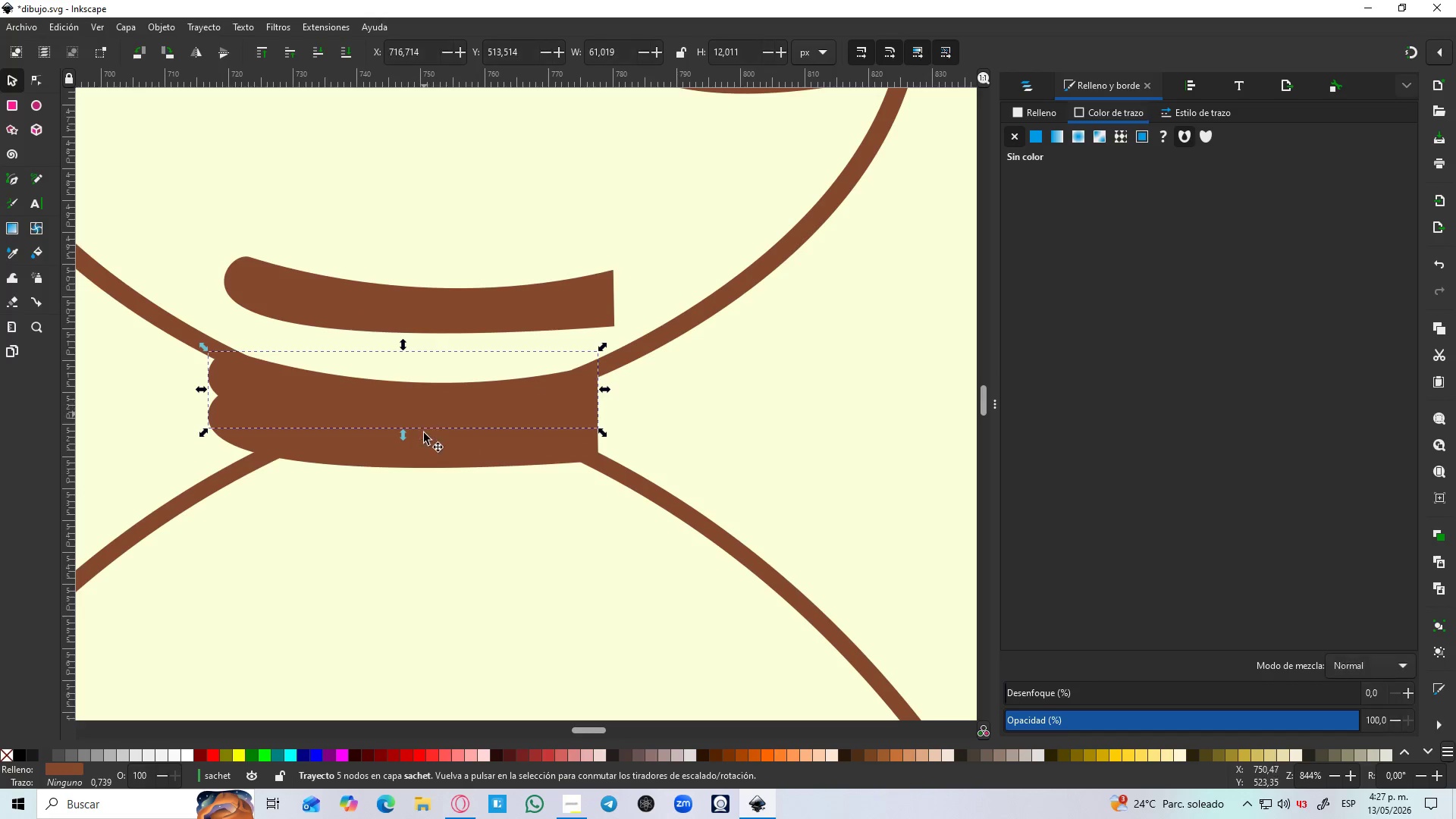 
left_click([426, 403])
 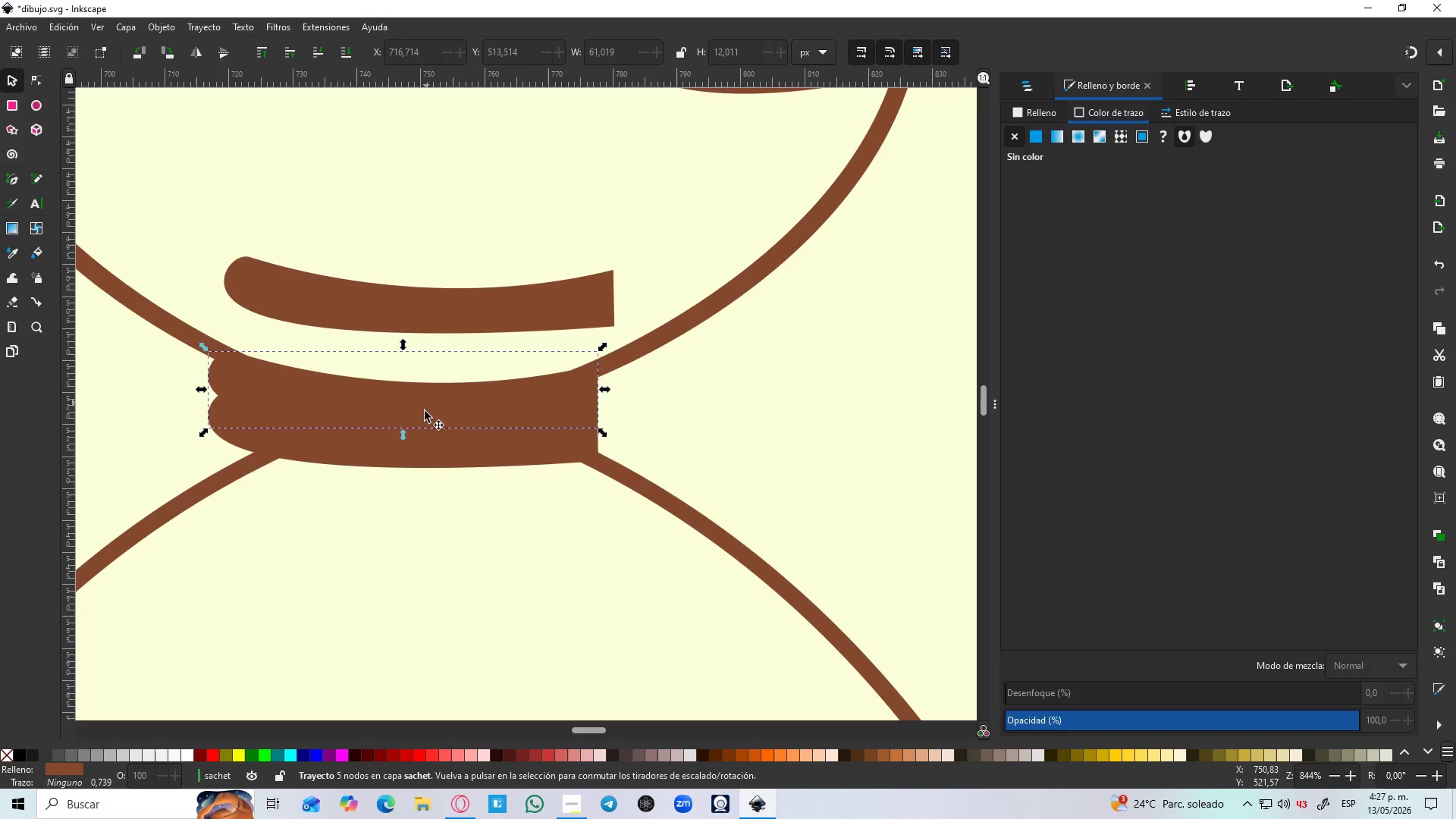 
scroll: coordinate [397, 480], scroll_direction: up, amount: 3.0
 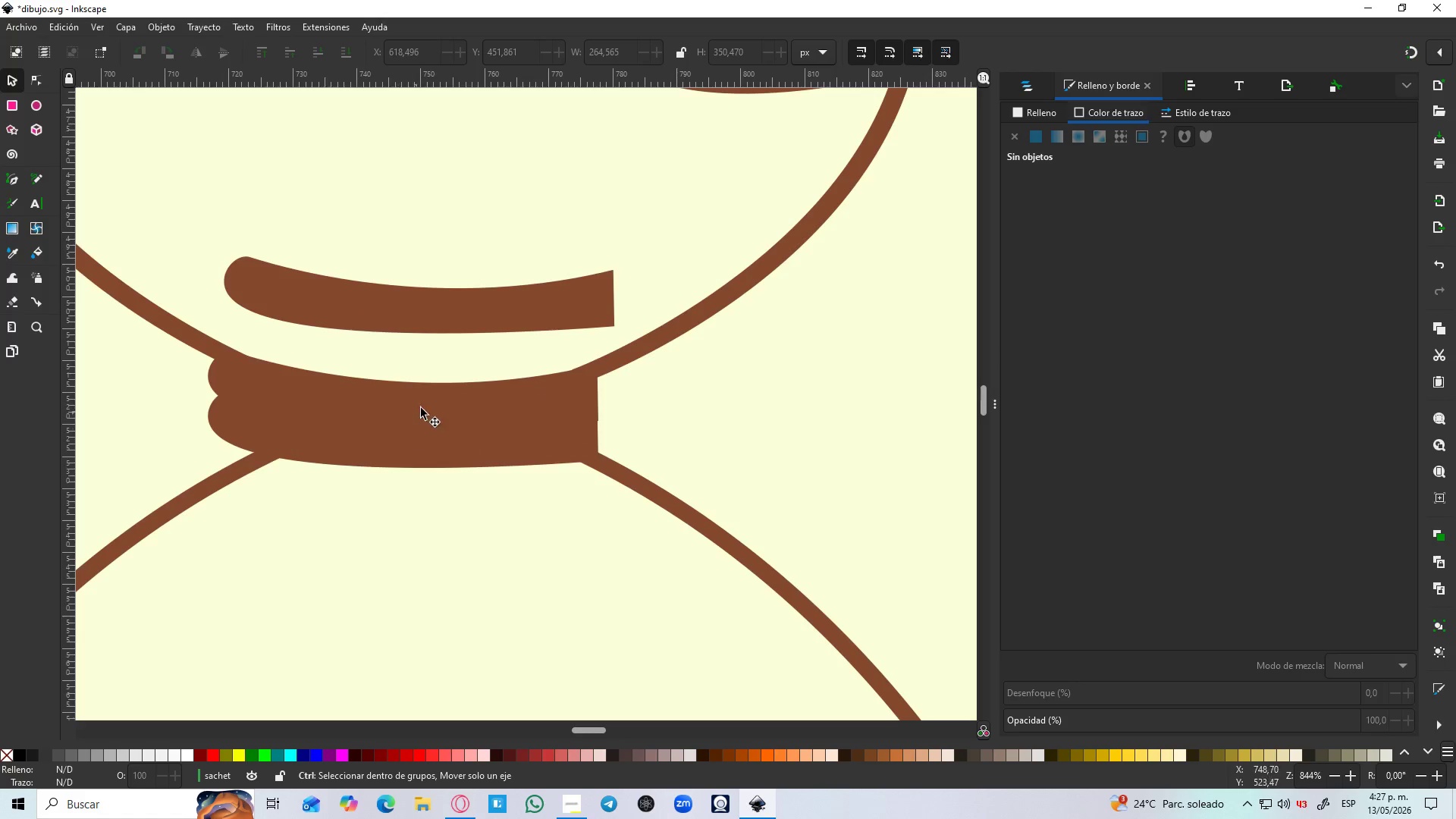 
hold_key(key=ShiftLeft, duration=1.5)
left_click([425, 447])
 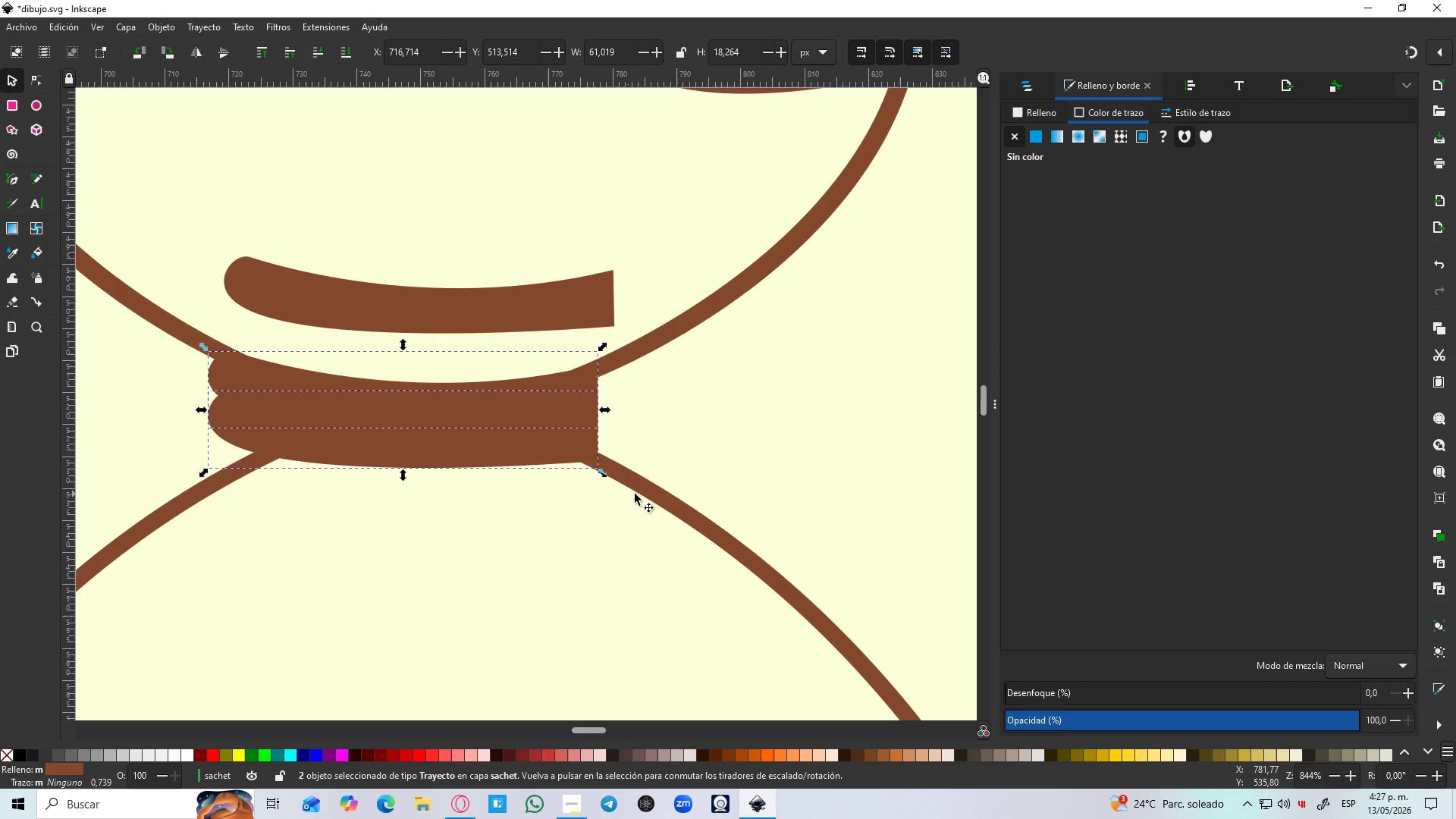 
left_click([645, 492])
 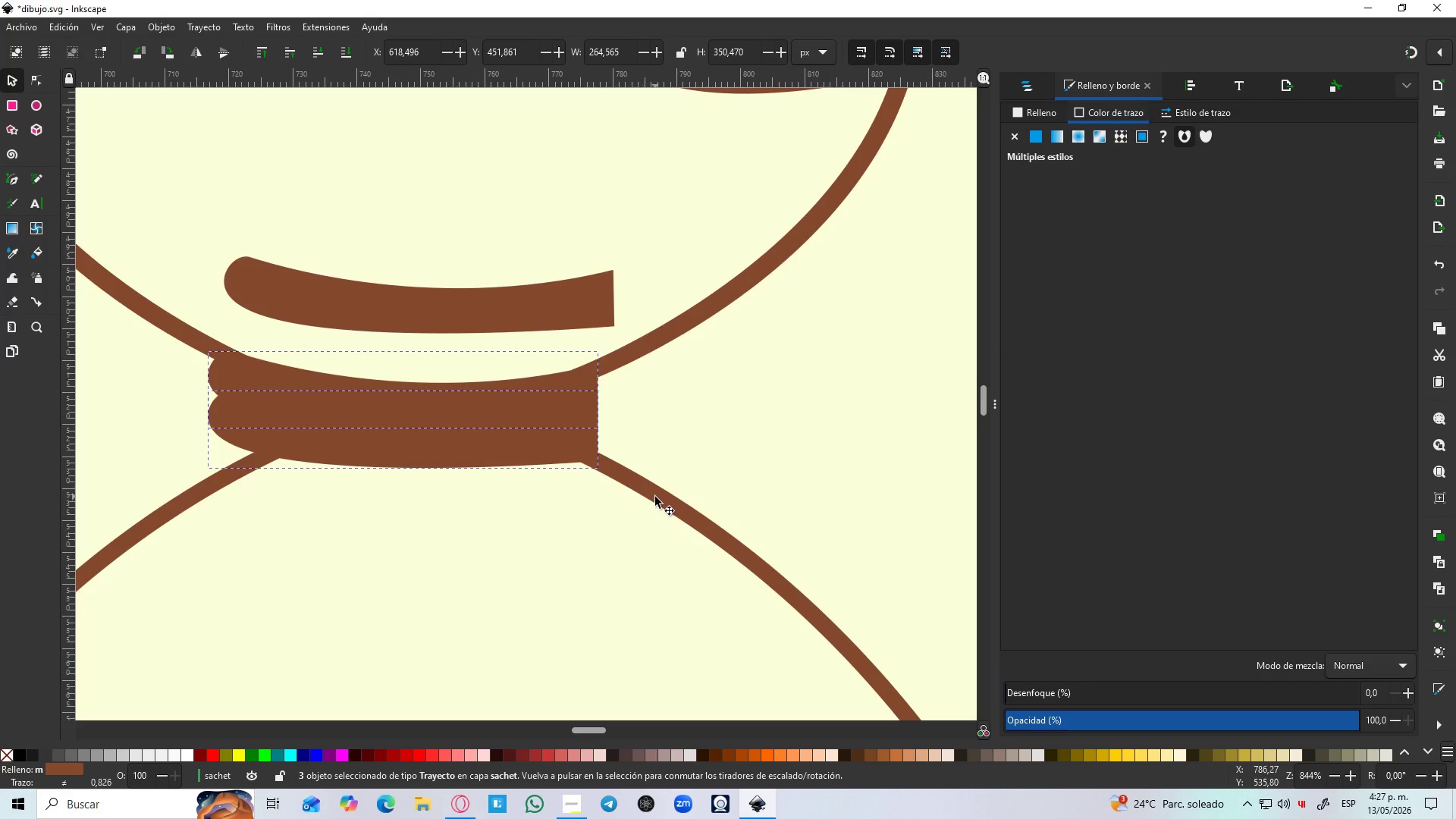 
key(Shift+ShiftLeft)
 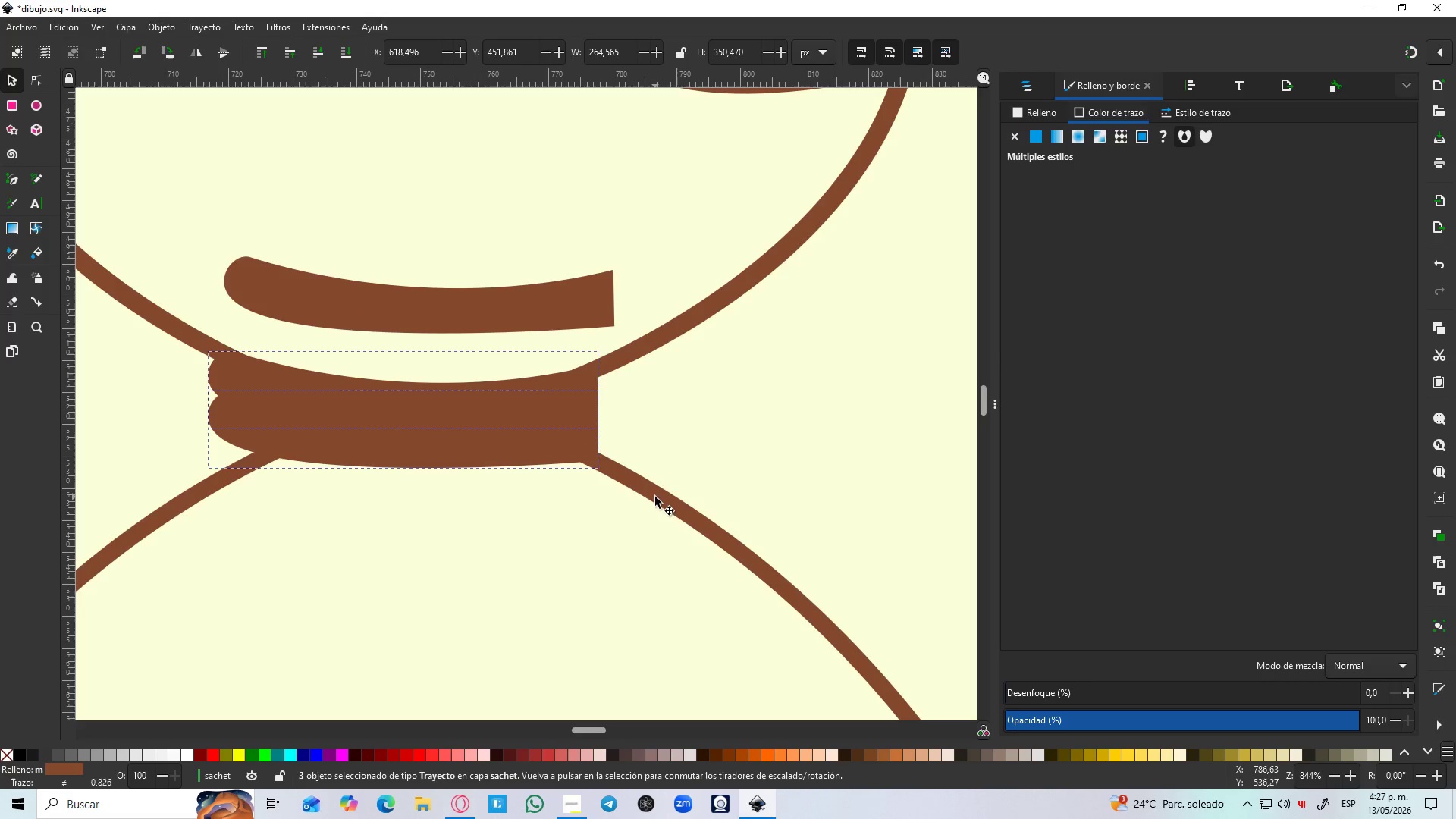 
key(Shift+ShiftLeft)
 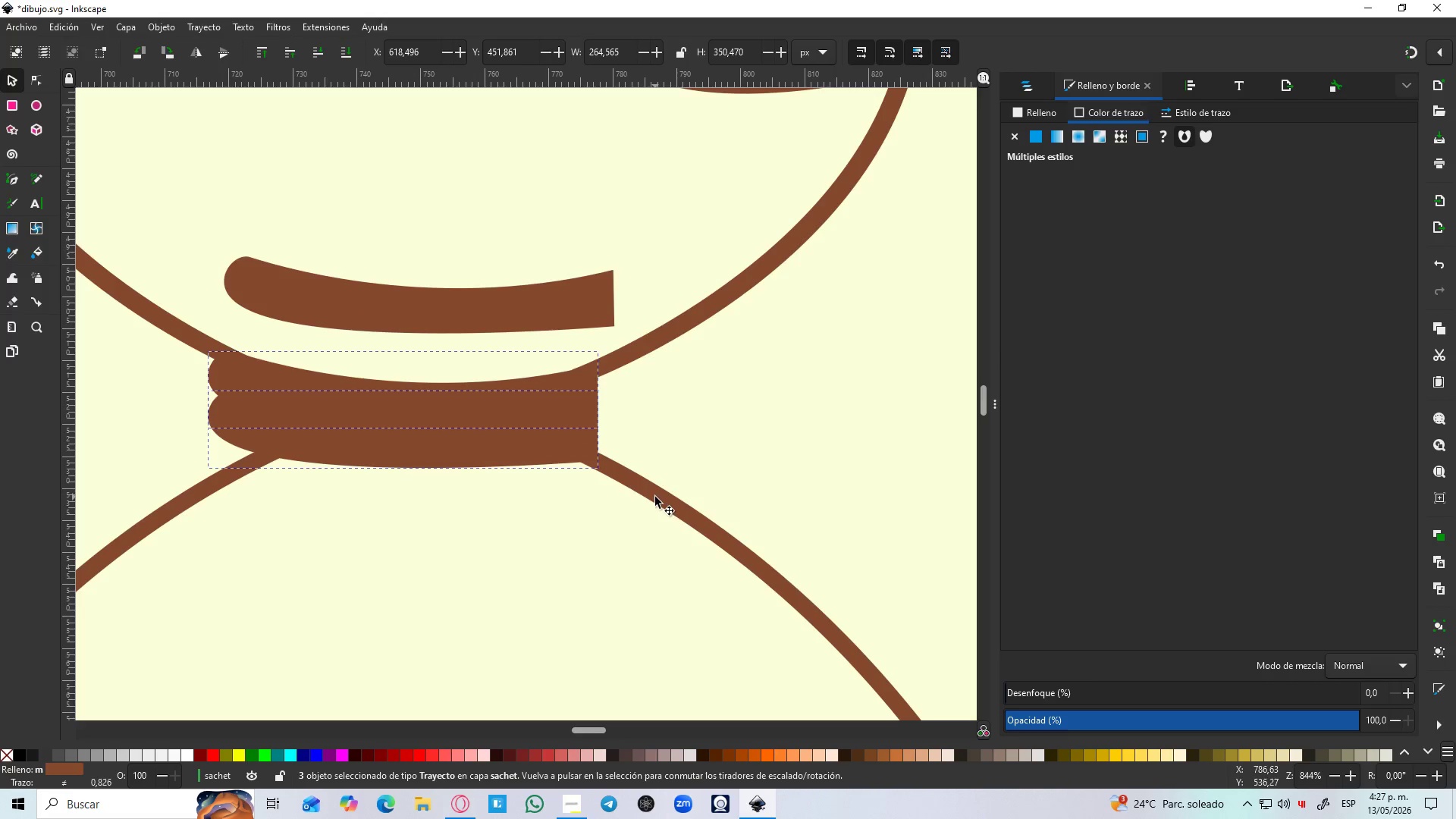 
key(Shift+ShiftLeft)
 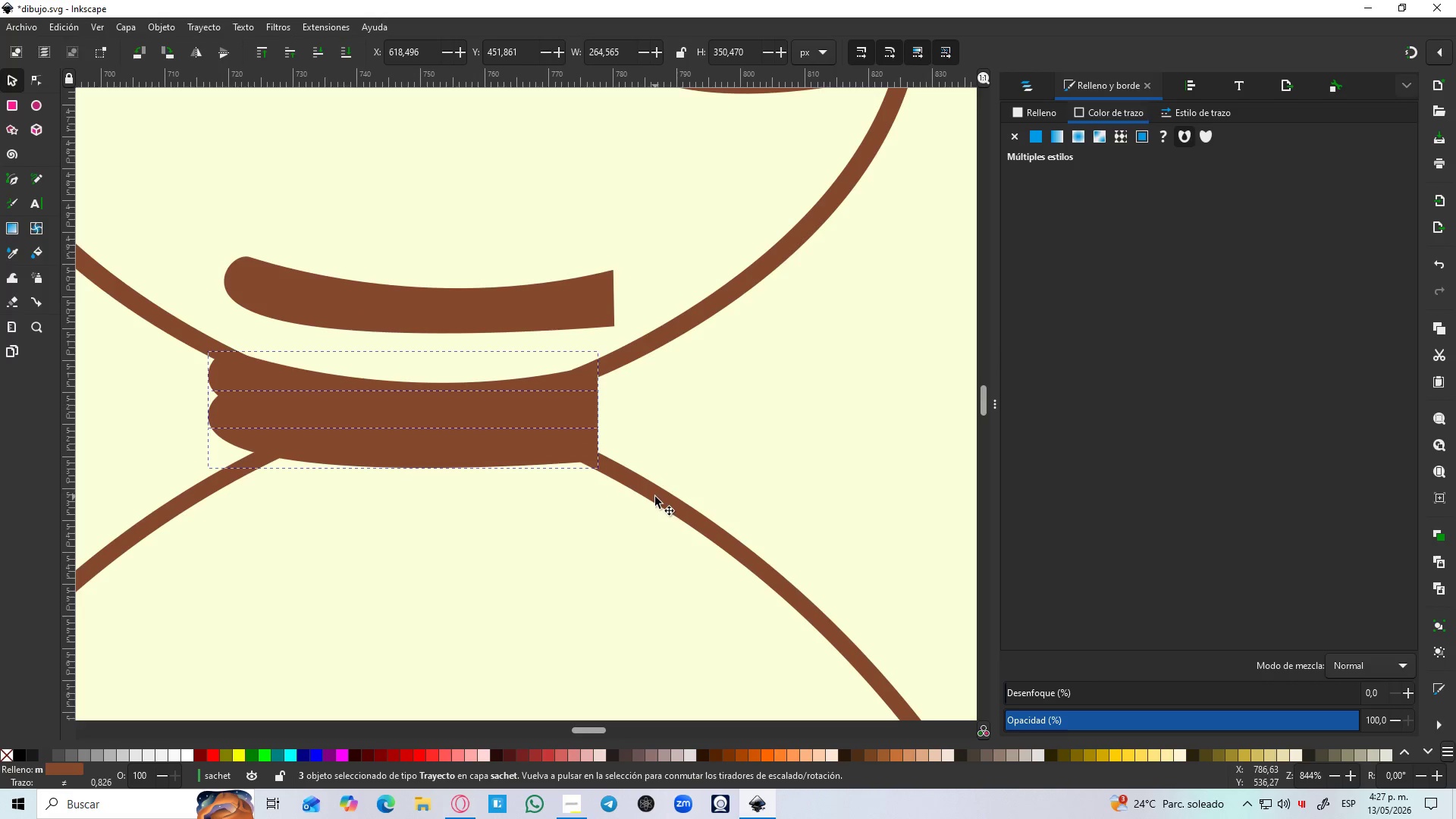 
key(Shift+ShiftLeft)
 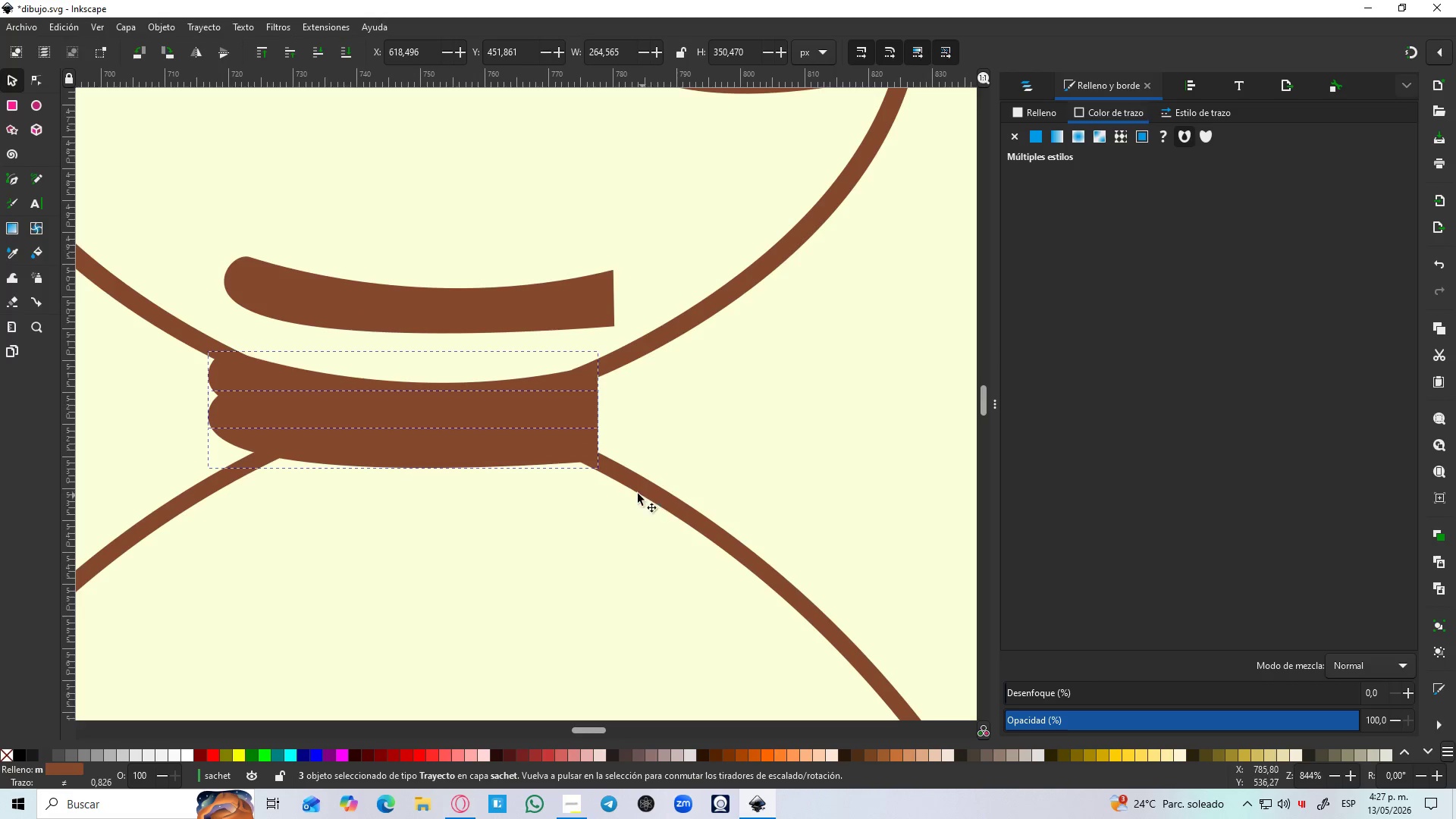 
key(Shift+ShiftLeft)
 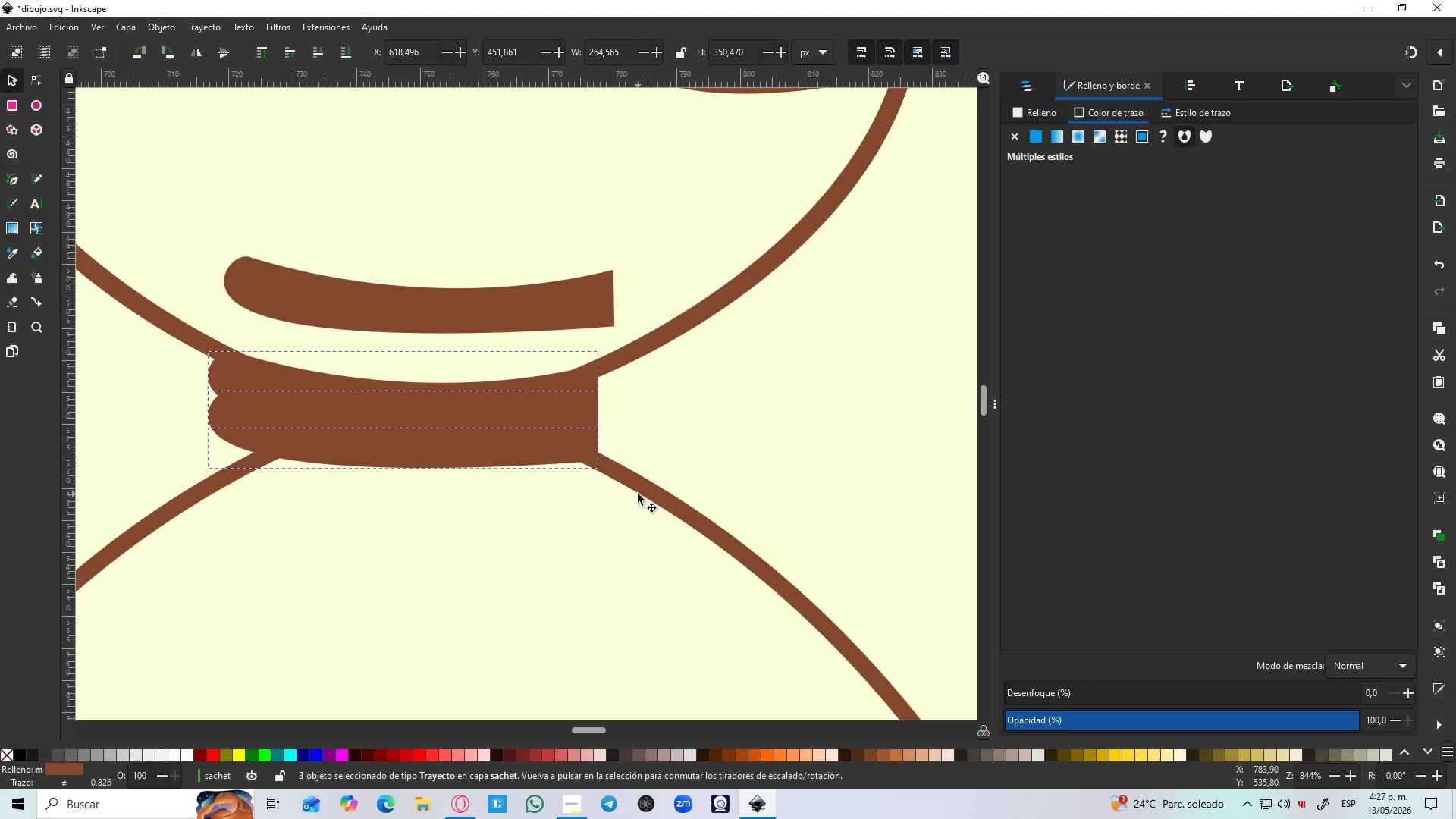 
key(Control+NumpadAdd)
 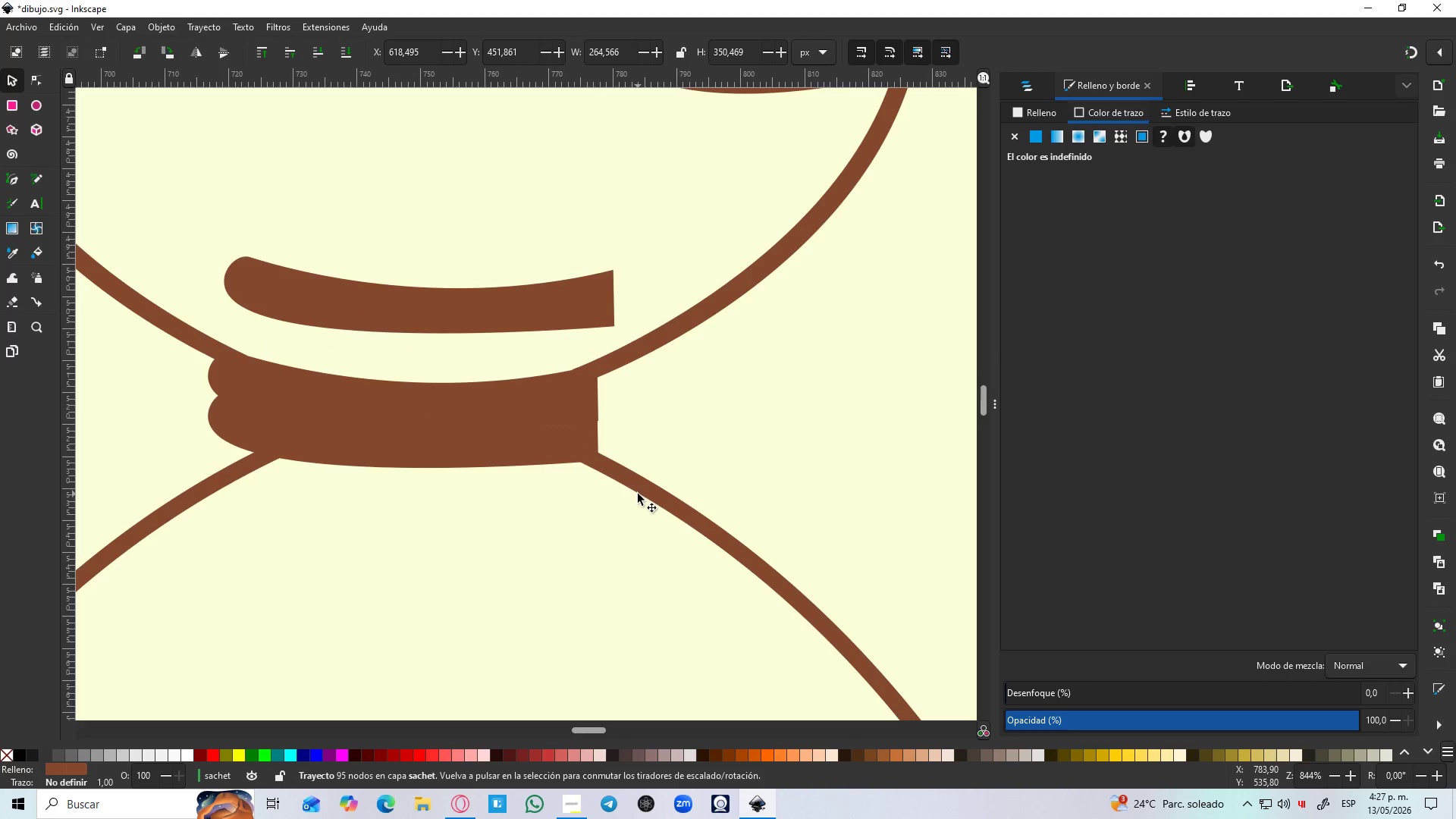 
hold_key(key=ControlLeft, duration=1.17)
scroll: coordinate [500, 413], scroll_direction: down, amount: 1.0
 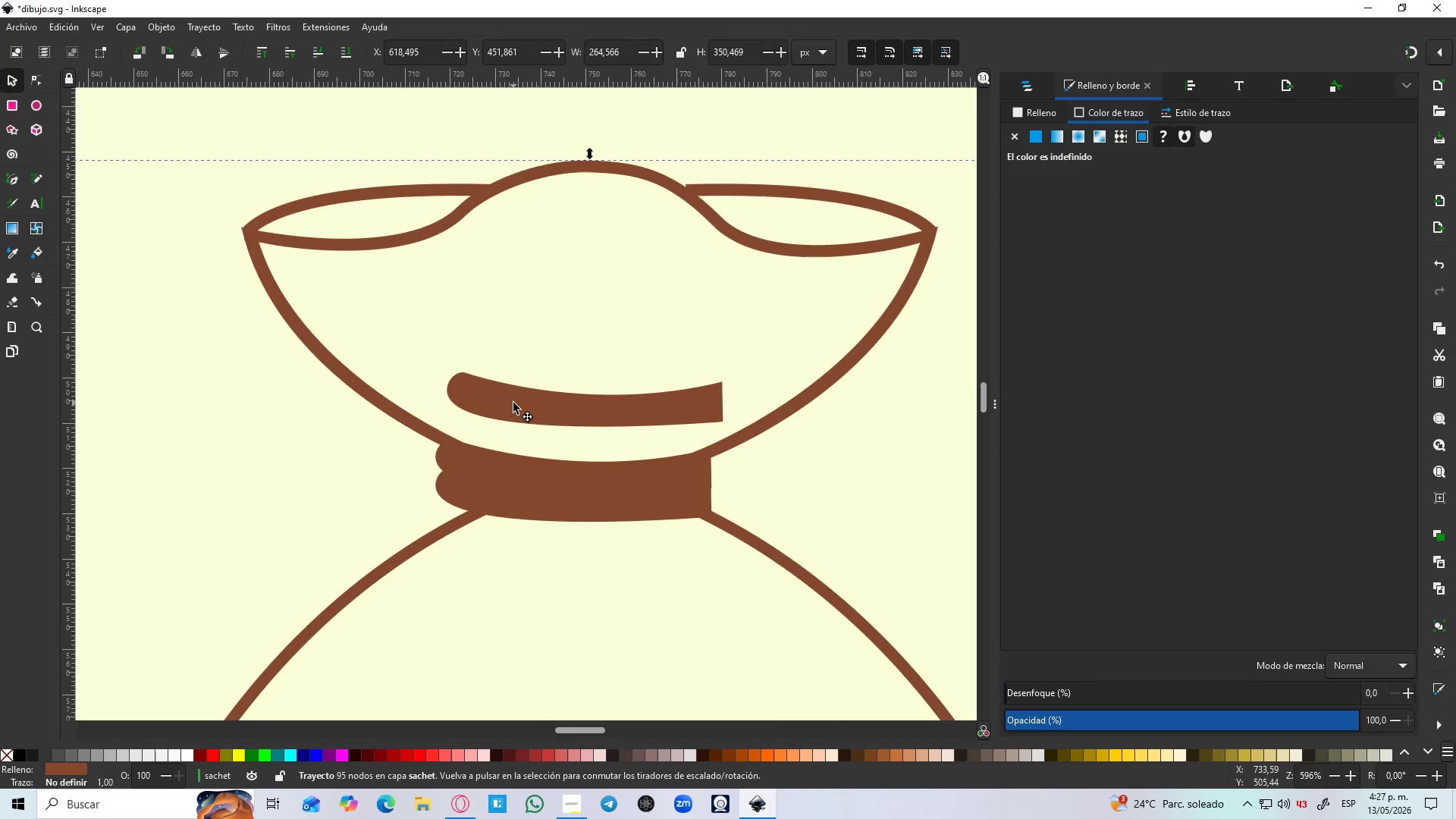 
hold_key(key=ControlLeft, duration=0.45)
hold_key(key=ControlLeft, duration=0.42)
scroll: coordinate [359, 439], scroll_direction: down, amount: 7.0
 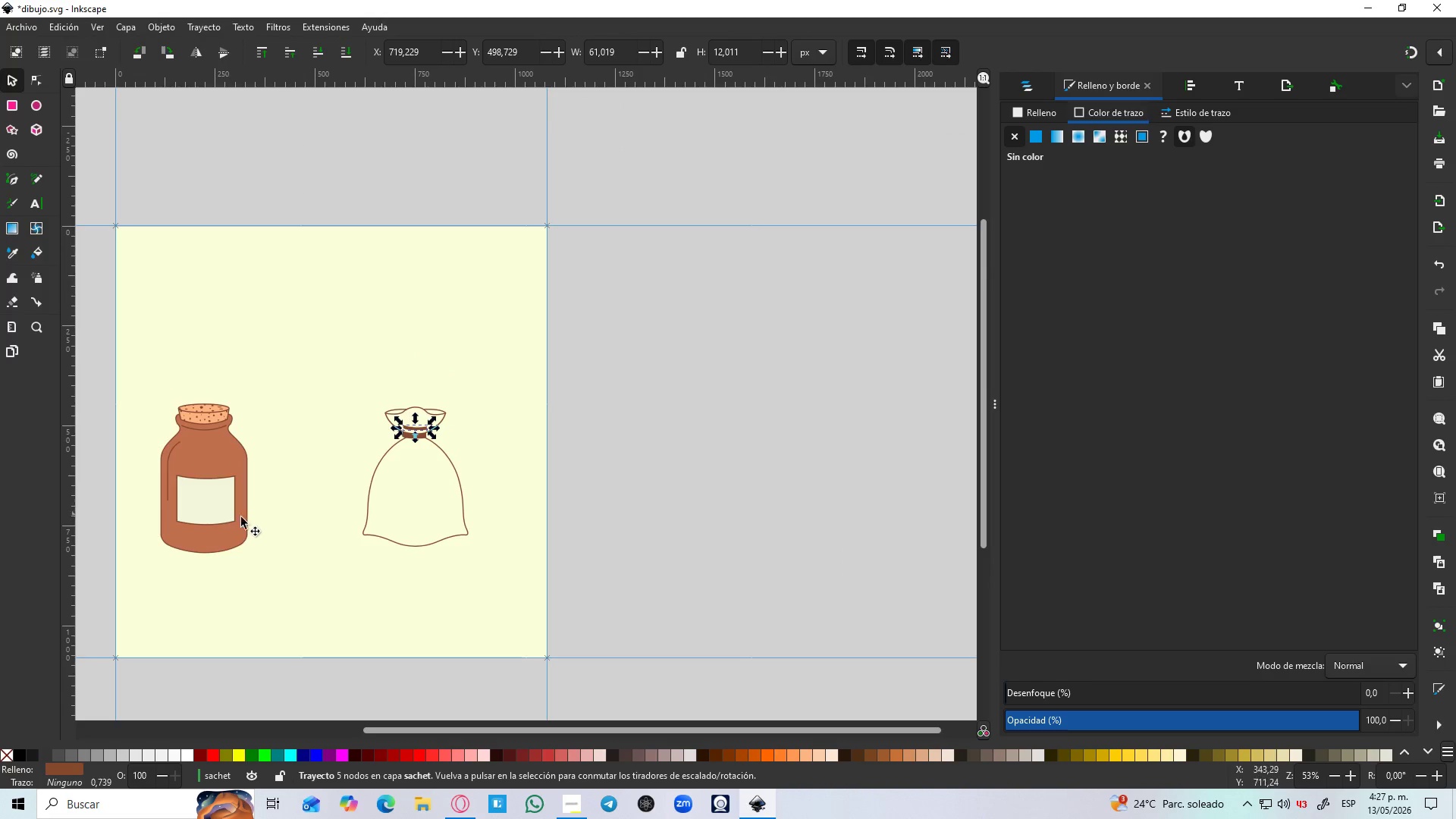 
key(D)
 